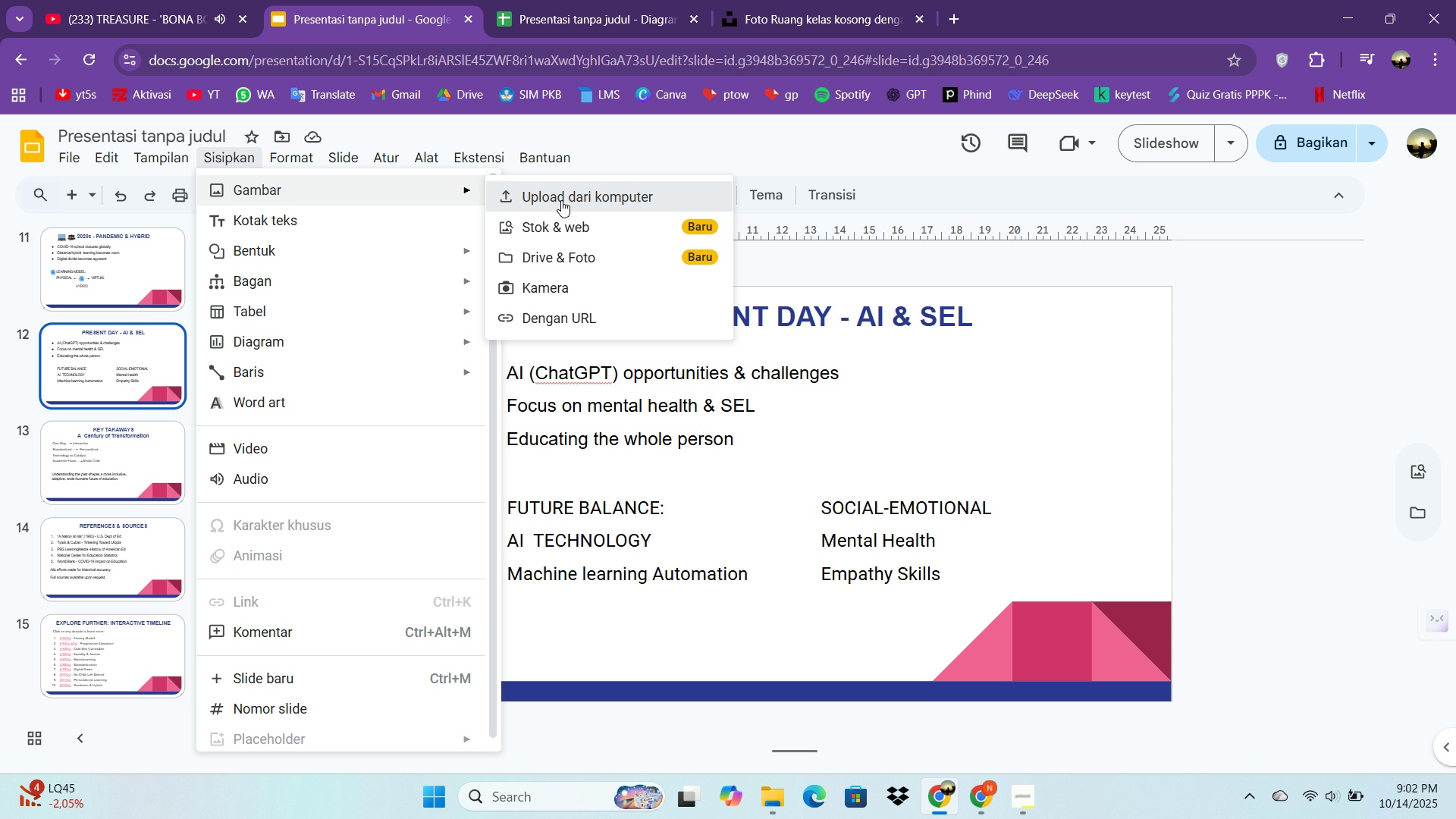 
left_click([561, 200])
 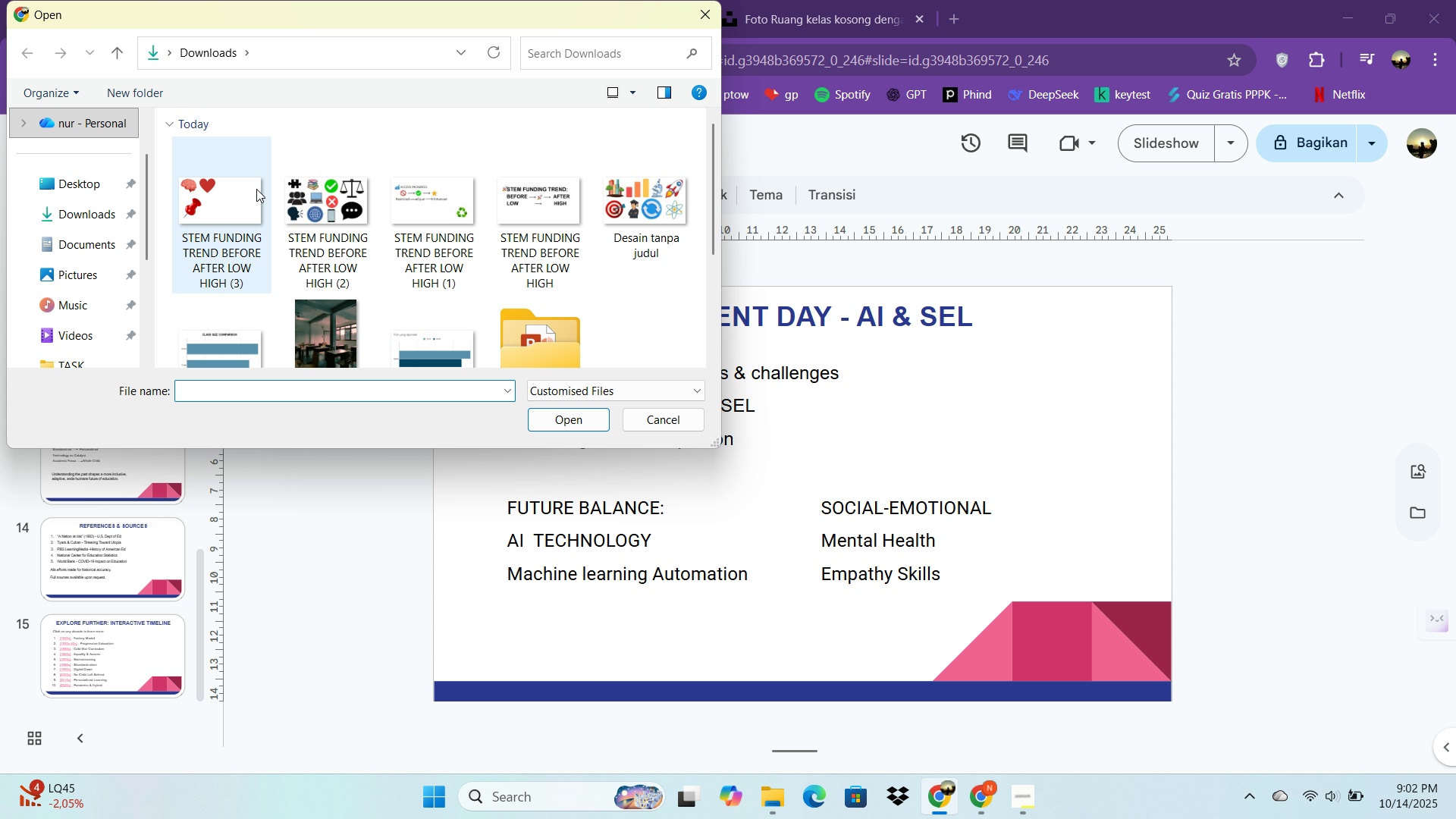 
double_click([256, 189])
 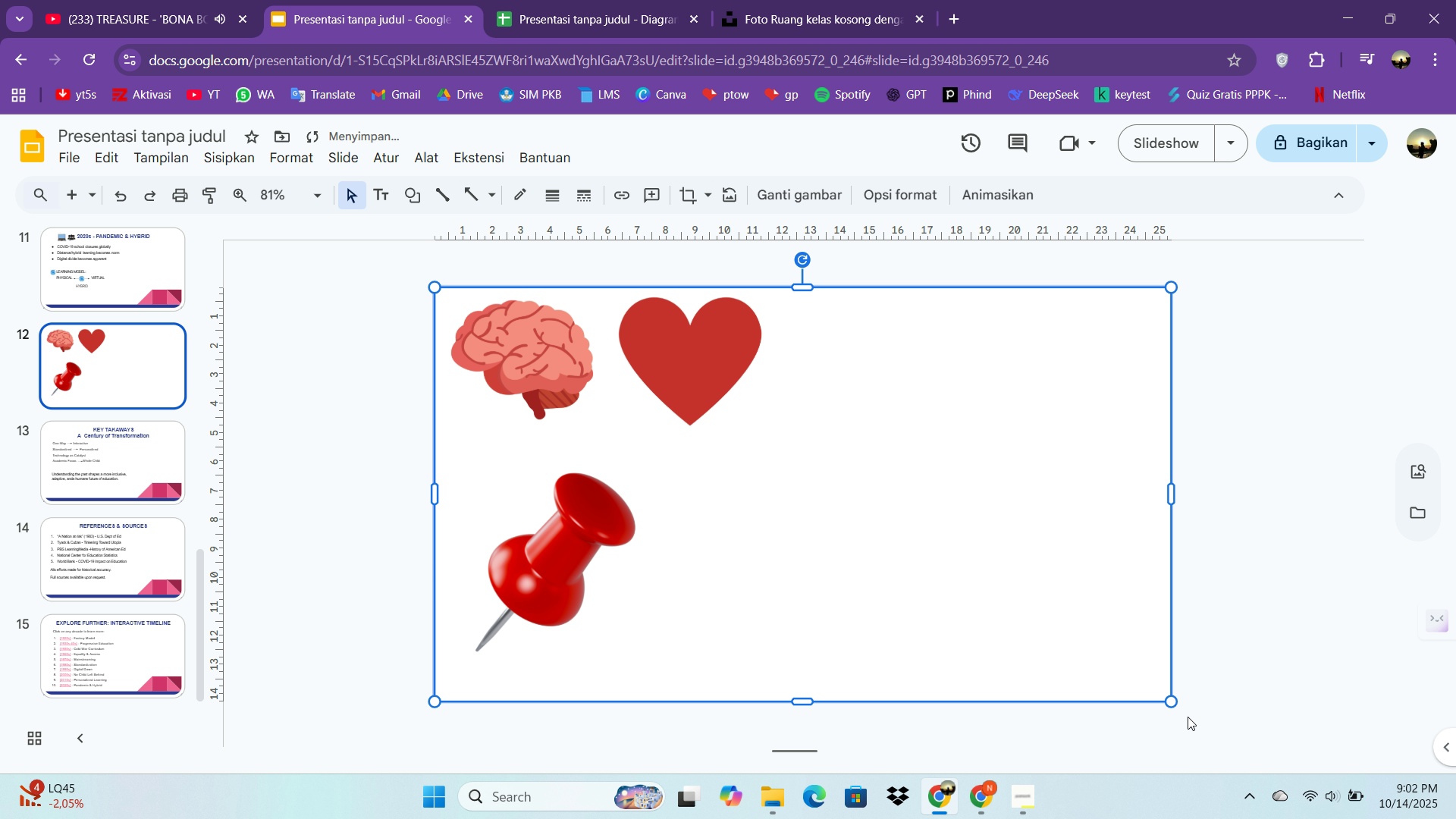 
left_click_drag(start_coordinate=[1169, 700], to_coordinate=[774, 491])
 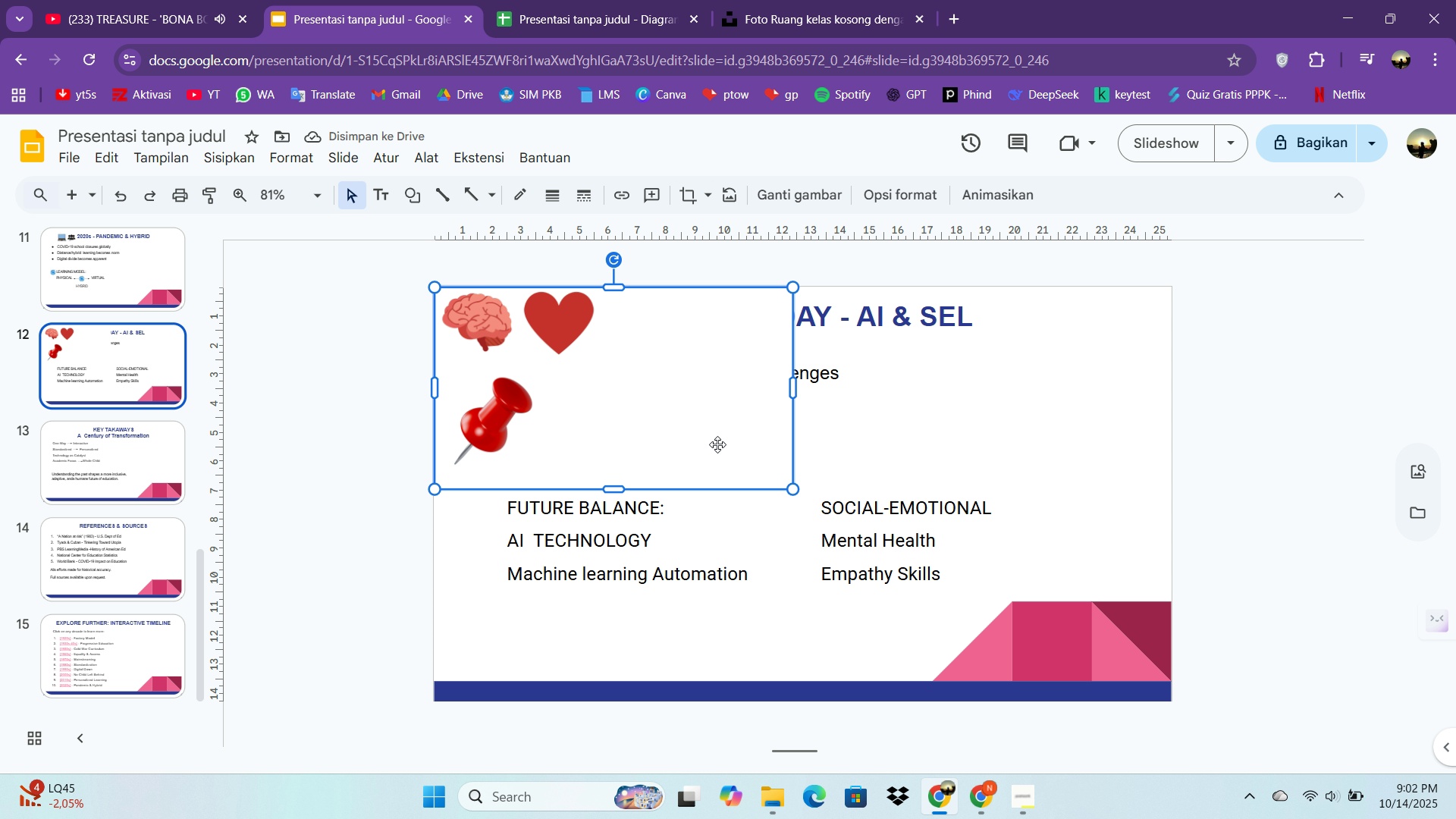 
key(Control+ControlLeft)
 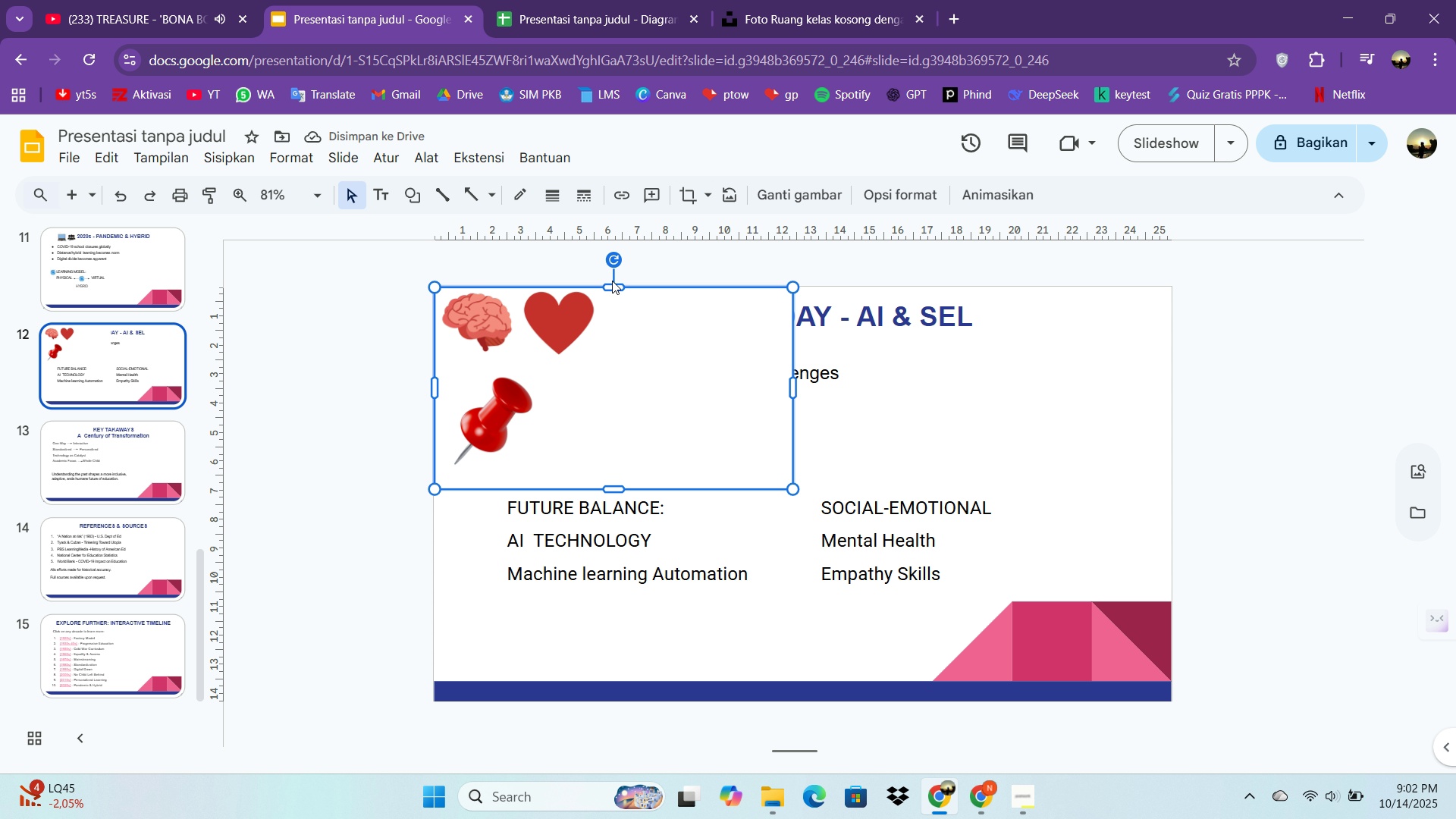 
key(Control+C)
 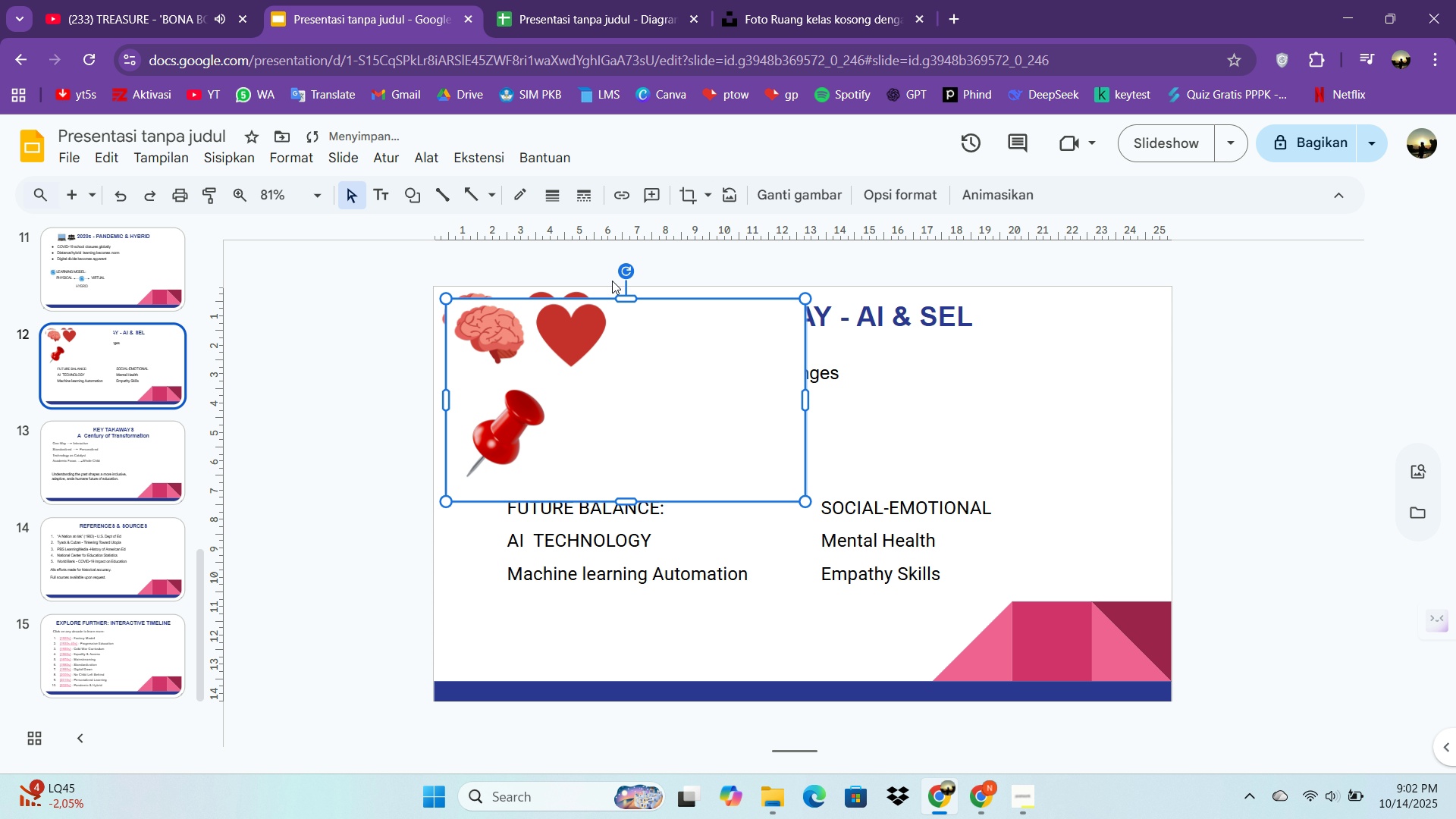 
key(Control+V)
 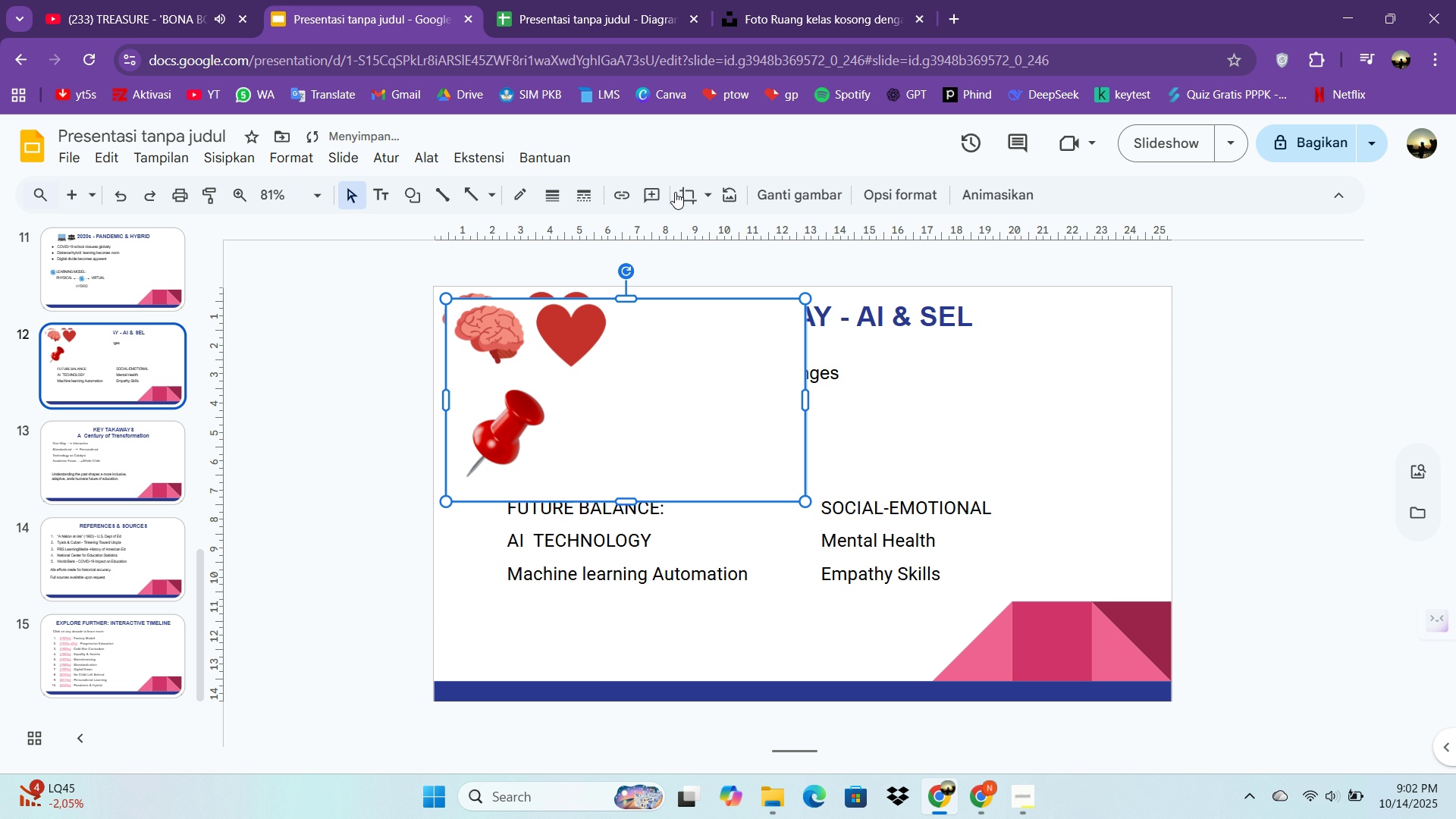 
left_click([678, 193])
 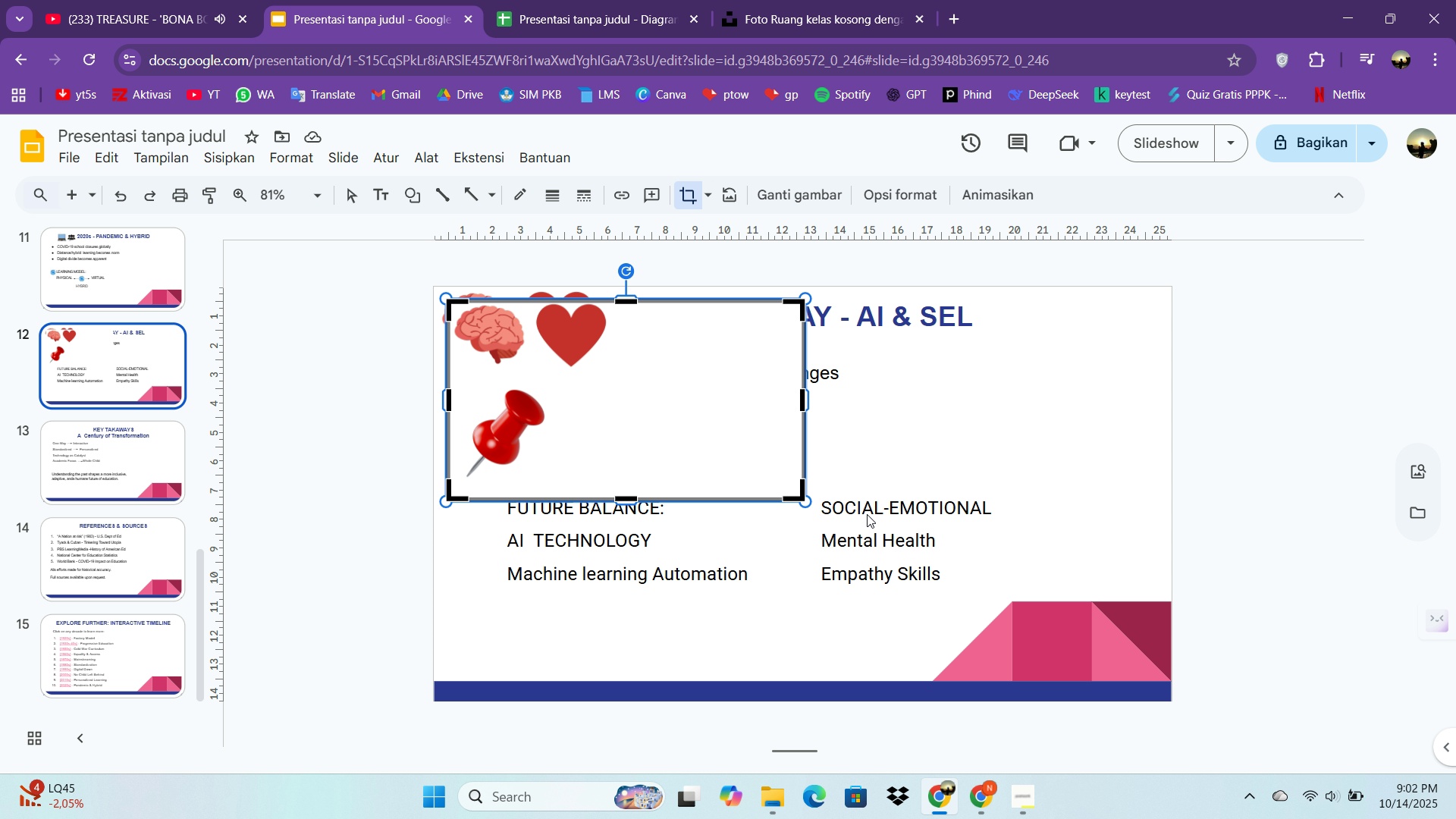 
wait(6.24)
 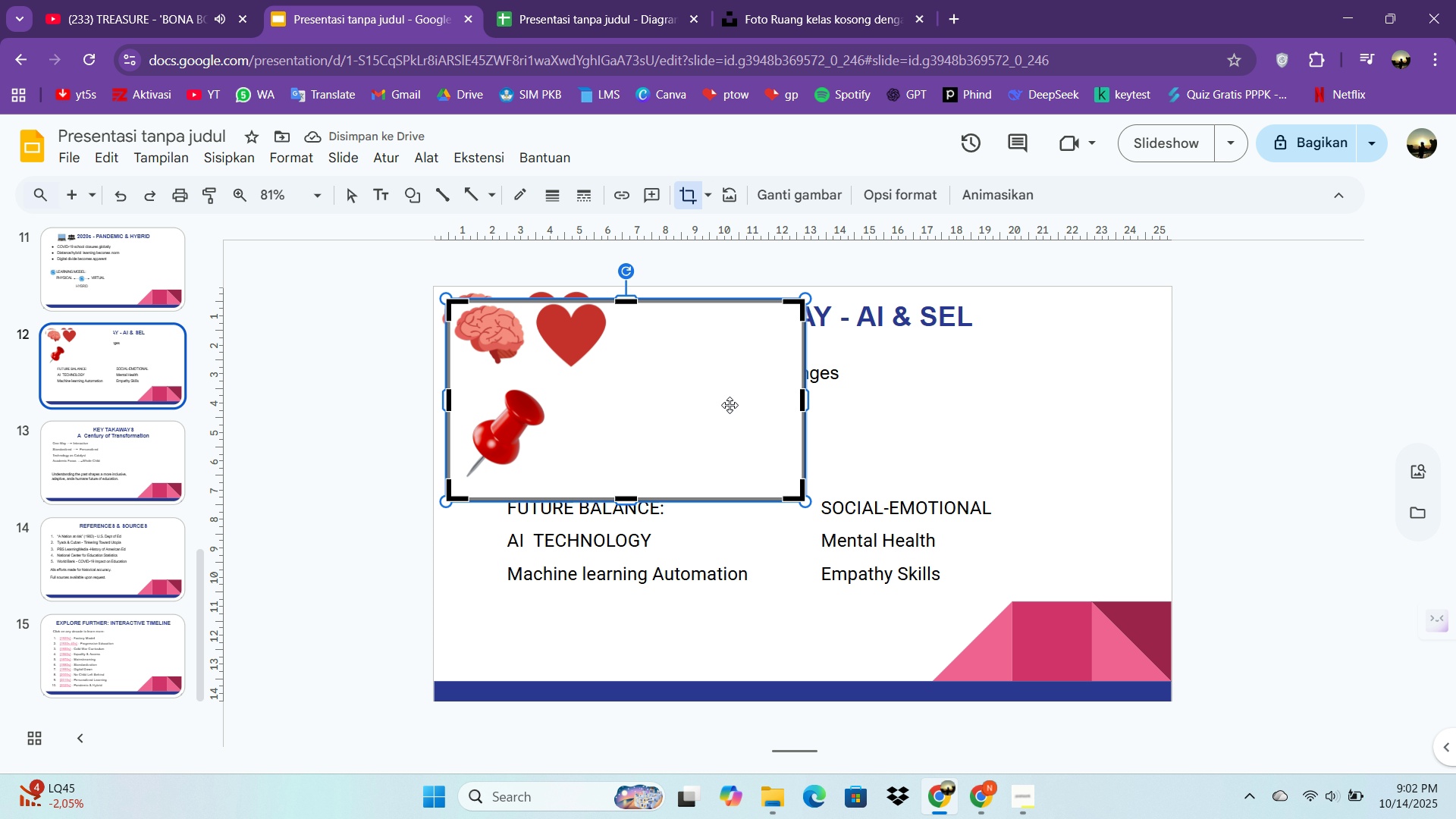 
left_click_drag(start_coordinate=[801, 498], to_coordinate=[532, 367])
 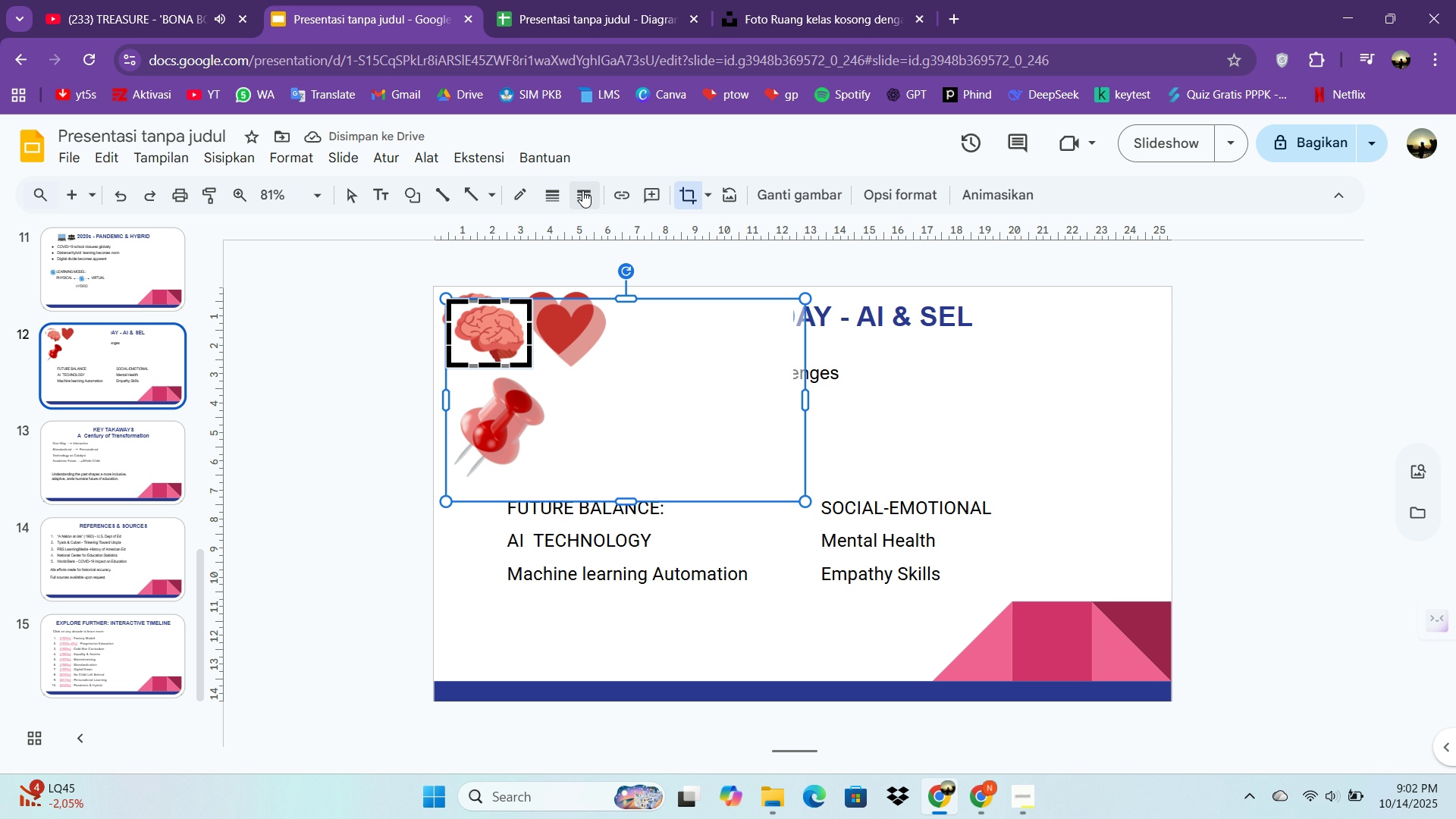 
left_click([681, 190])
 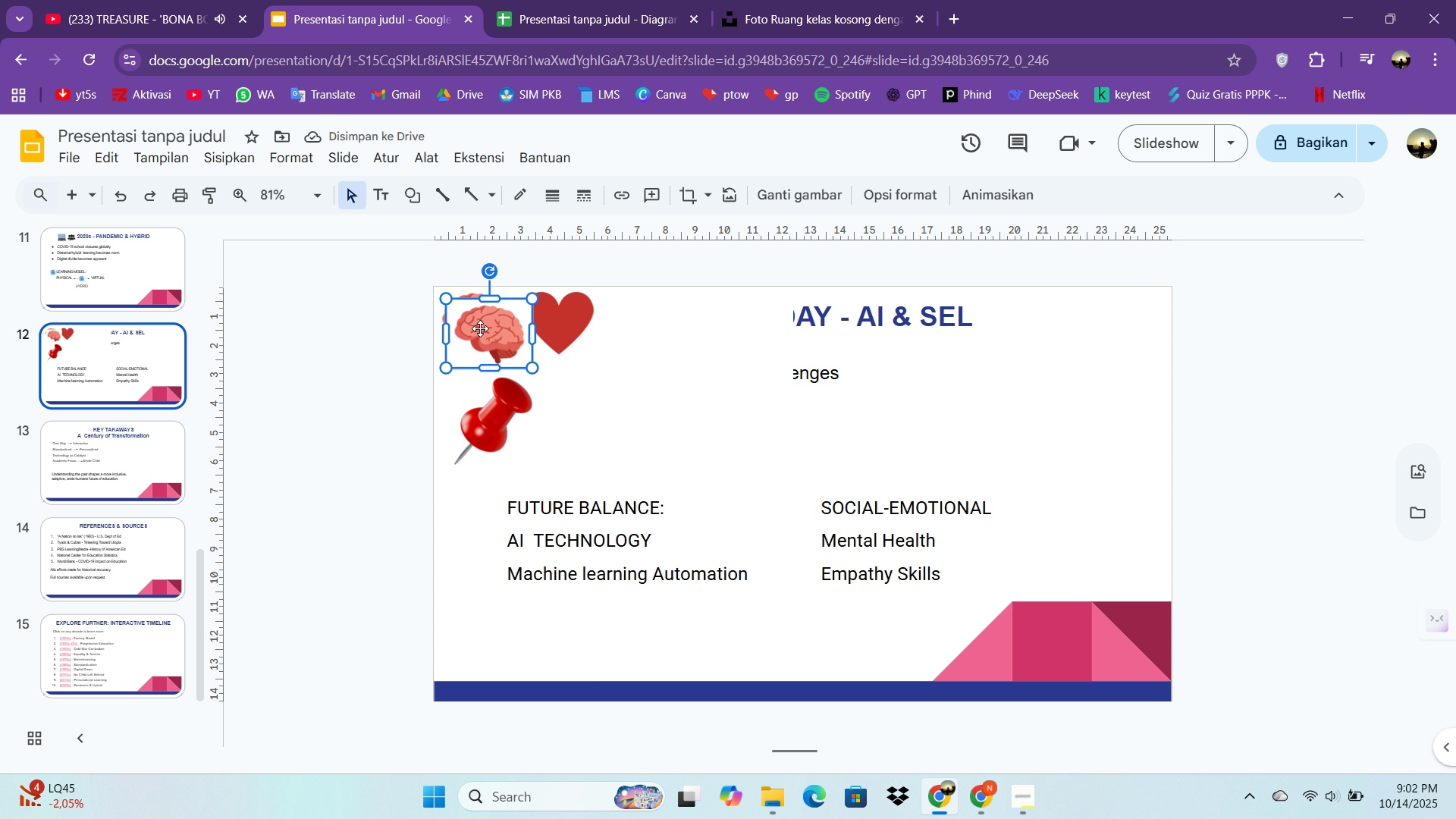 
left_click_drag(start_coordinate=[479, 328], to_coordinate=[551, 346])
 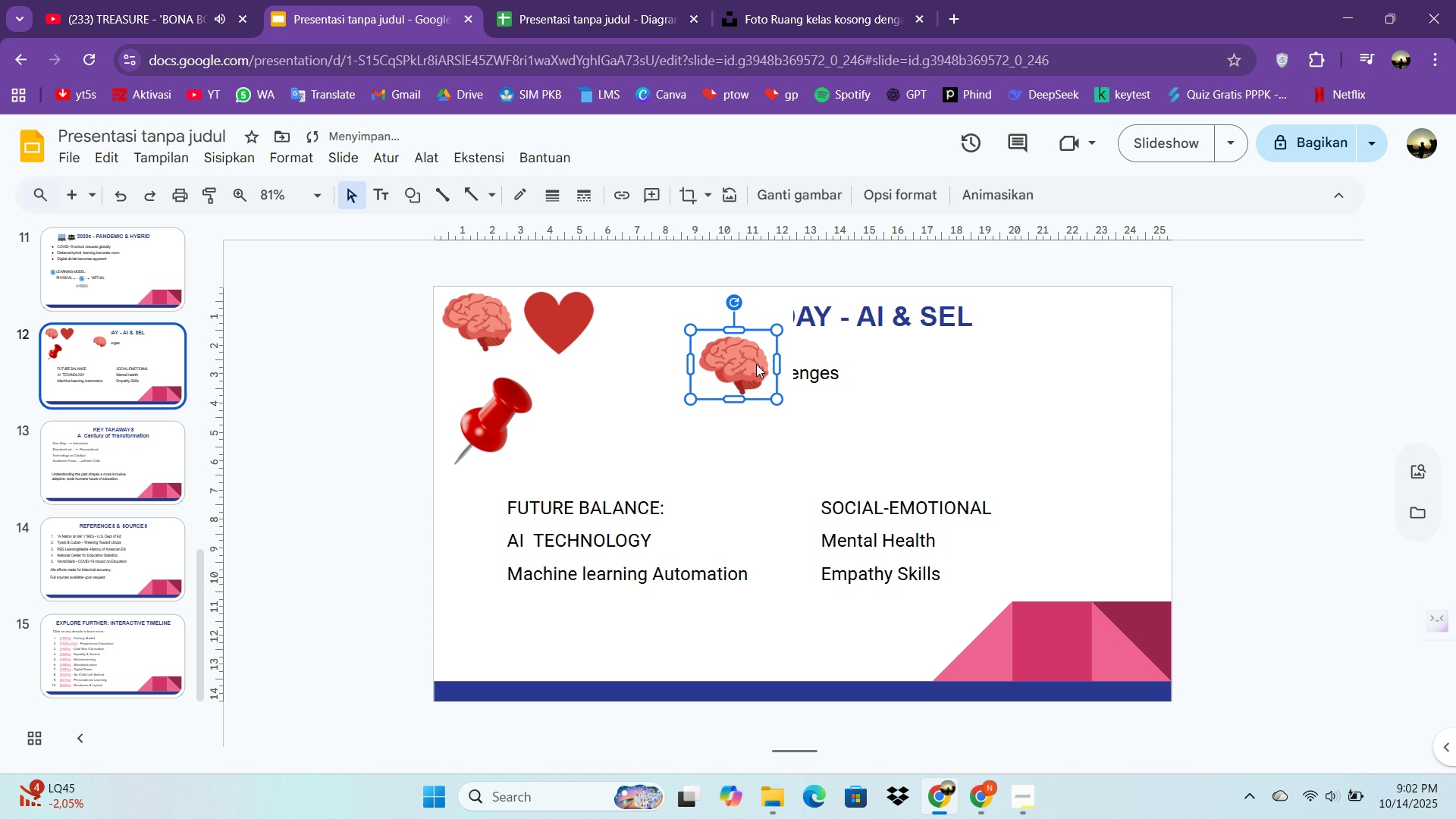 
left_click_drag(start_coordinate=[568, 350], to_coordinate=[673, 365])
 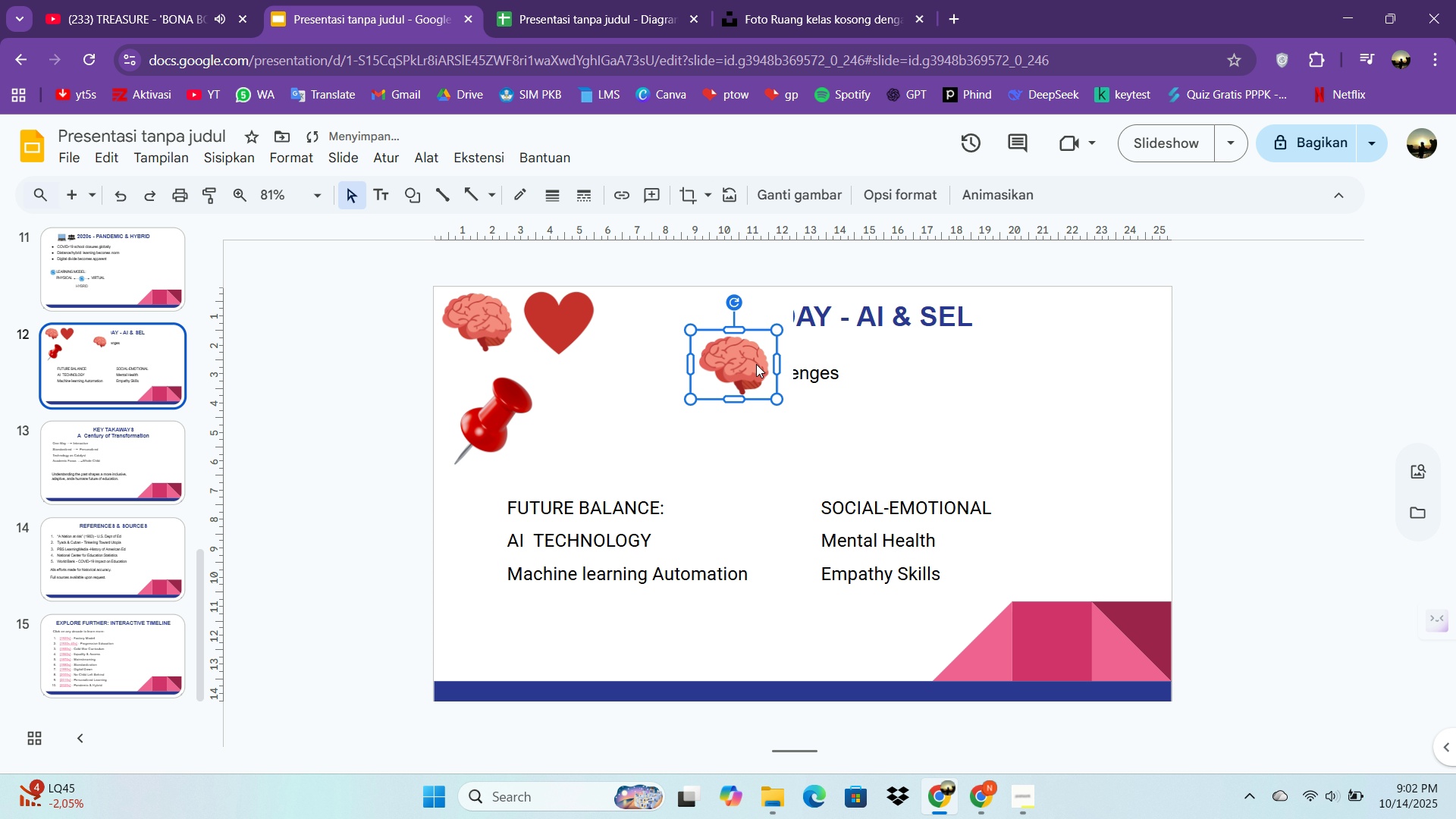 
left_click_drag(start_coordinate=[689, 366], to_coordinate=[755, 375])
 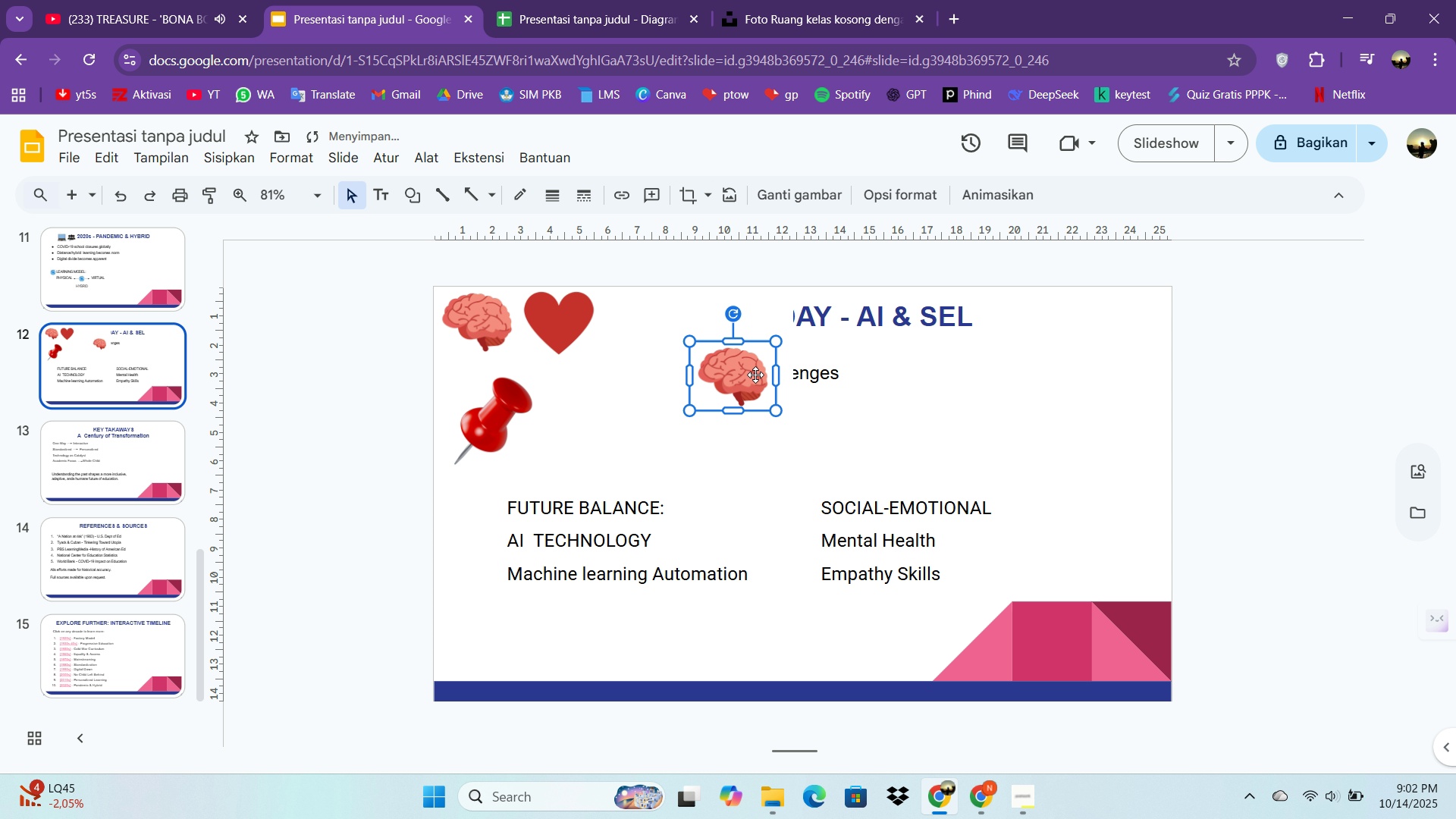 
left_click_drag(start_coordinate=[755, 375], to_coordinate=[756, 364])
 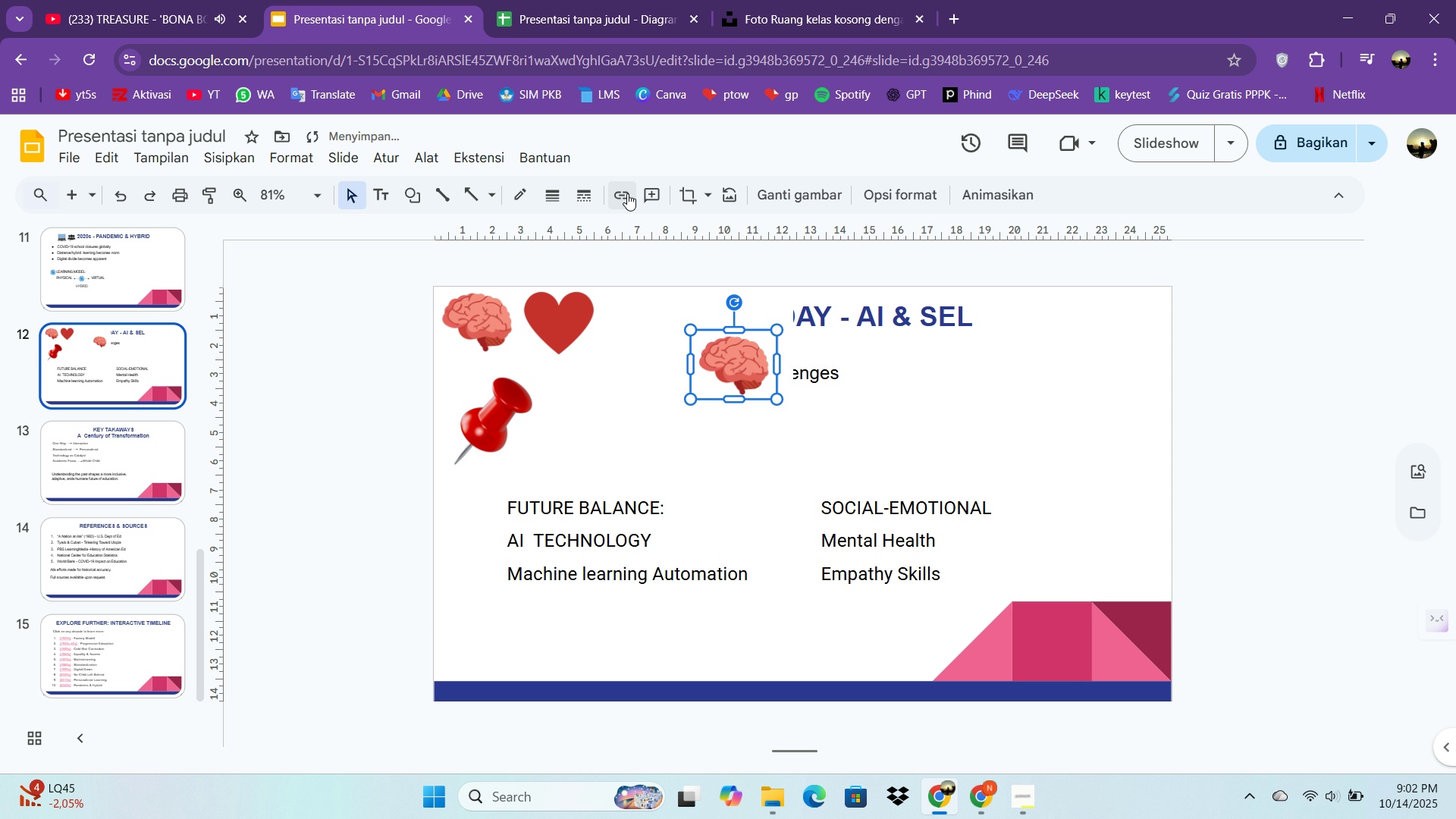 
double_click([680, 187])
 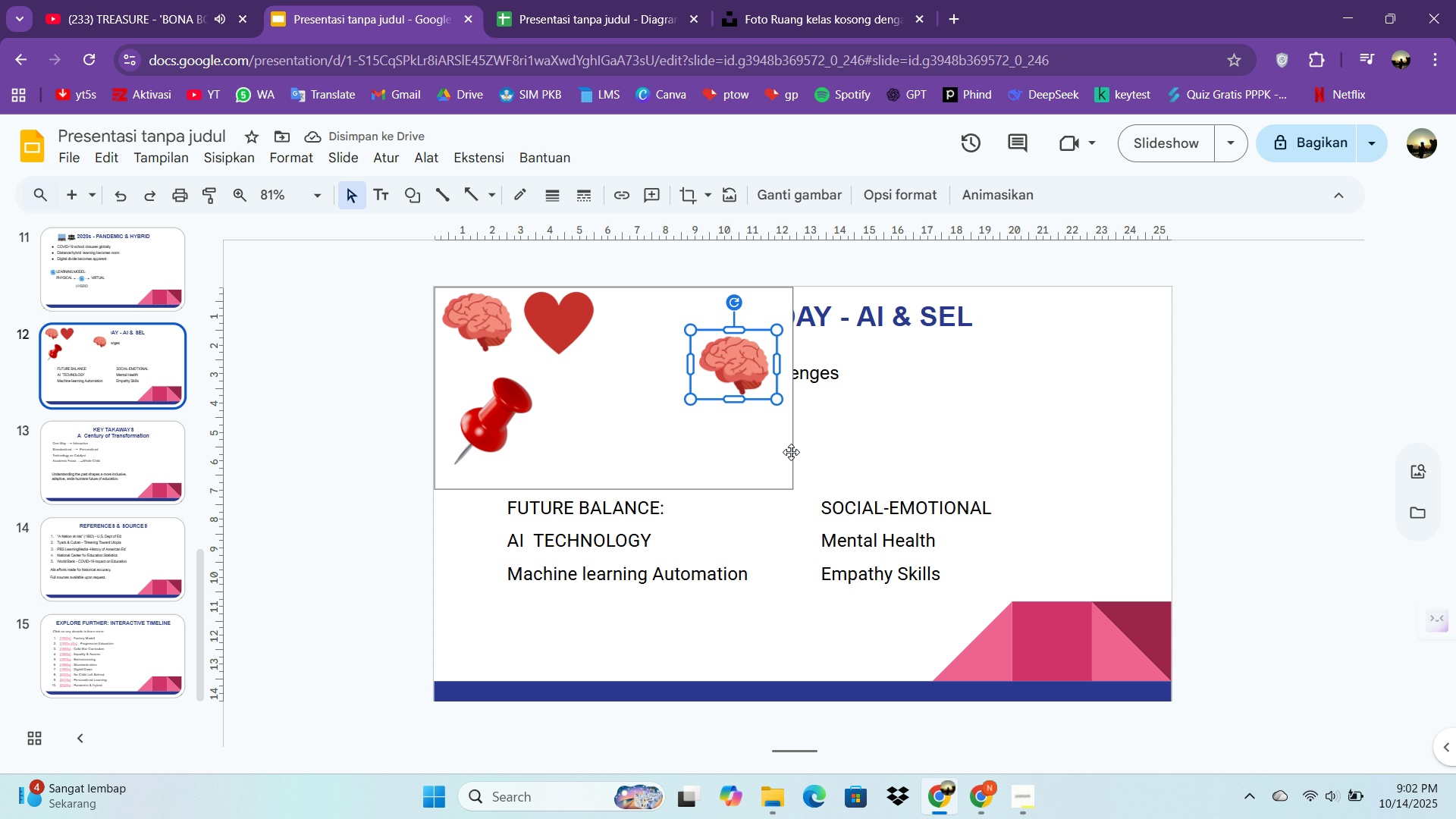 
double_click([877, 452])
 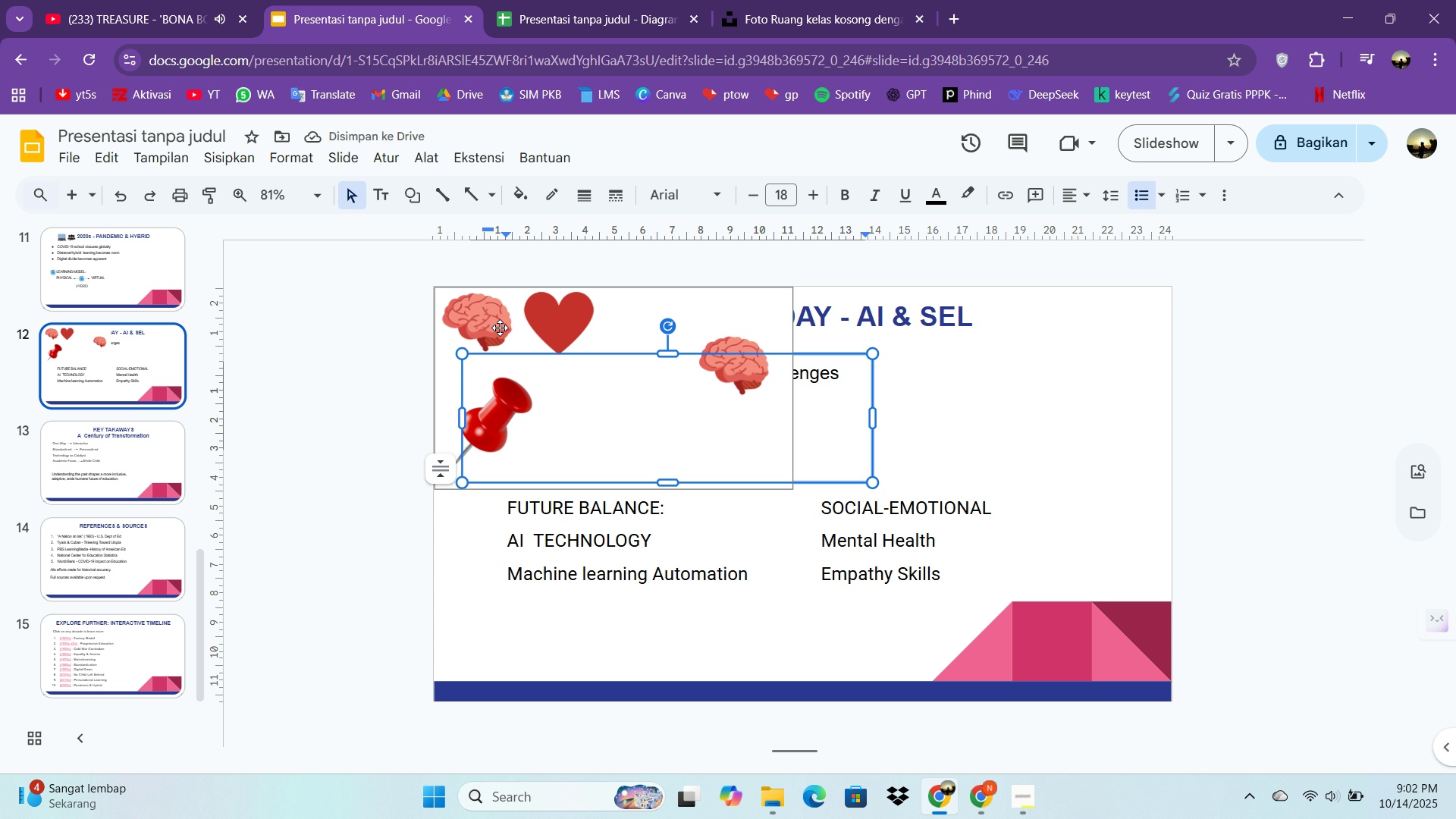 
double_click([500, 328])
 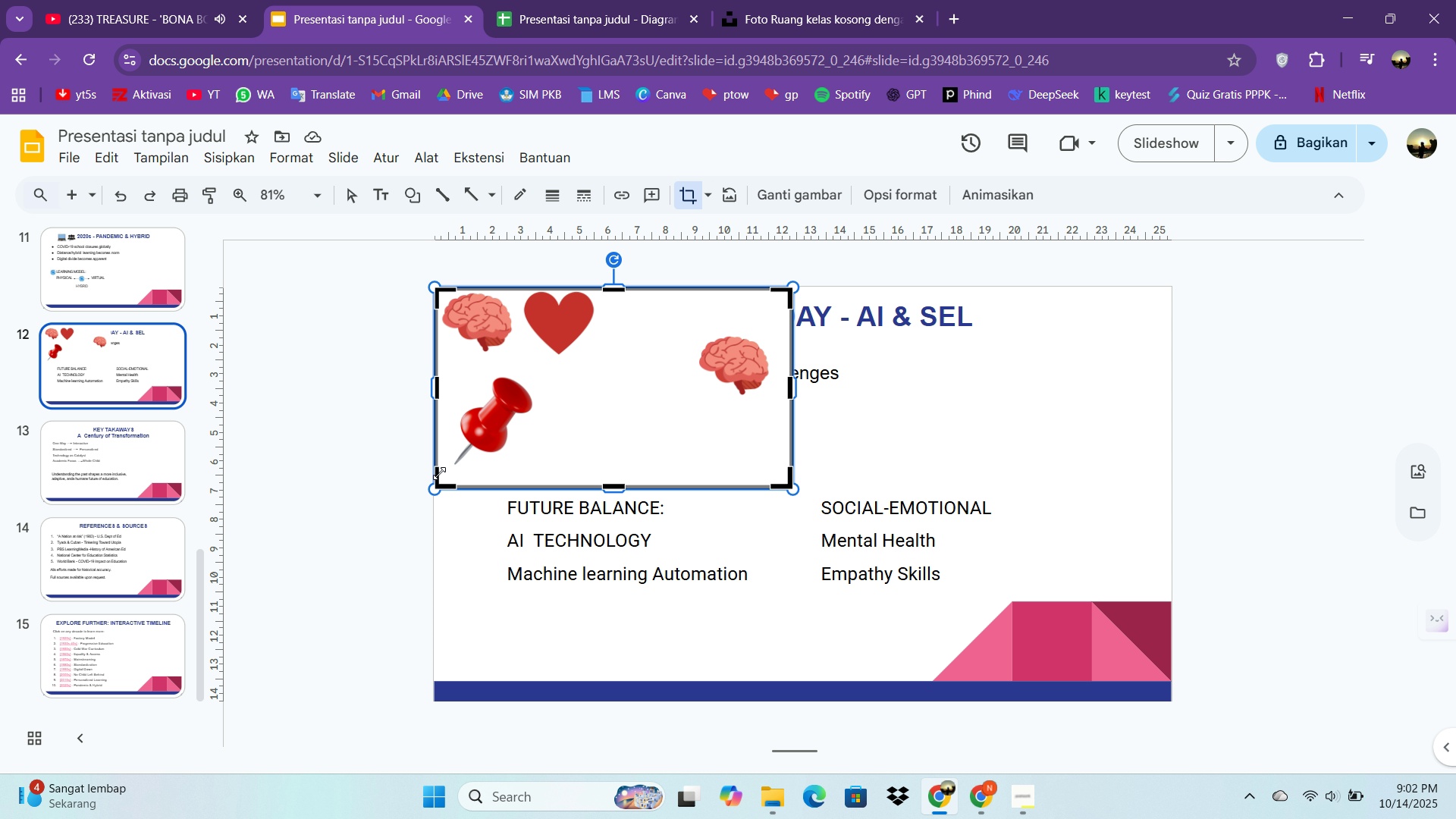 
left_click([441, 480])
 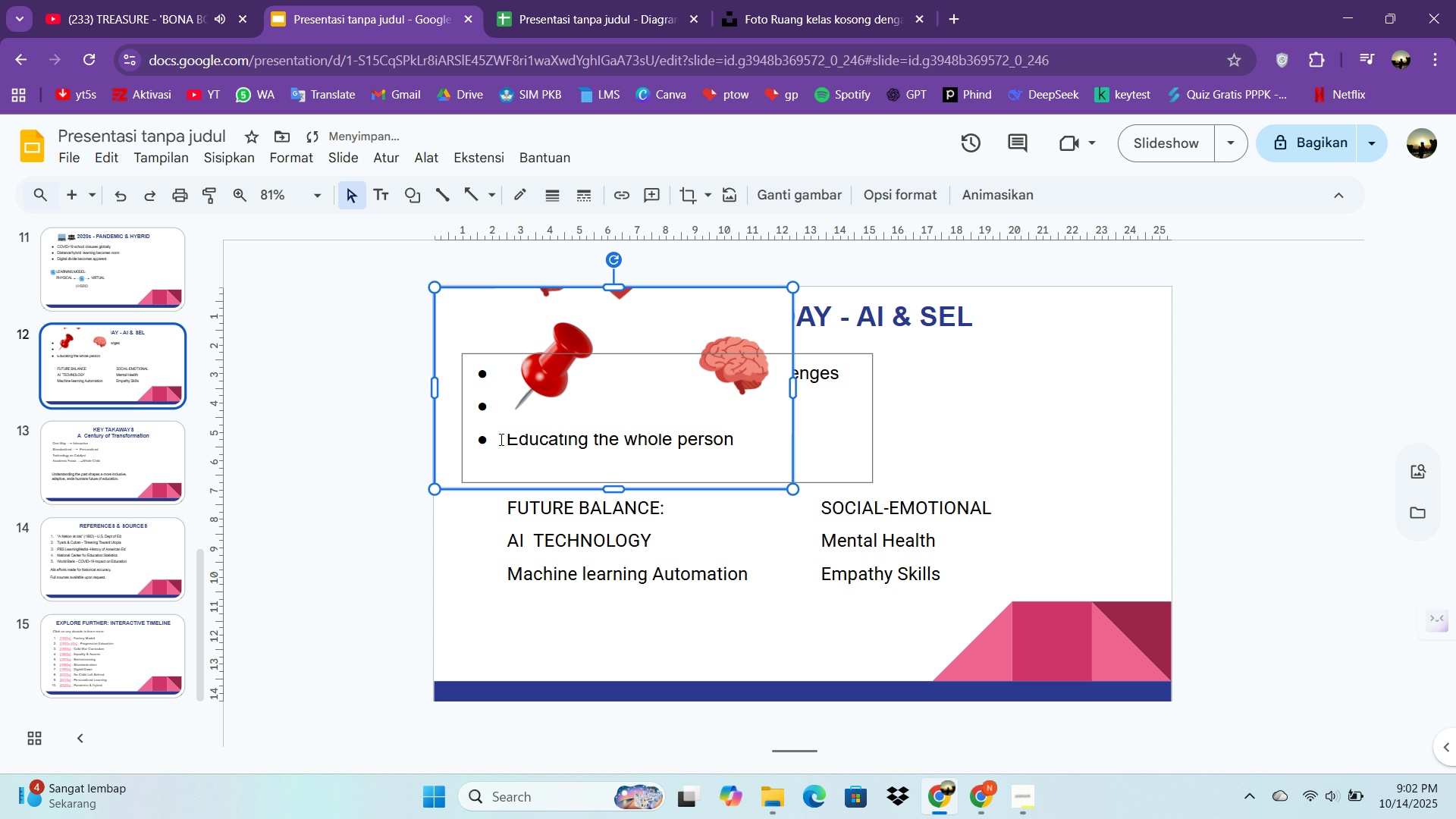 
left_click_drag(start_coordinate=[441, 480], to_coordinate=[500, 425])
 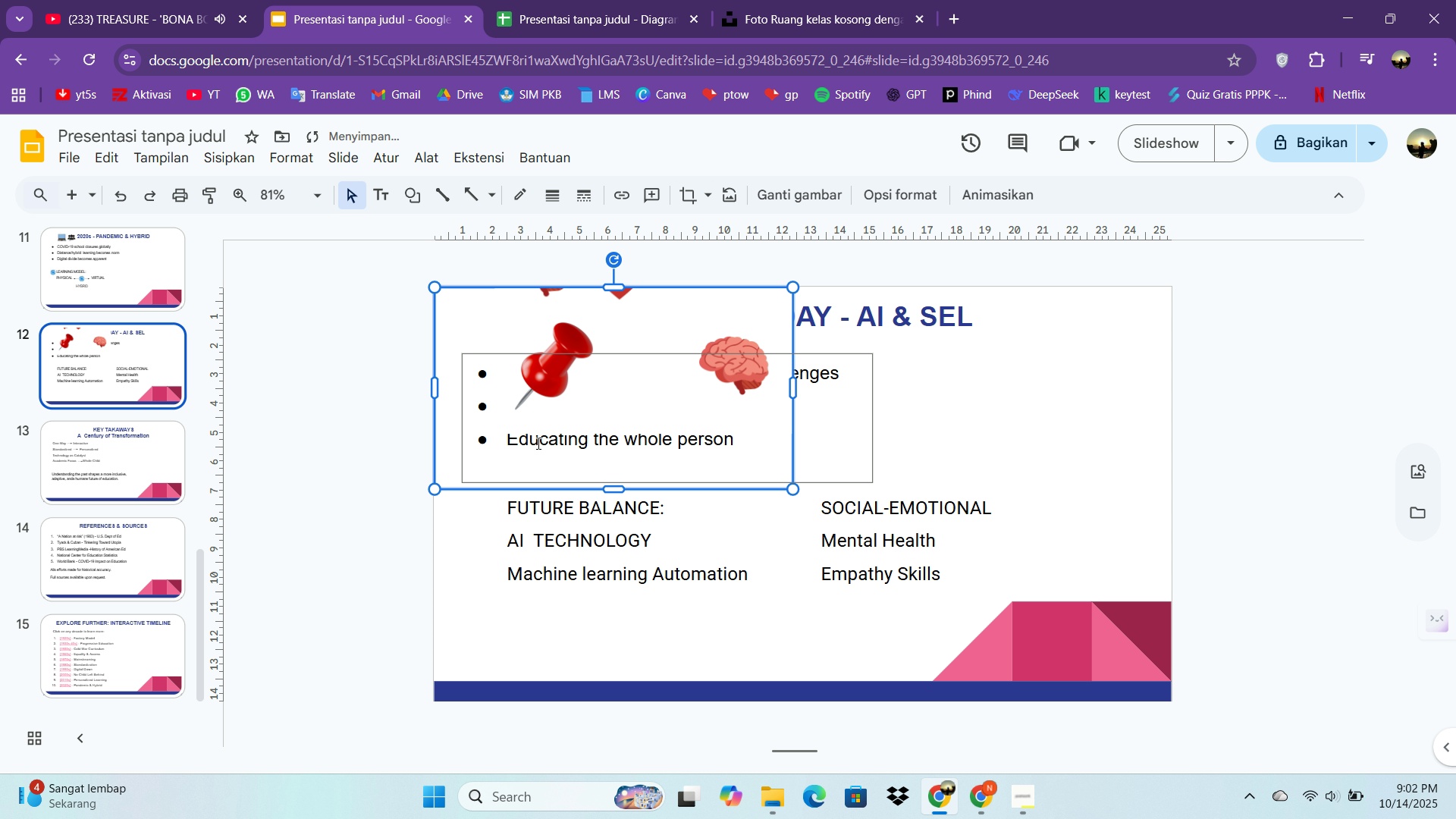 
key(Control+Z)
 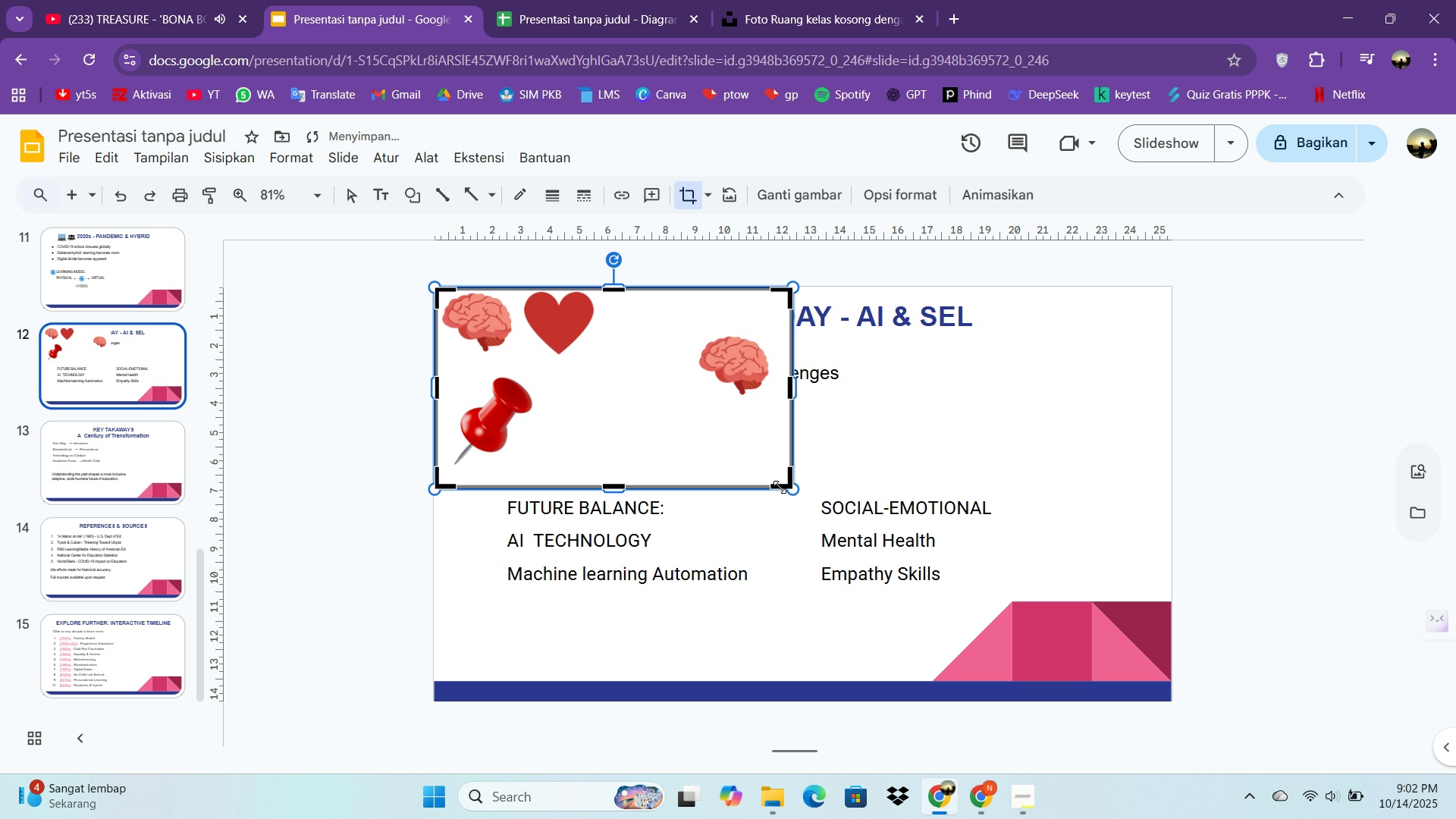 
left_click_drag(start_coordinate=[780, 486], to_coordinate=[605, 403])
 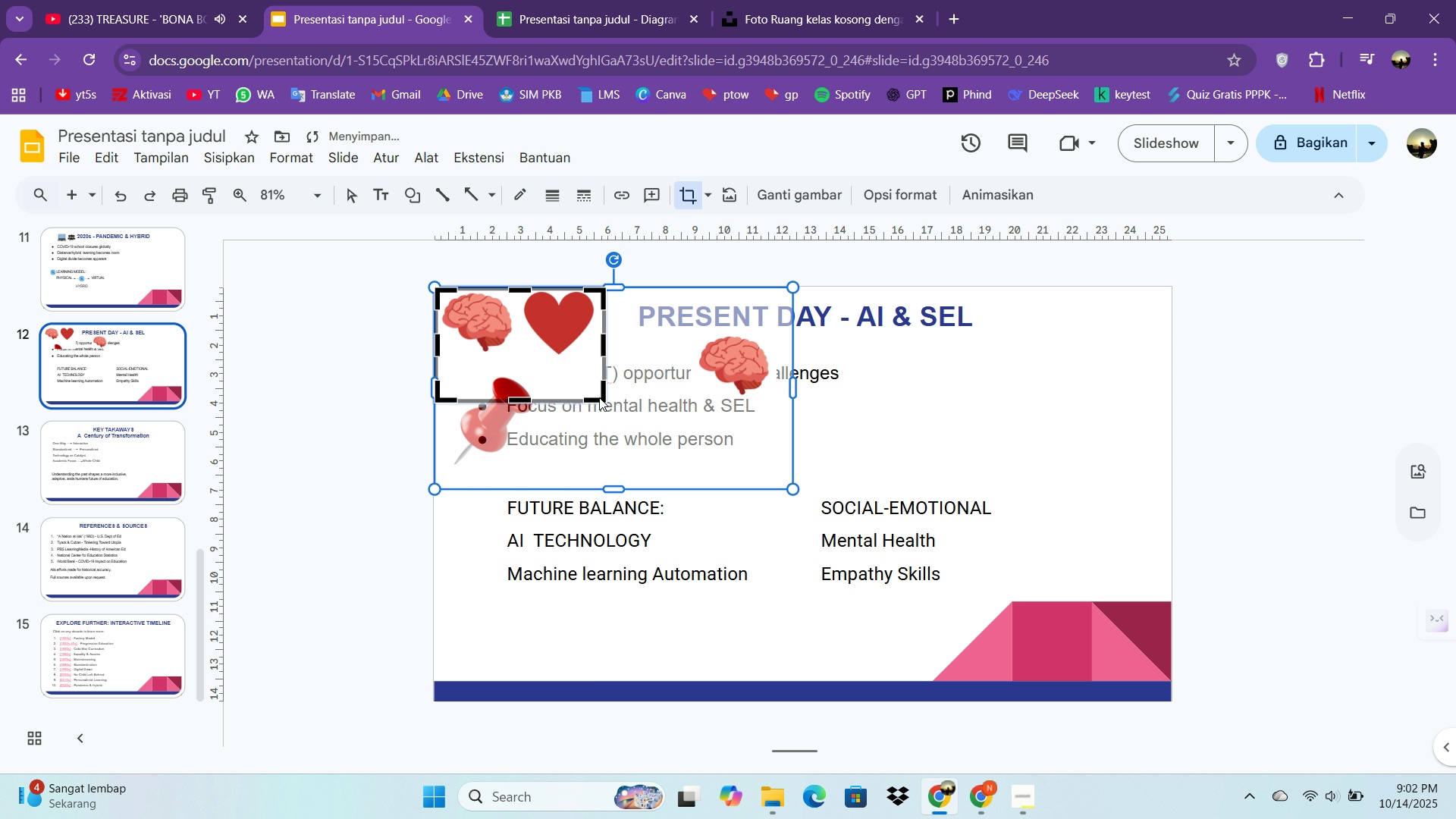 
double_click([599, 397])
 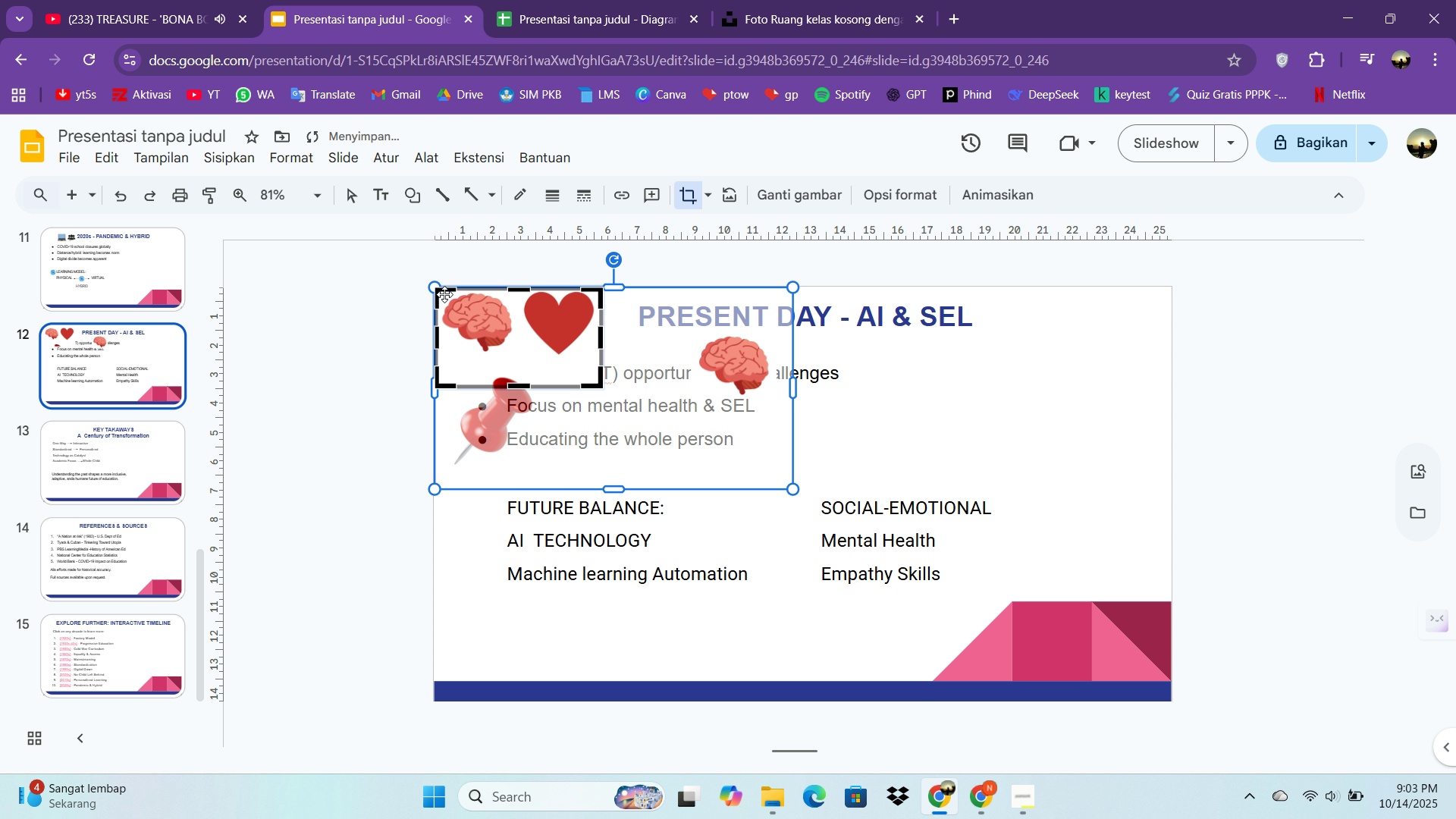 
left_click_drag(start_coordinate=[600, 395], to_coordinate=[602, 391])
 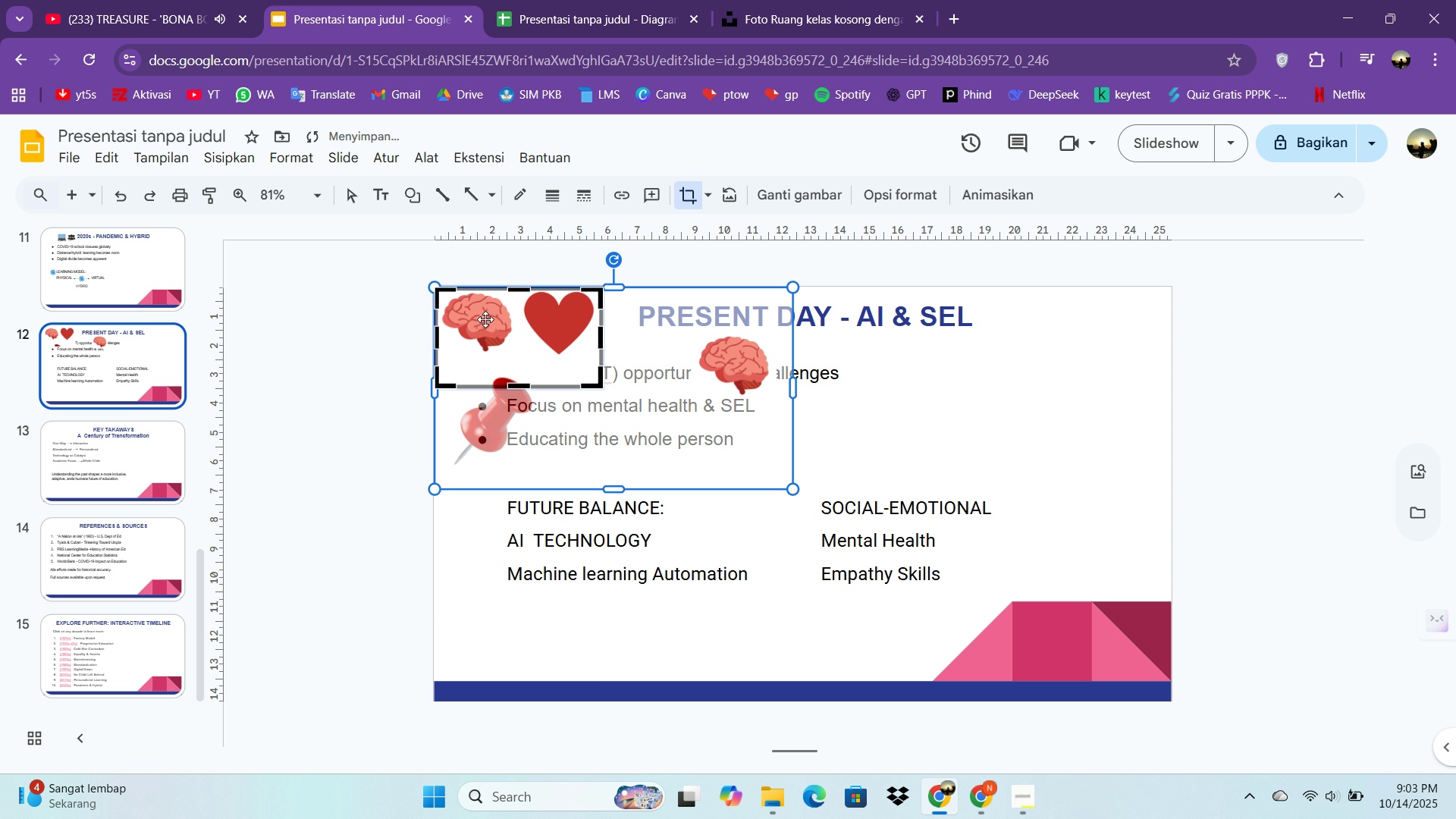 
left_click_drag(start_coordinate=[441, 291], to_coordinate=[493, 300])
 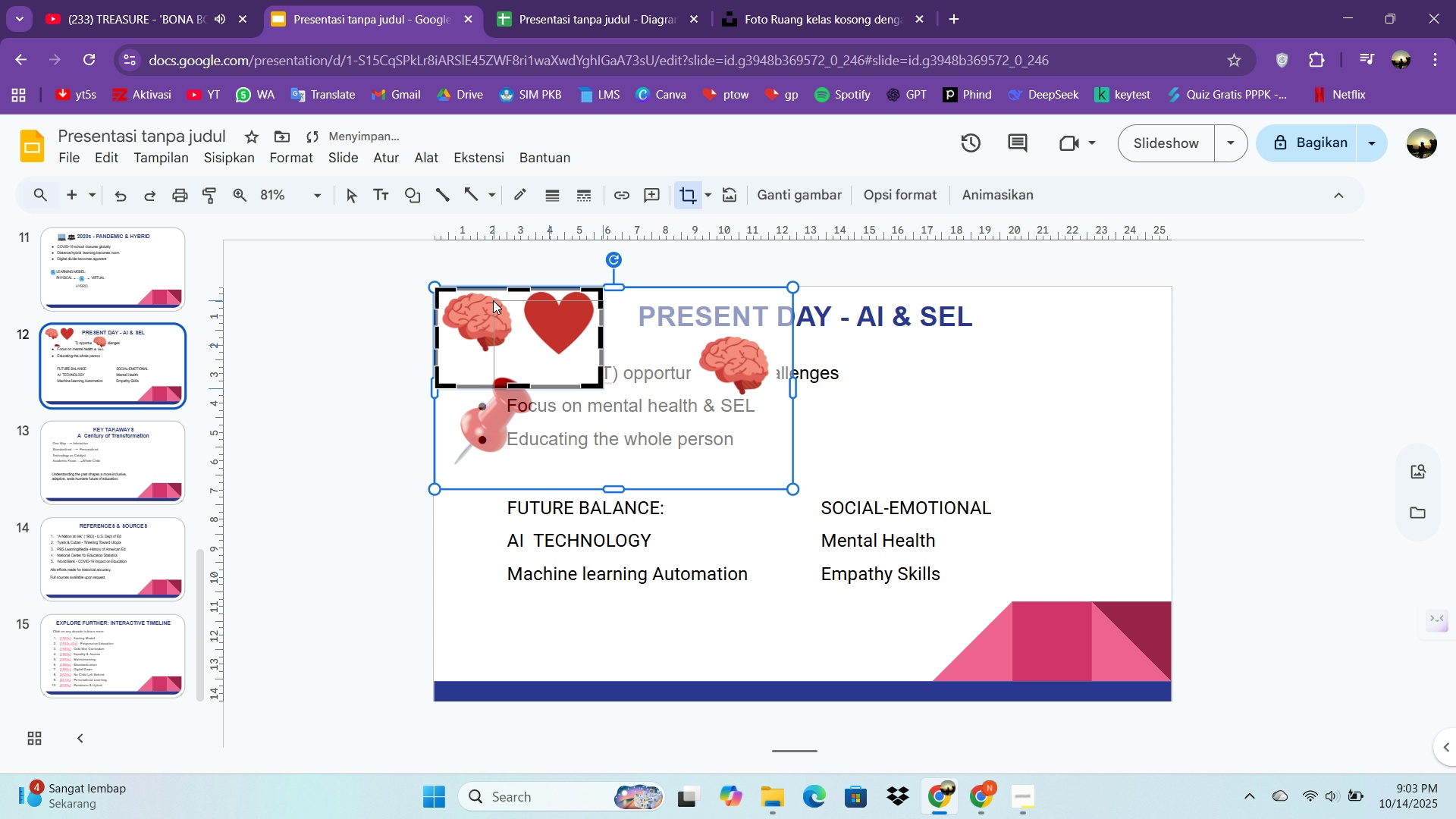 
left_click_drag(start_coordinate=[493, 300], to_coordinate=[516, 293])
 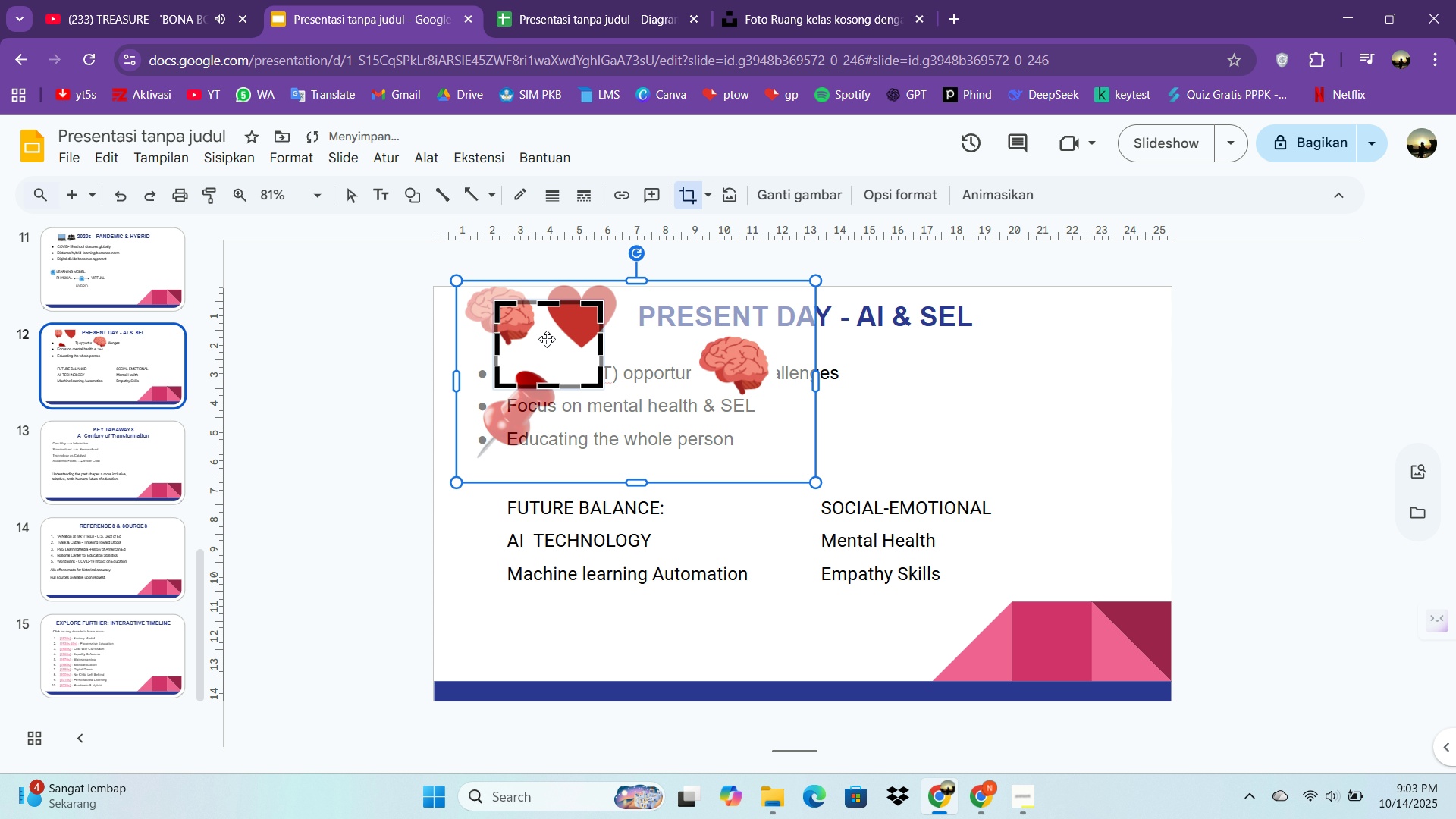 
left_click_drag(start_coordinate=[548, 340], to_coordinate=[522, 366])
 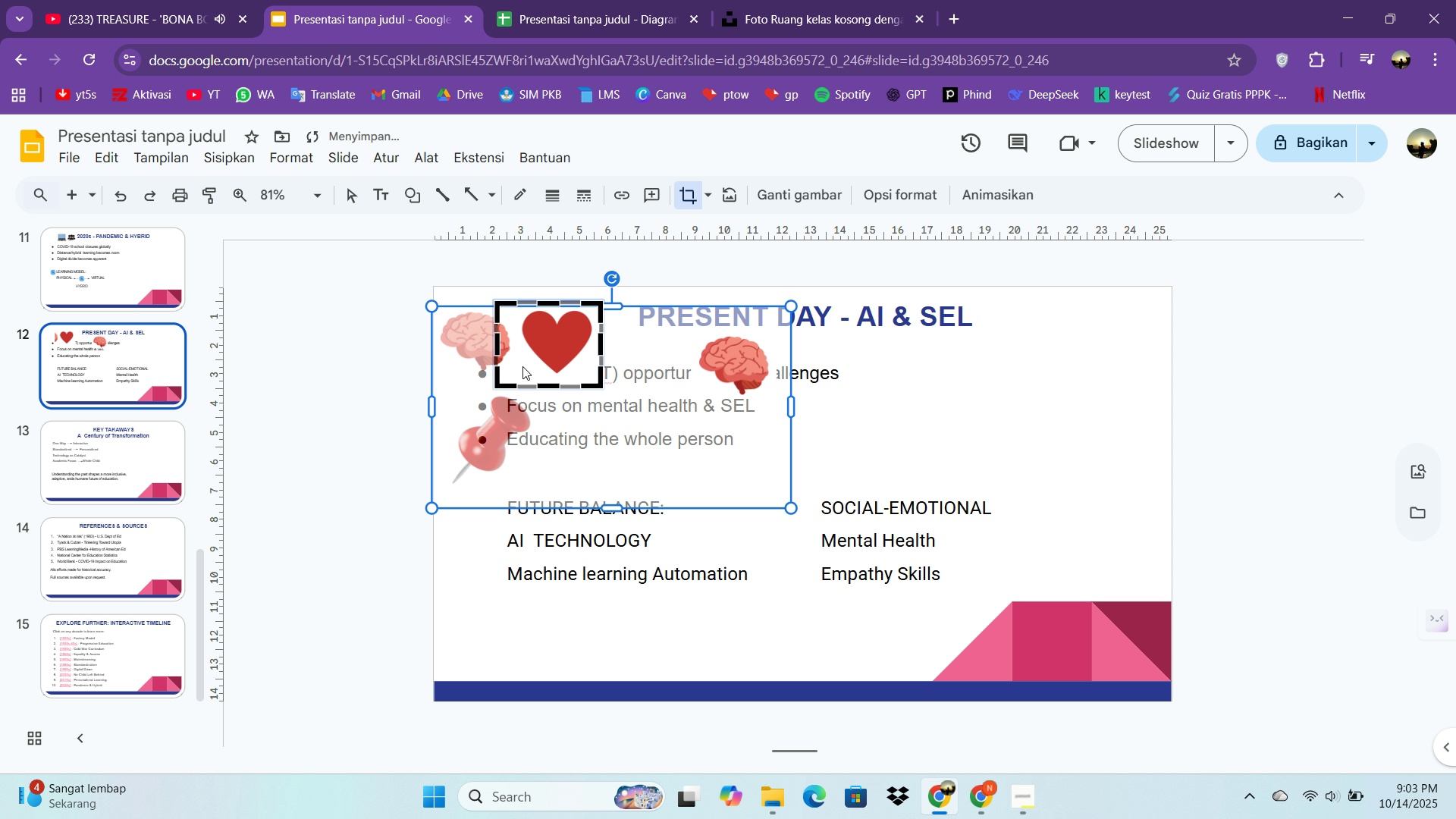 
left_click([522, 366])
 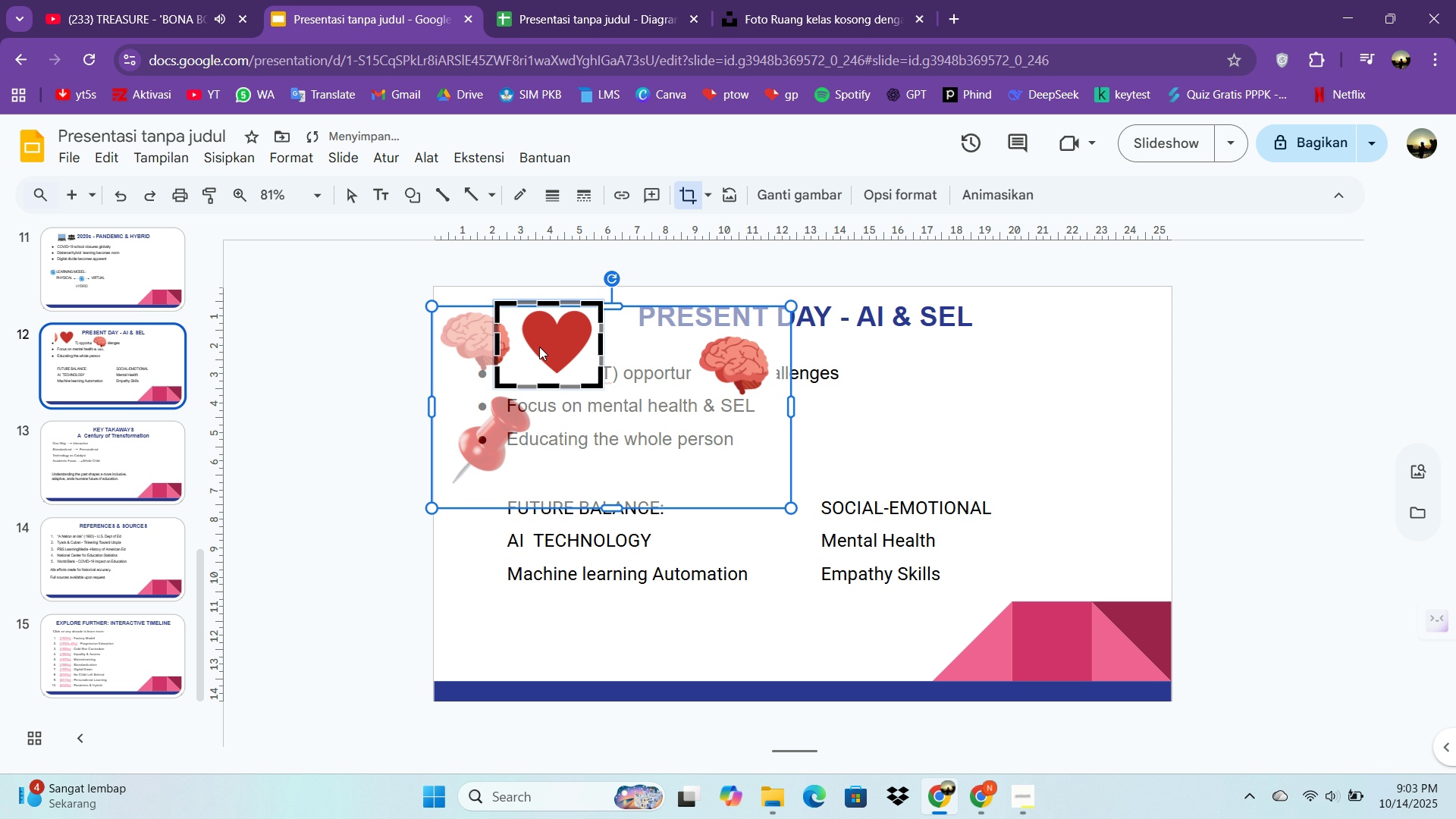 
left_click_drag(start_coordinate=[541, 346], to_coordinate=[532, 346])
 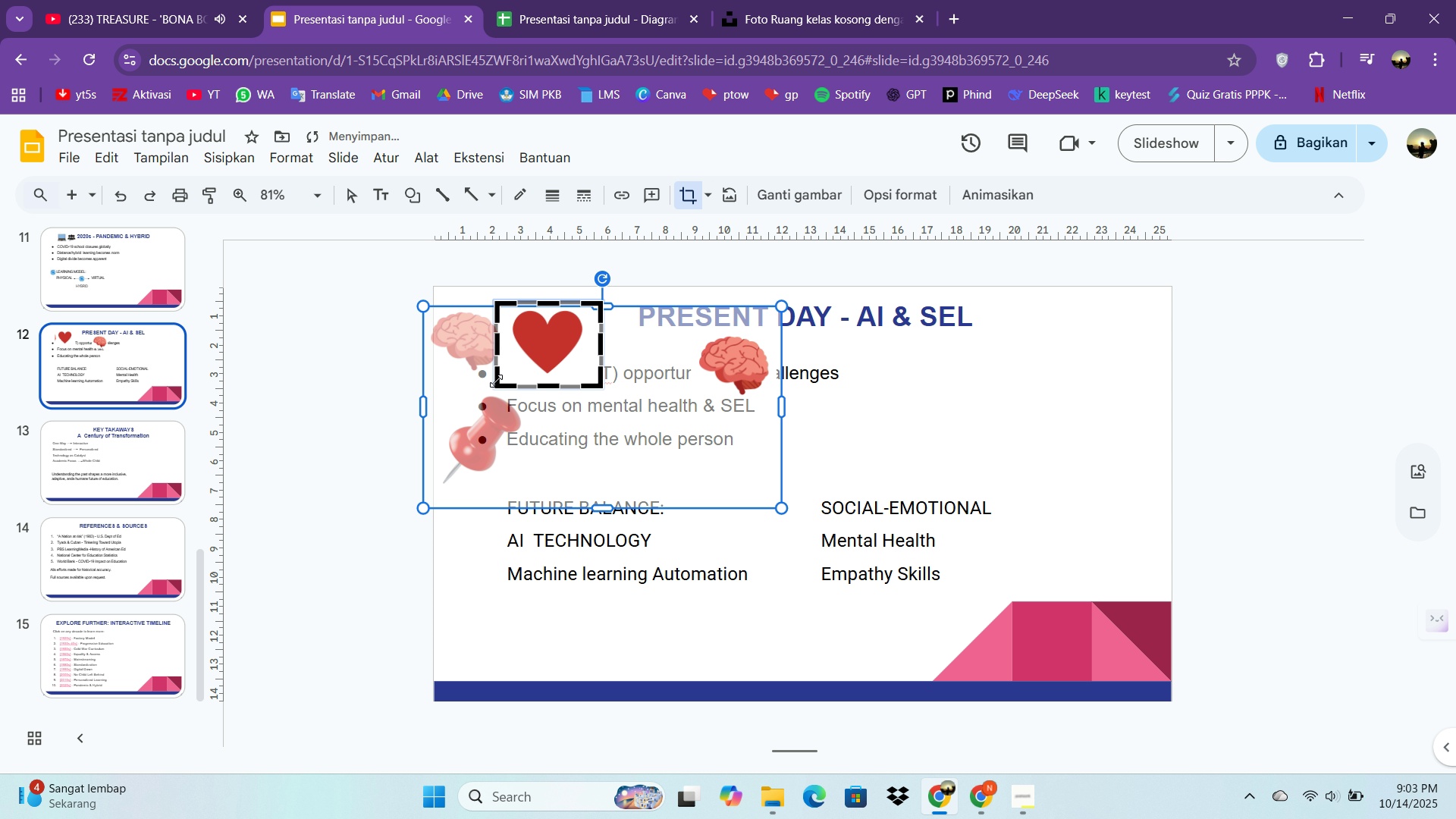 
left_click_drag(start_coordinate=[497, 381], to_coordinate=[500, 377])
 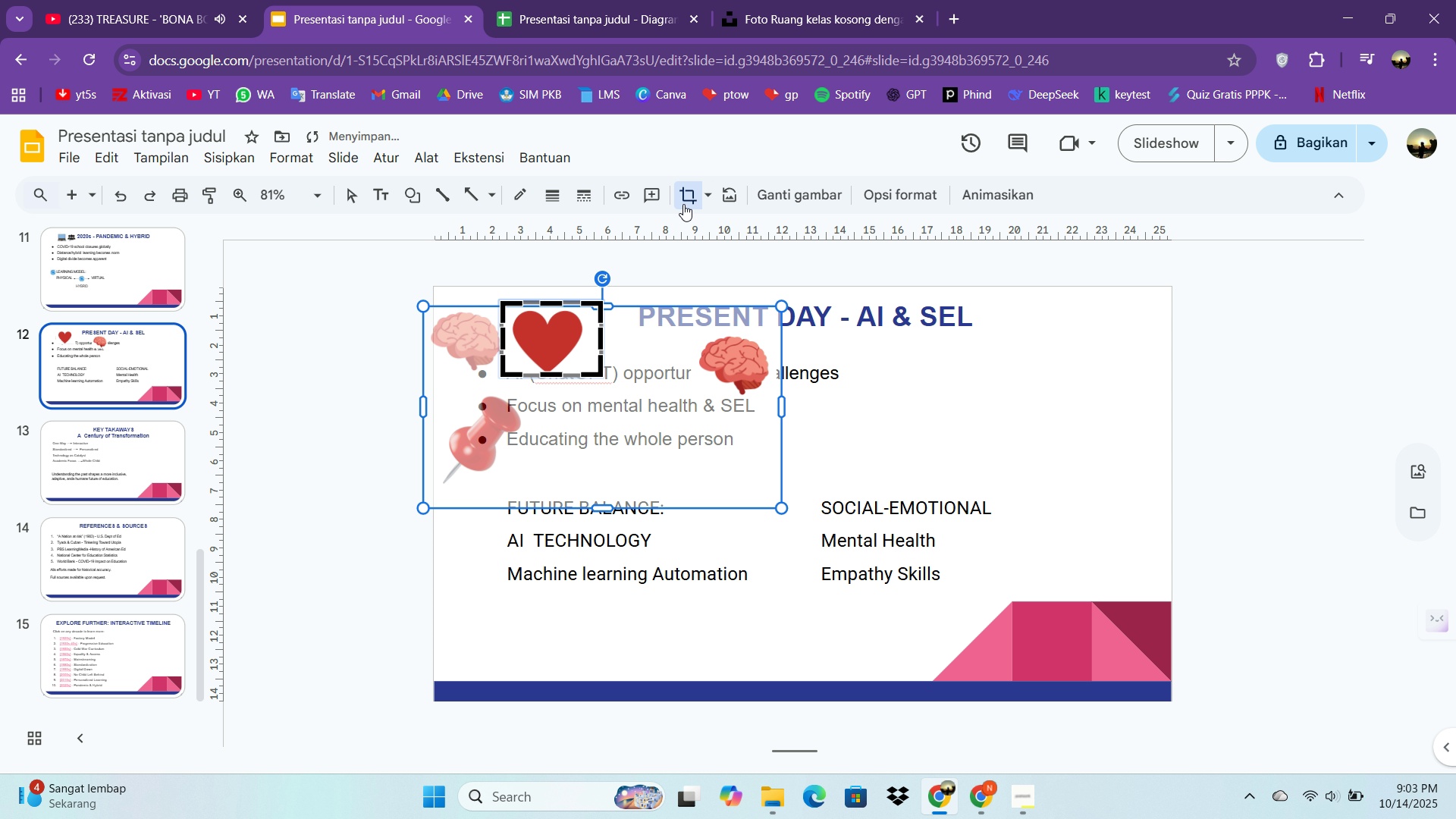 
left_click([684, 201])
 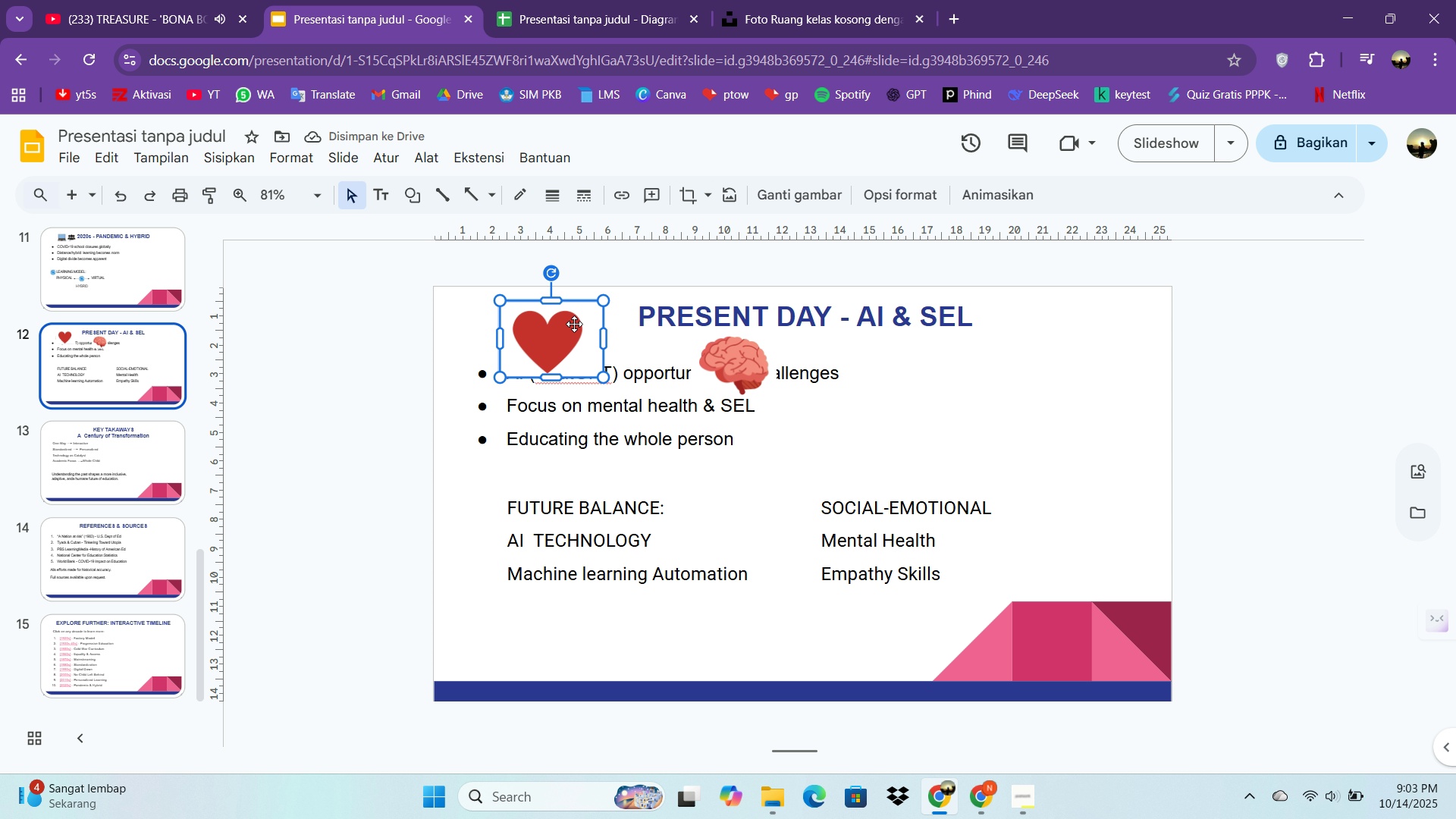 
left_click_drag(start_coordinate=[570, 338], to_coordinate=[937, 448])
 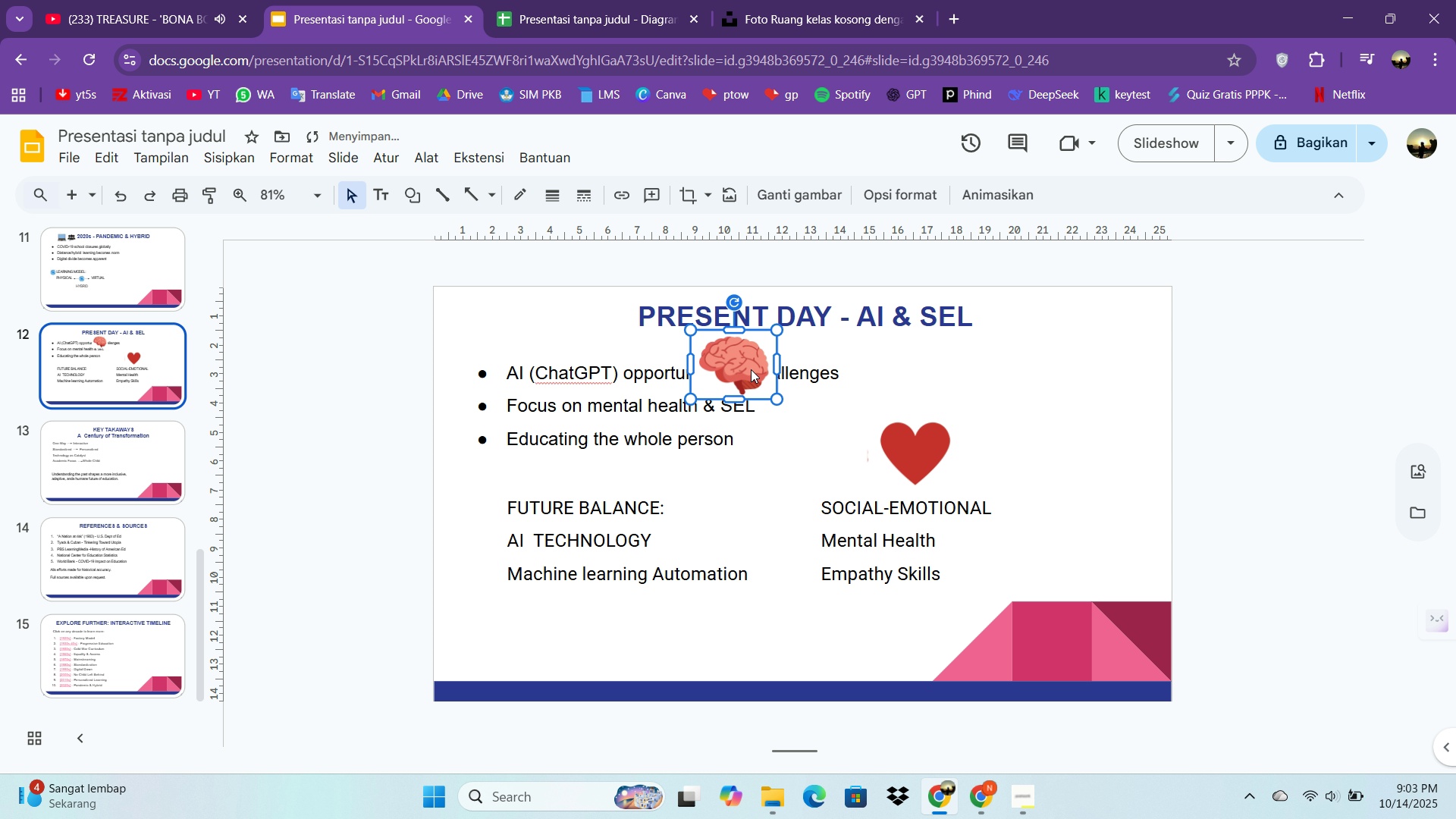 
left_click([751, 369])
 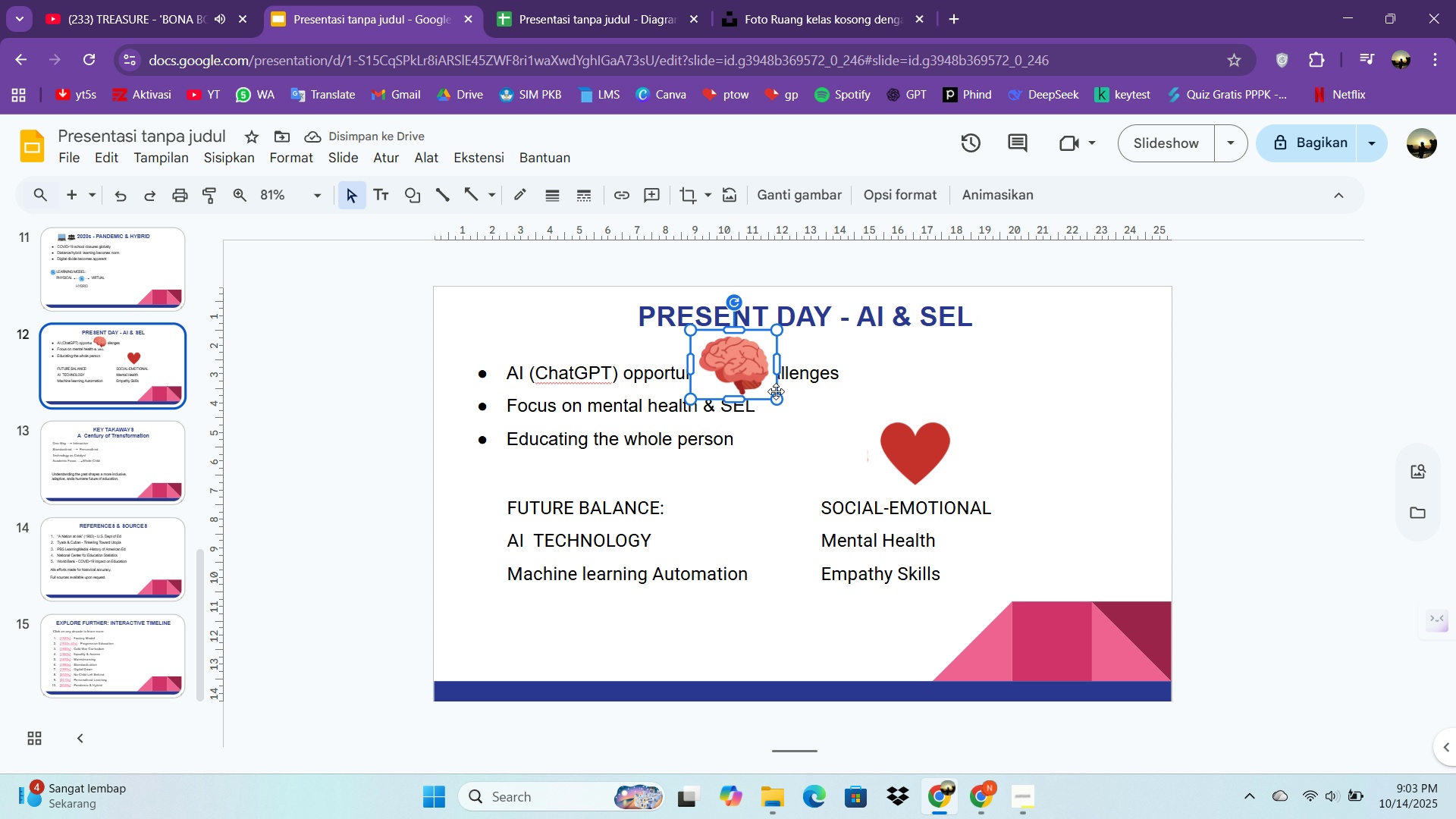 
left_click_drag(start_coordinate=[780, 396], to_coordinate=[735, 362])
 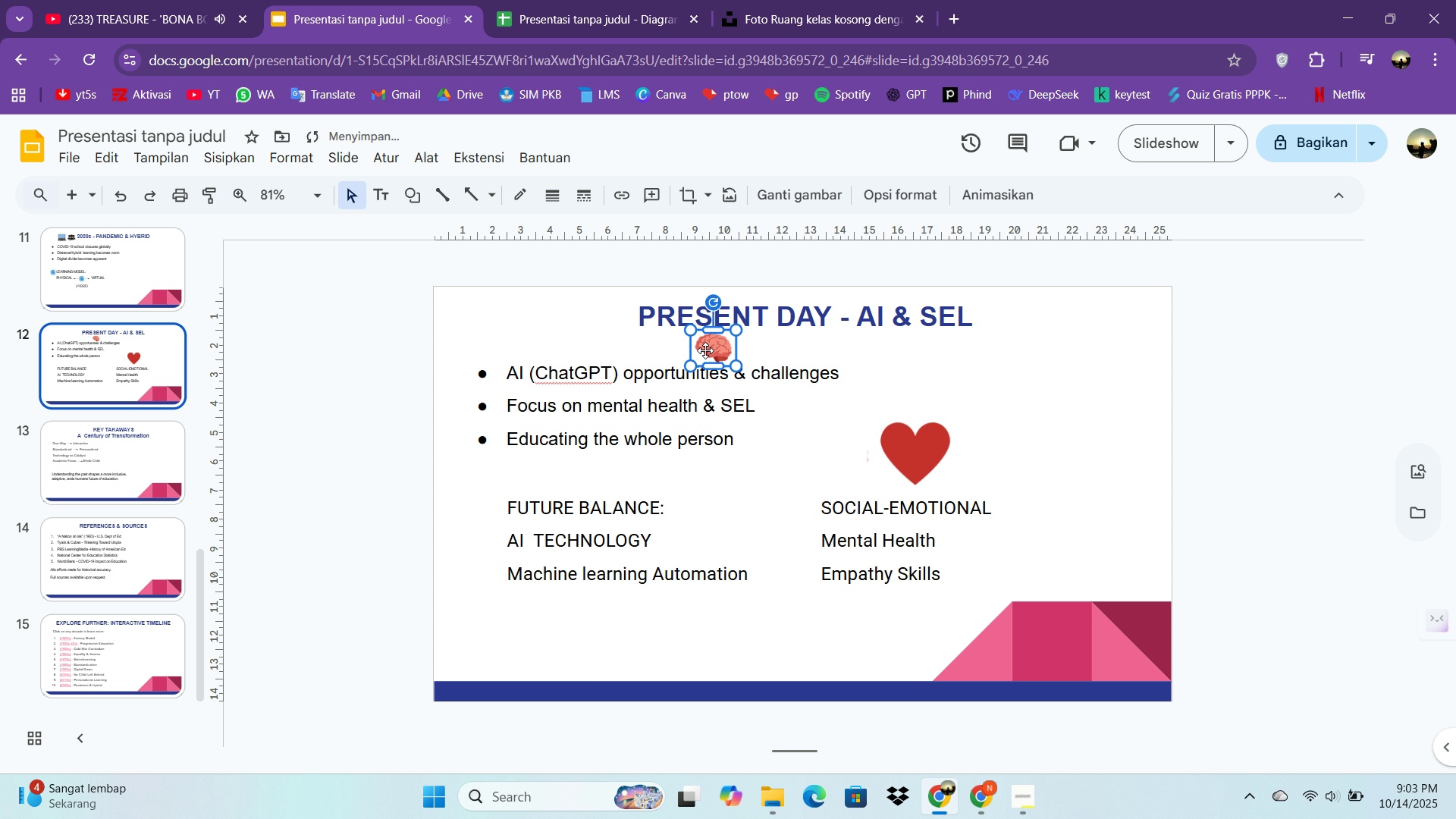 
left_click_drag(start_coordinate=[714, 353], to_coordinate=[623, 329])
 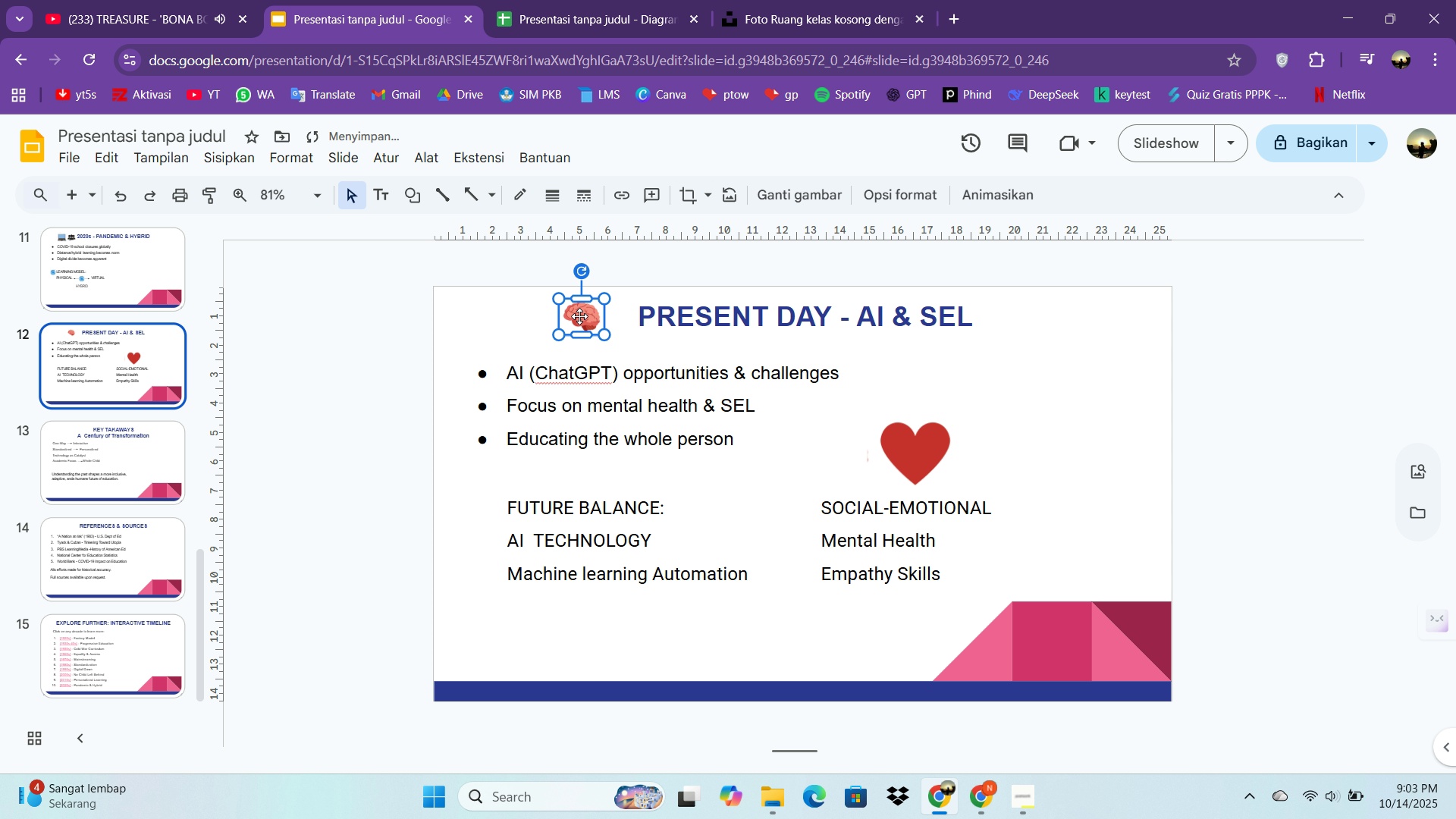 
left_click_drag(start_coordinate=[622, 328], to_coordinate=[586, 319])
 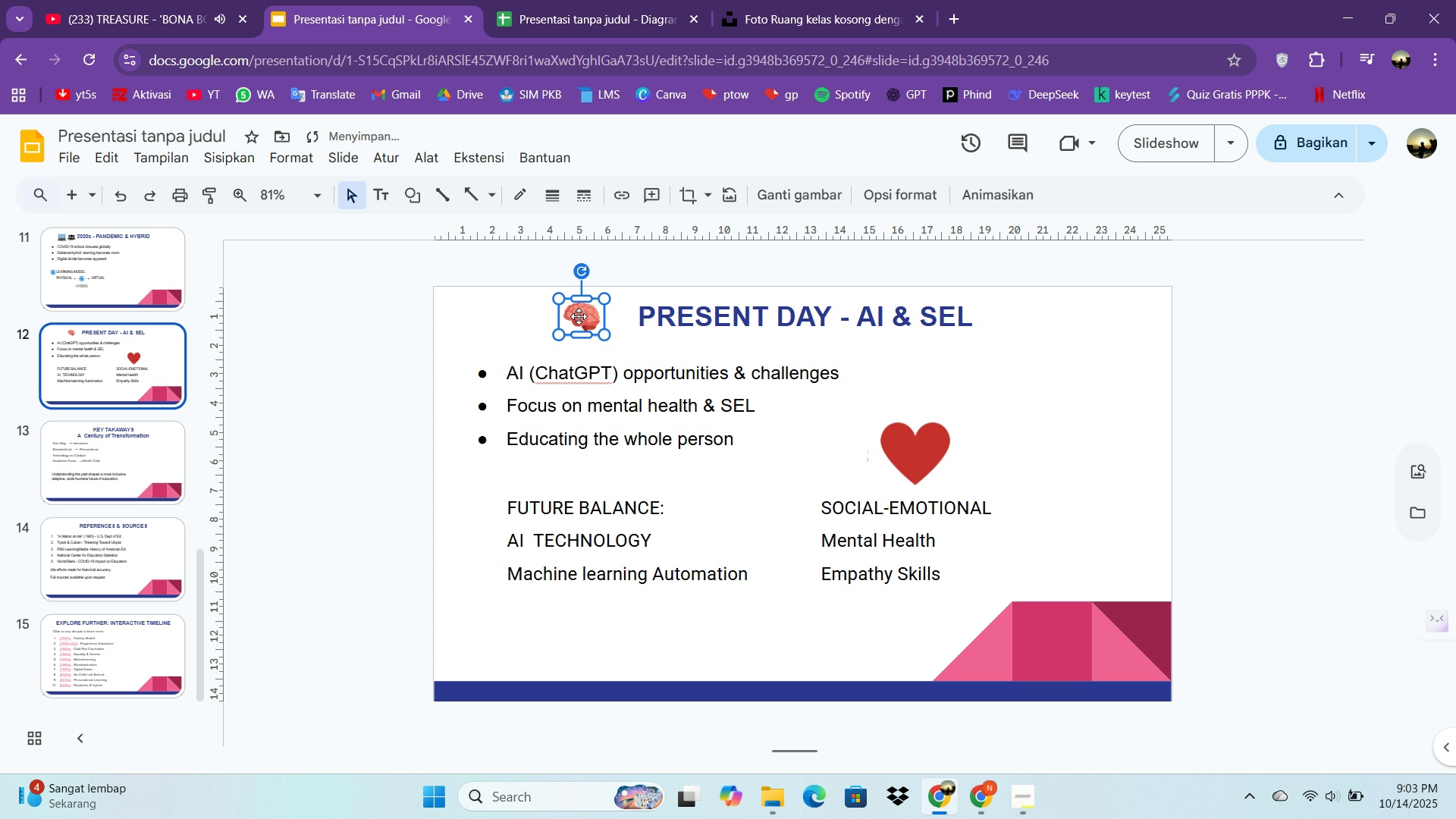 
left_click_drag(start_coordinate=[585, 319], to_coordinate=[579, 316])
 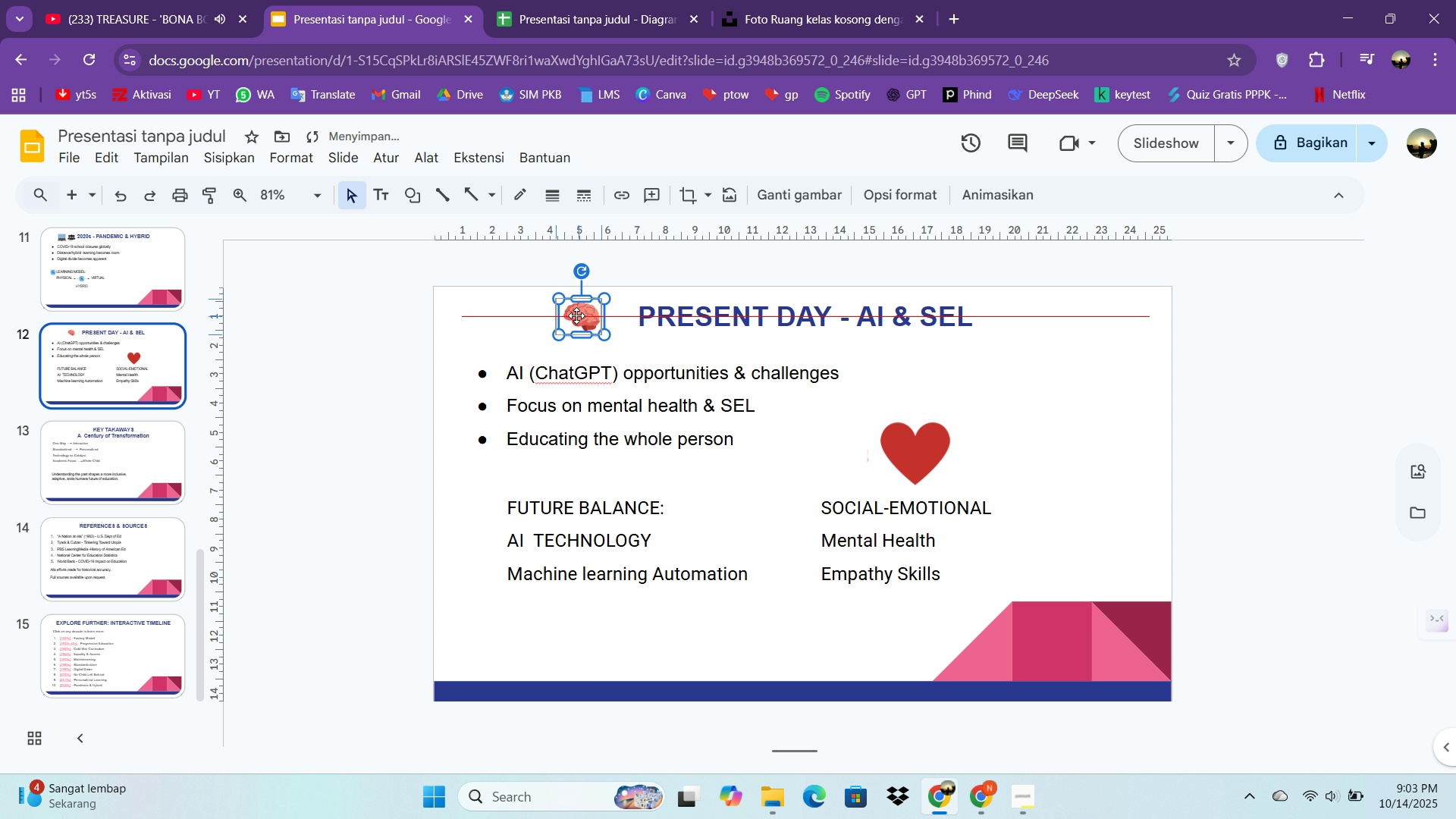 
left_click_drag(start_coordinate=[579, 316], to_coordinate=[574, 315])
 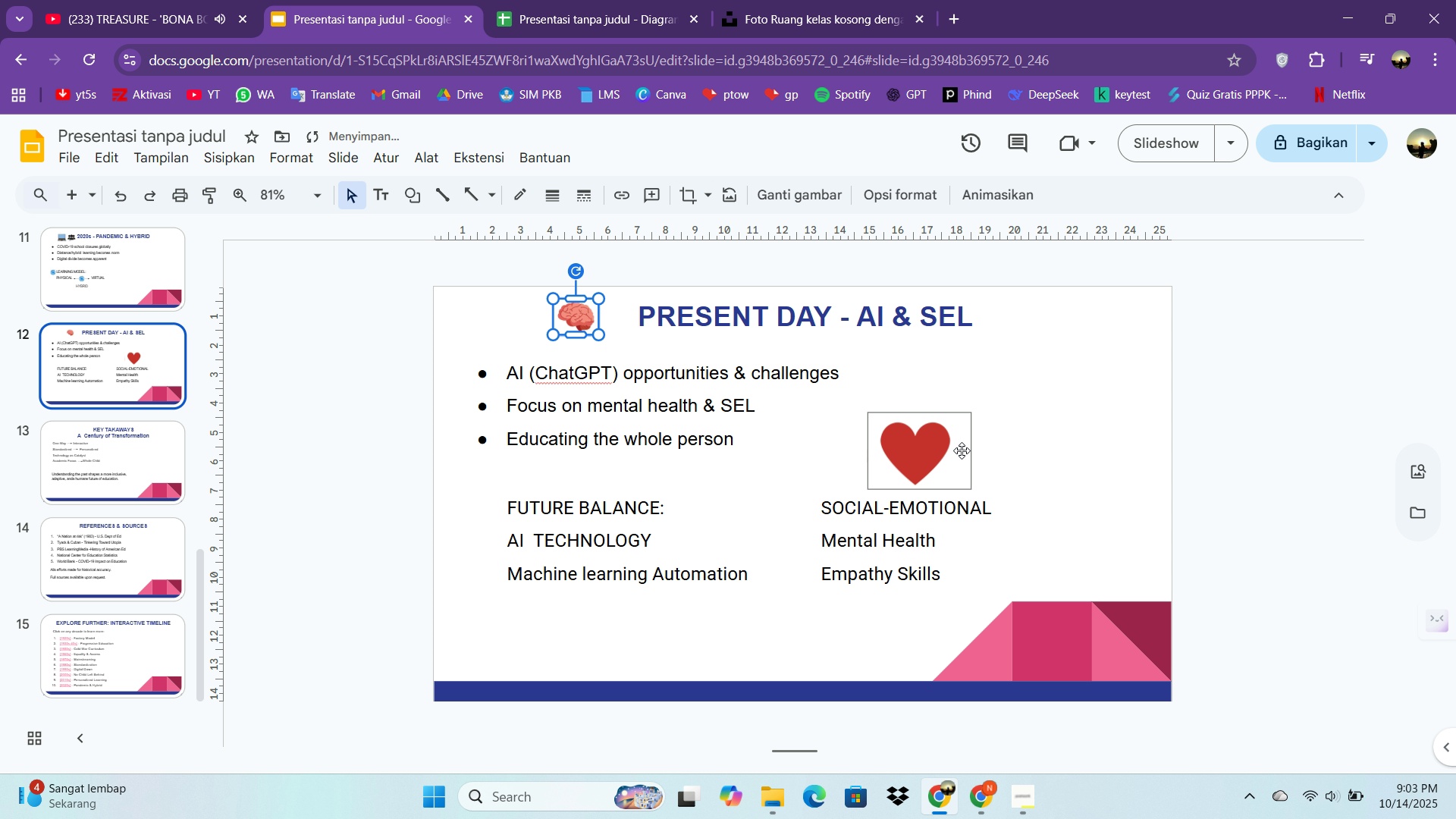 
left_click([906, 436])
 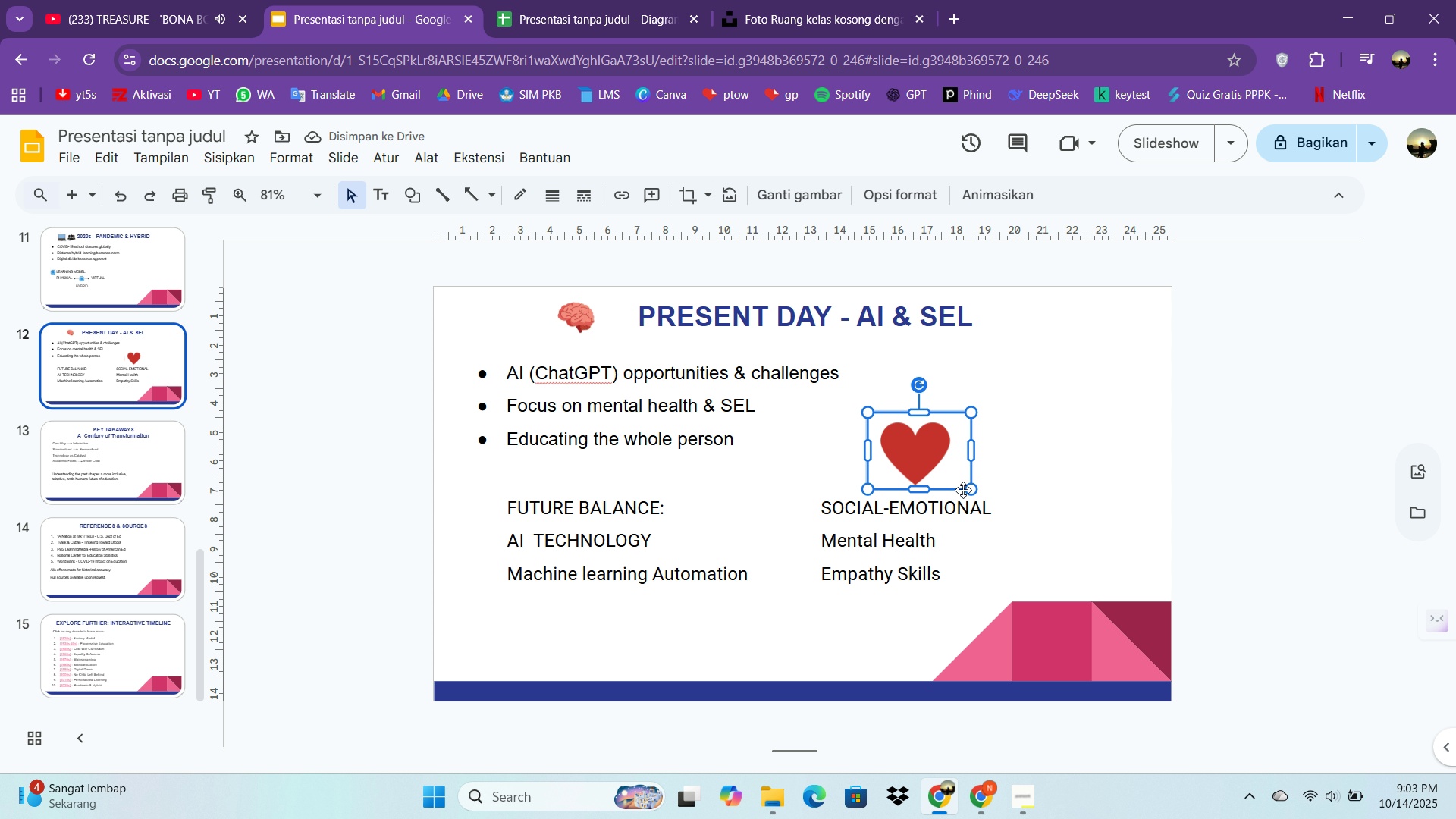 
left_click_drag(start_coordinate=[966, 490], to_coordinate=[909, 457])
 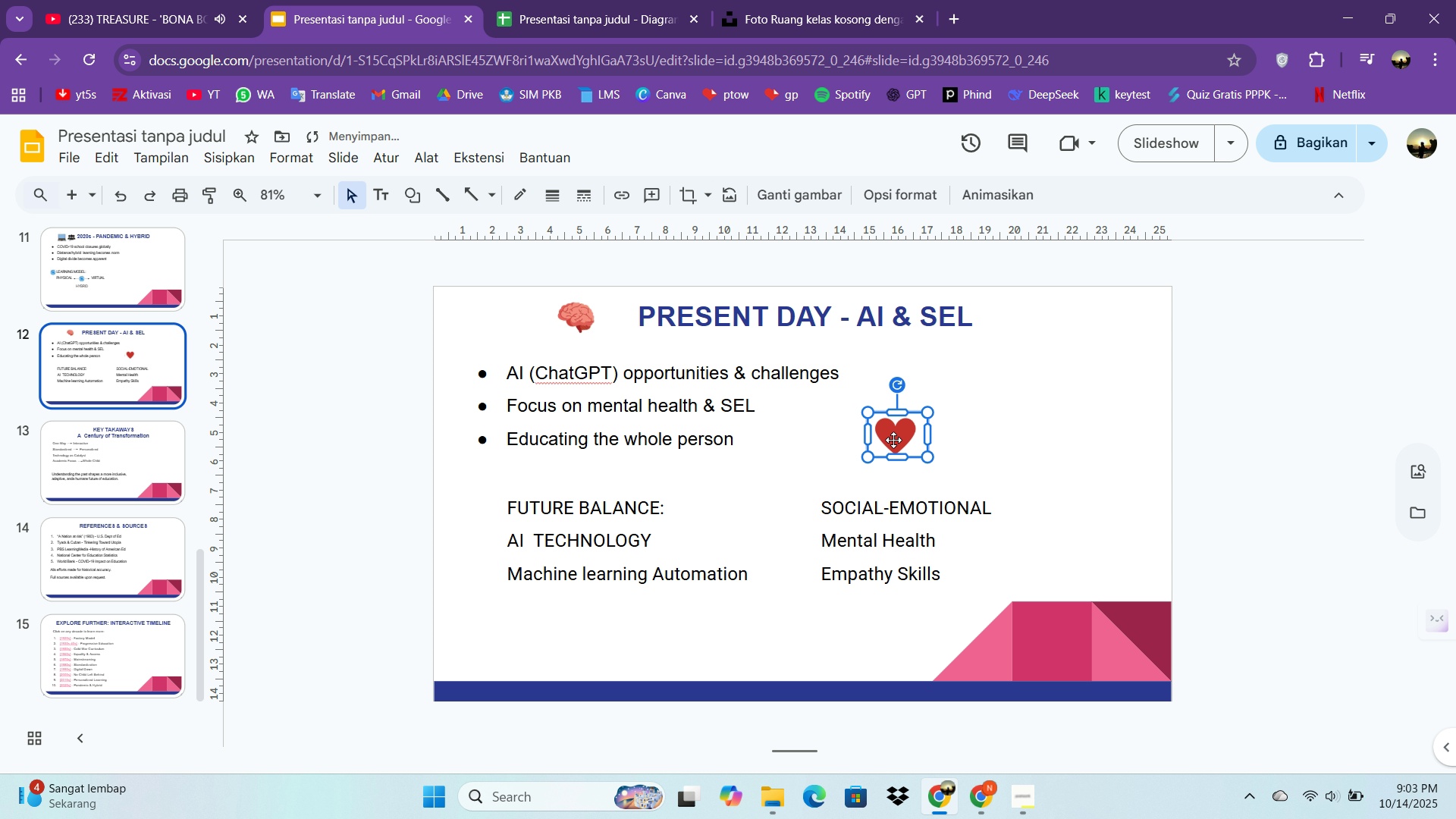 
left_click_drag(start_coordinate=[895, 439], to_coordinate=[617, 328])
 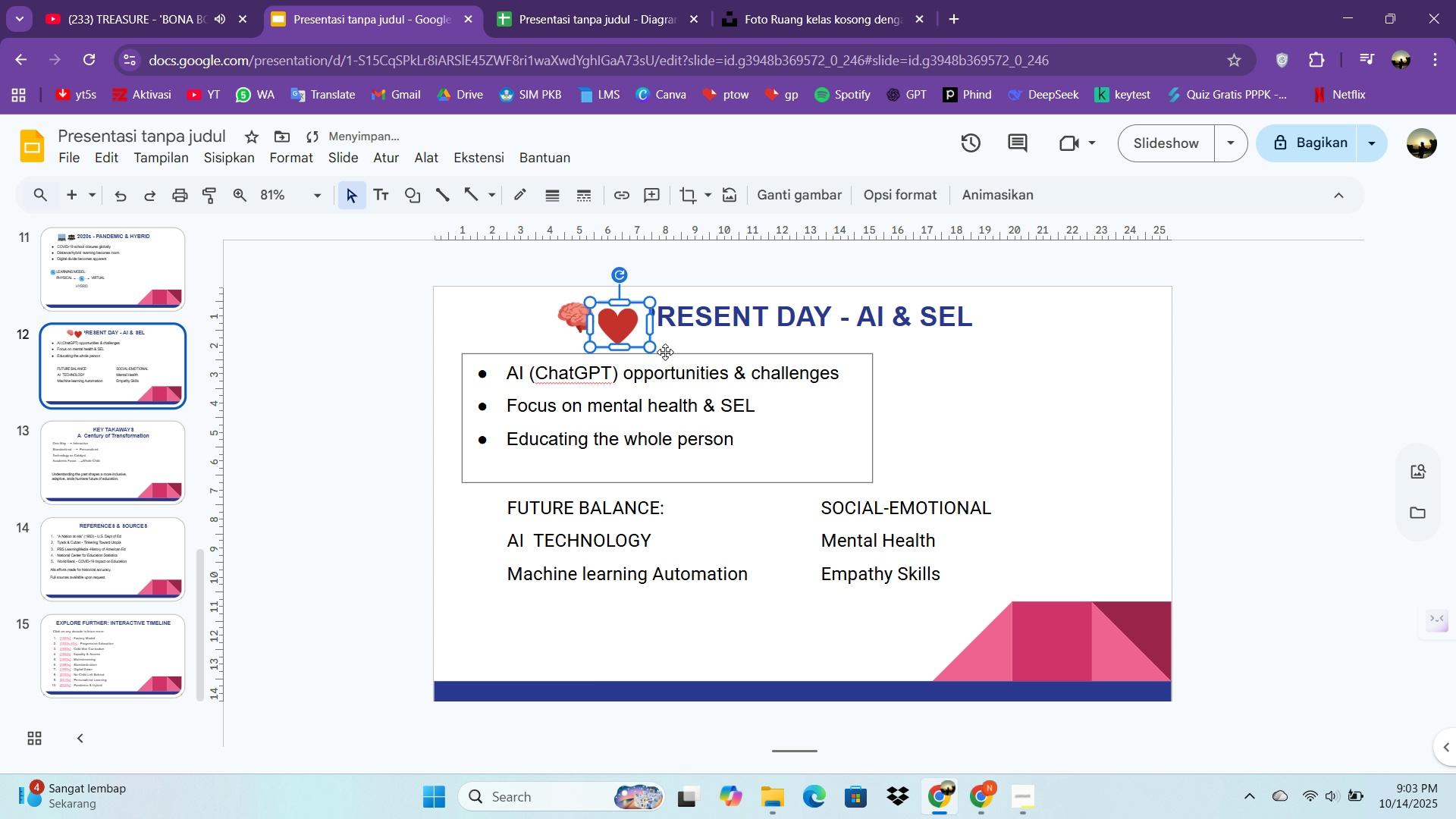 
left_click_drag(start_coordinate=[650, 347], to_coordinate=[637, 337])
 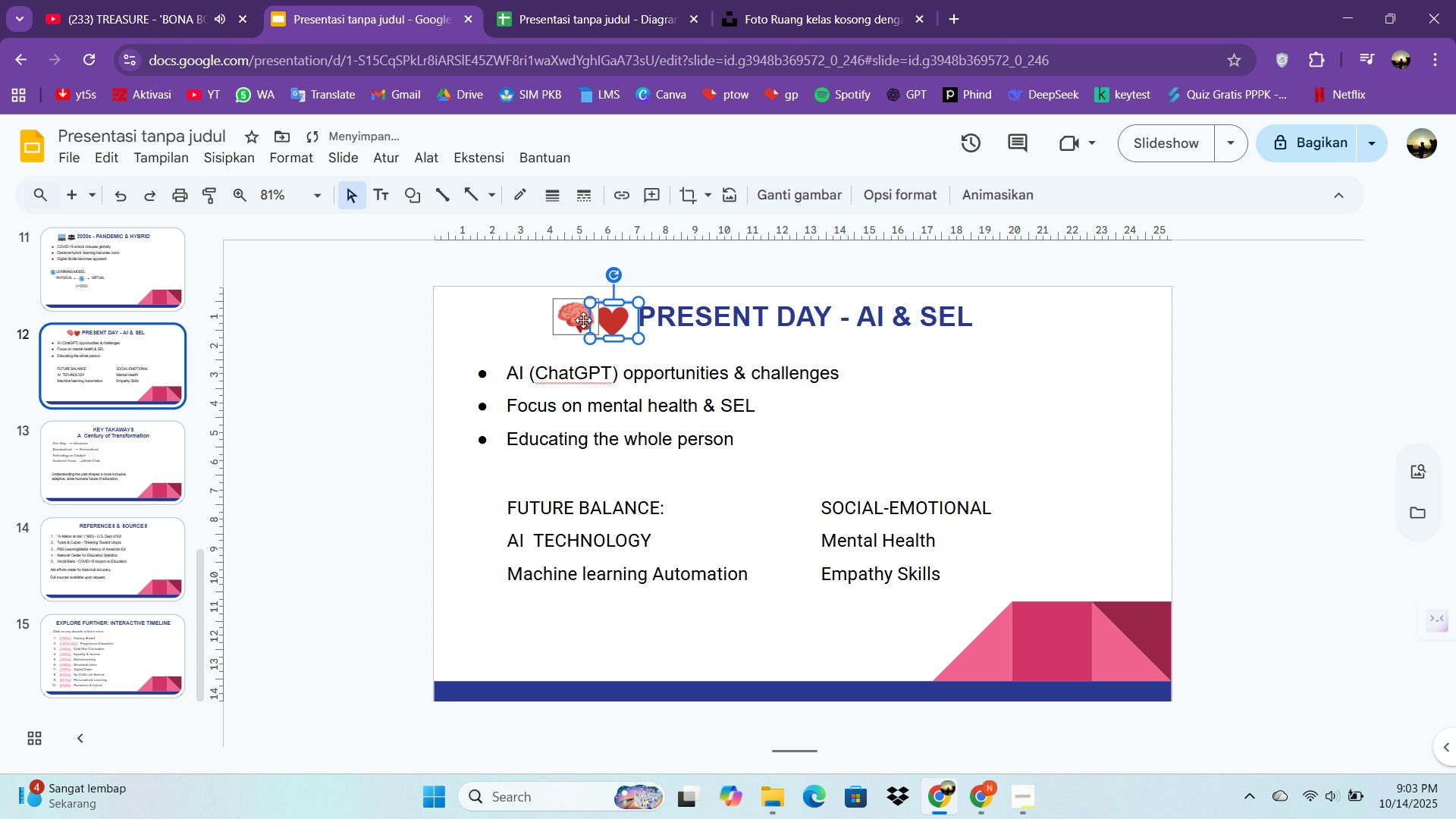 
left_click_drag(start_coordinate=[576, 315], to_coordinate=[560, 315])
 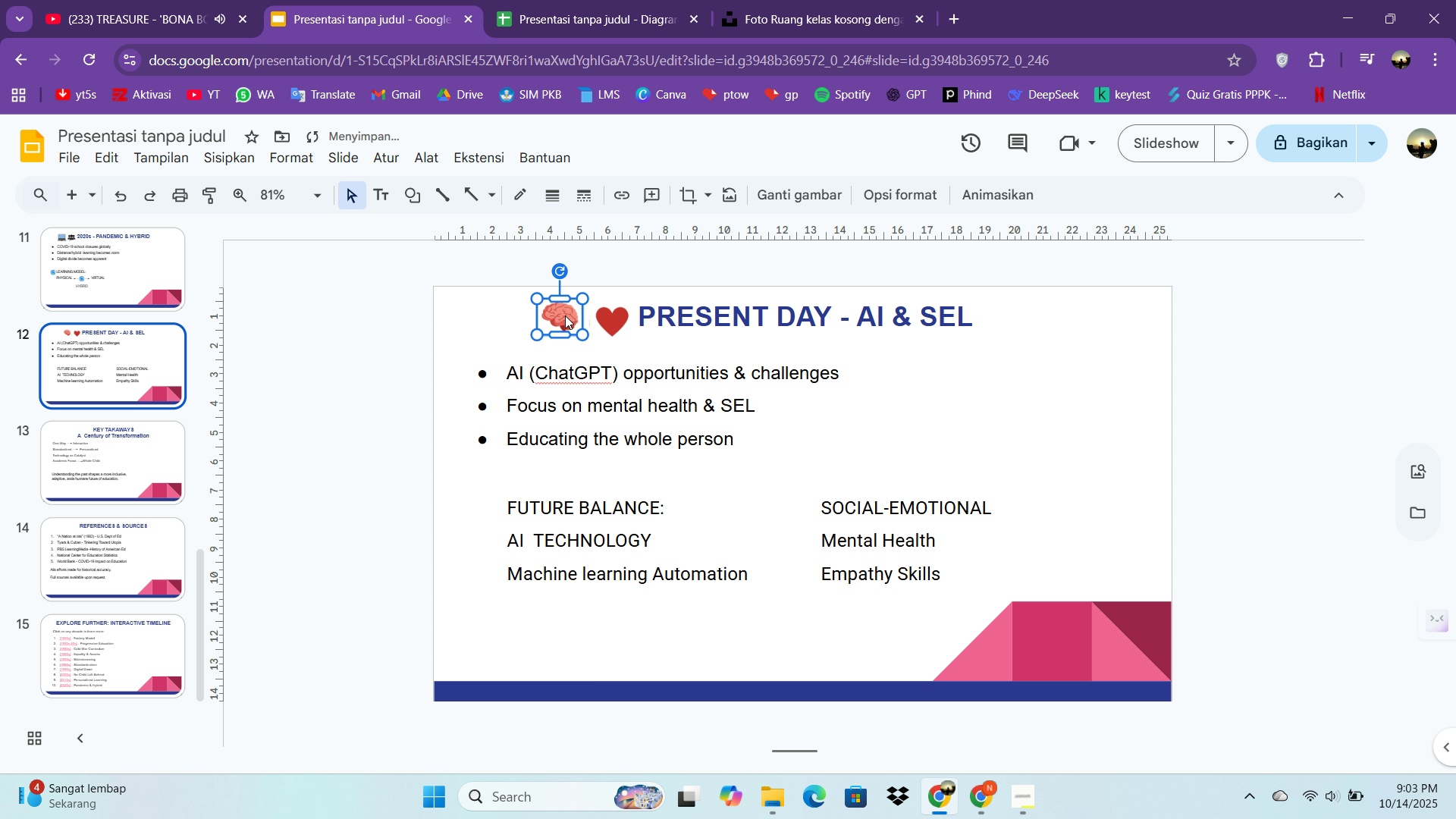 
left_click([560, 315])
 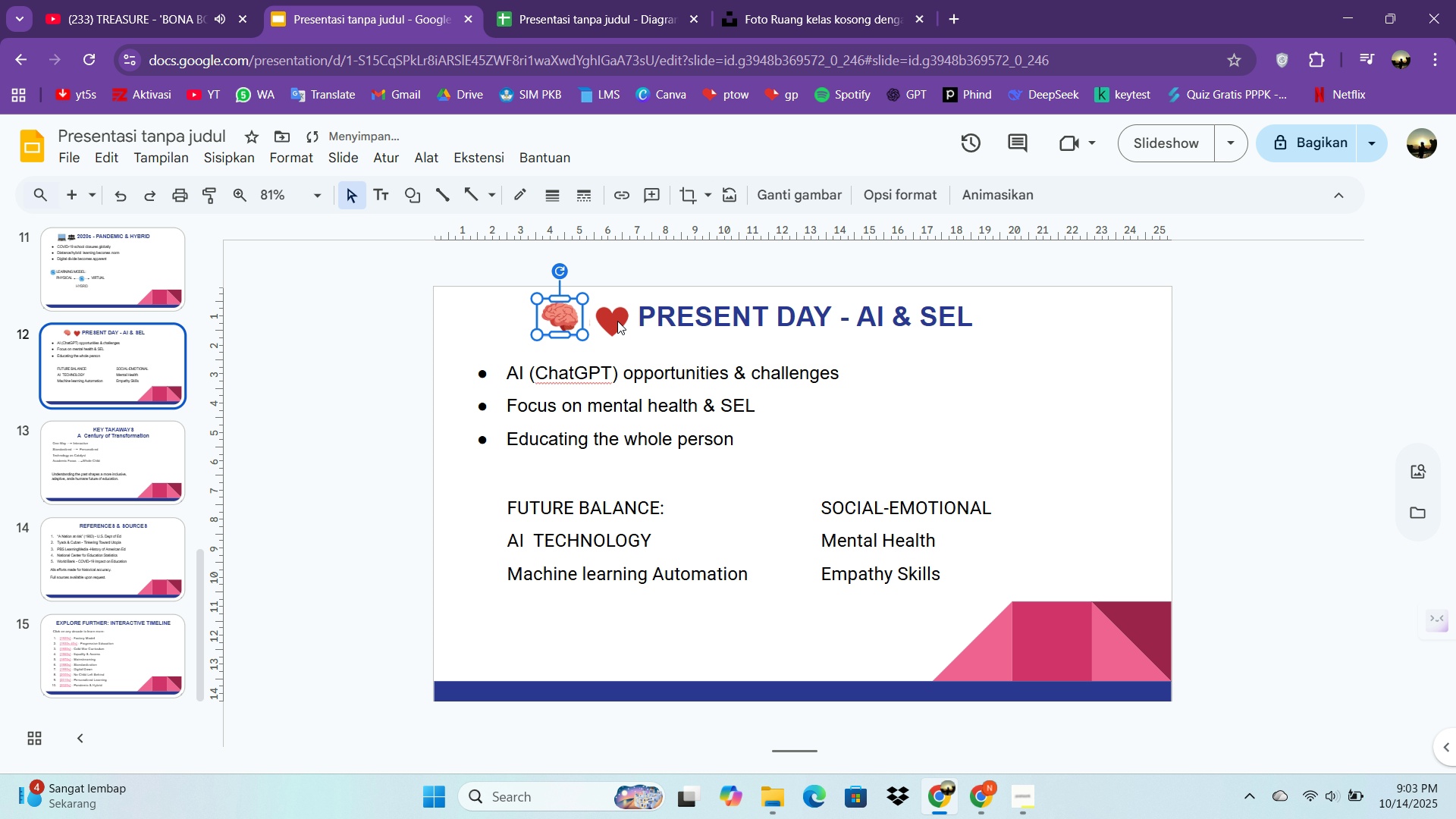 
left_click_drag(start_coordinate=[613, 320], to_coordinate=[609, 316])
 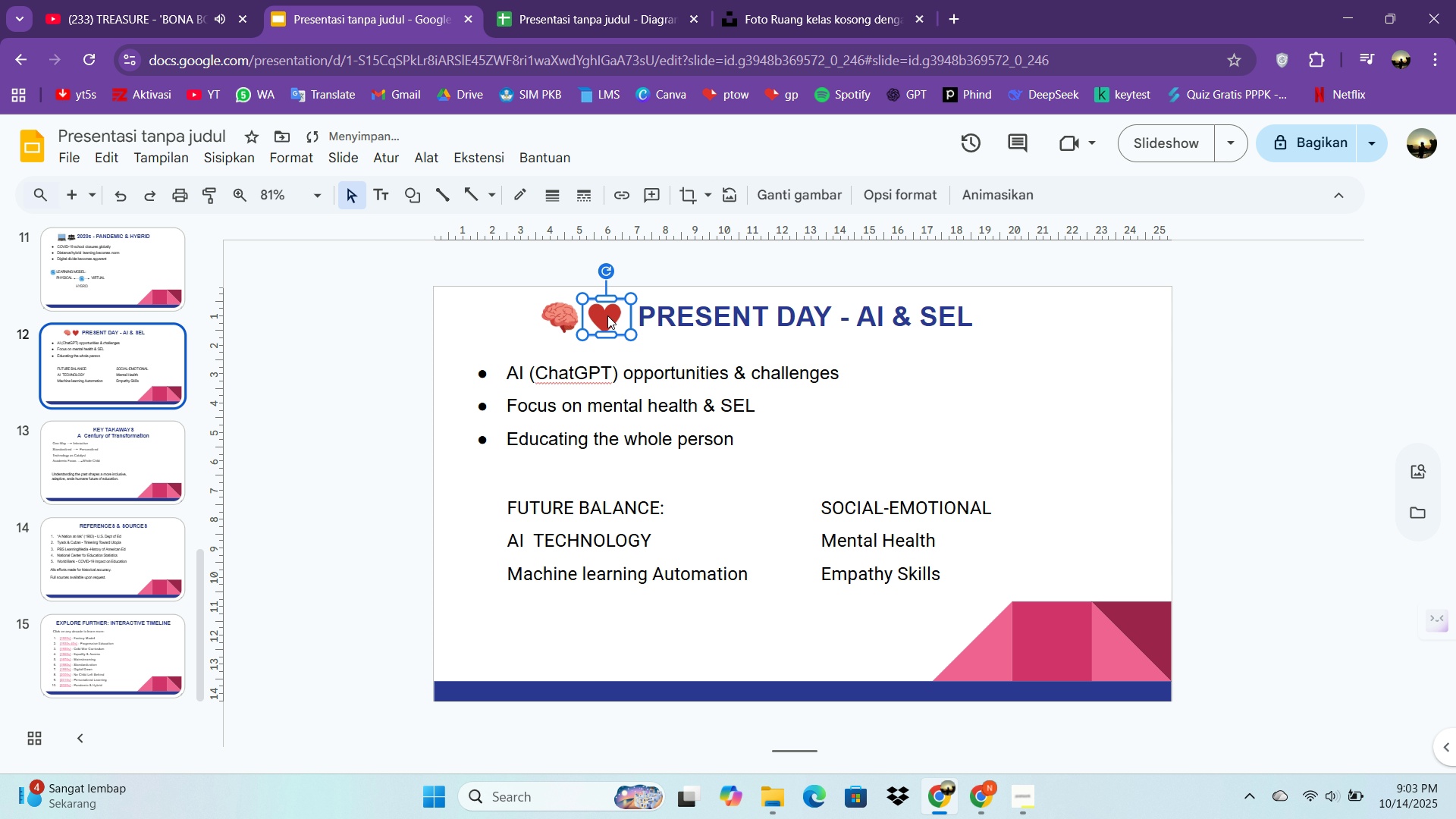 
double_click([607, 315])
 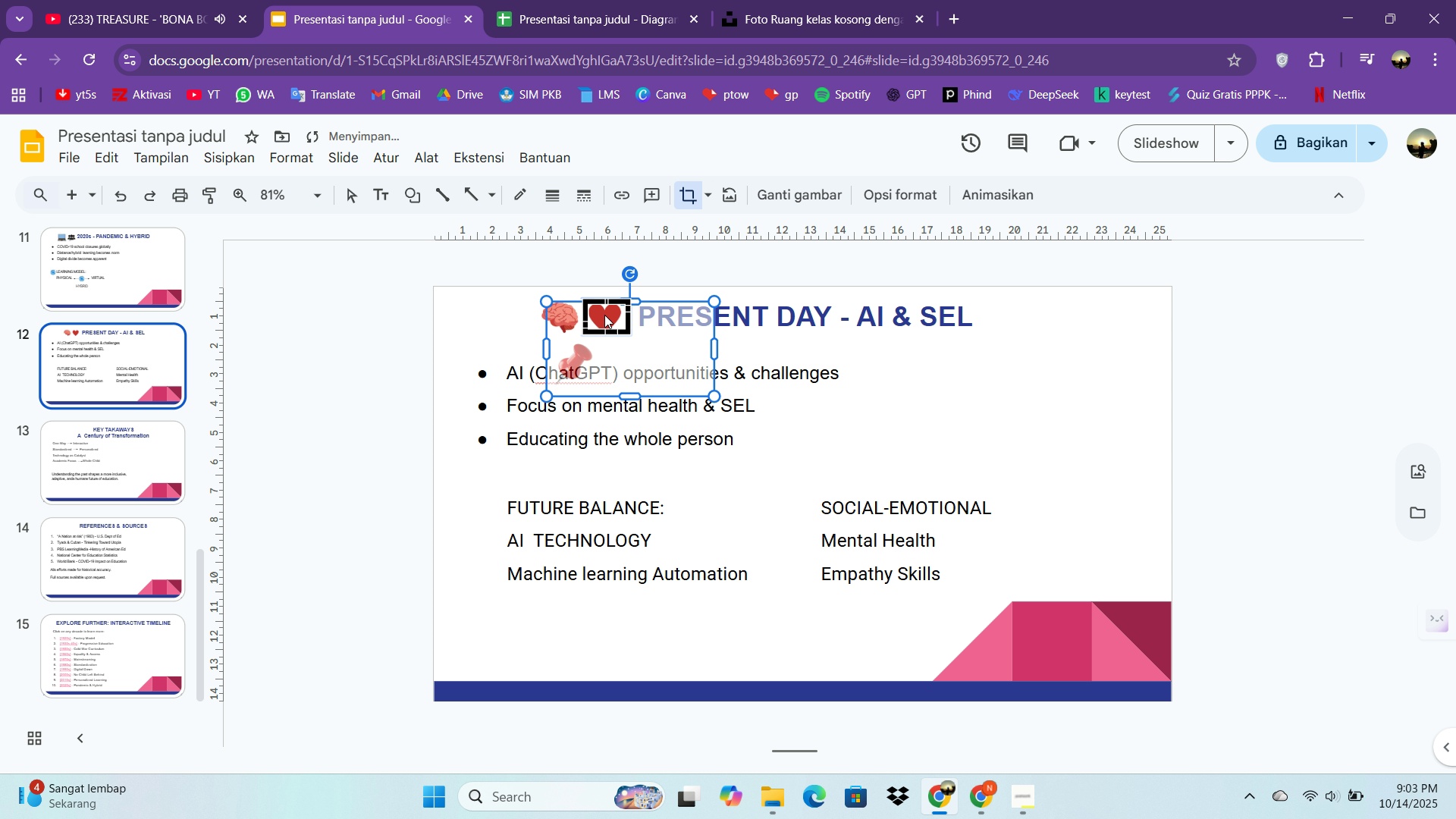 
triple_click([607, 315])
 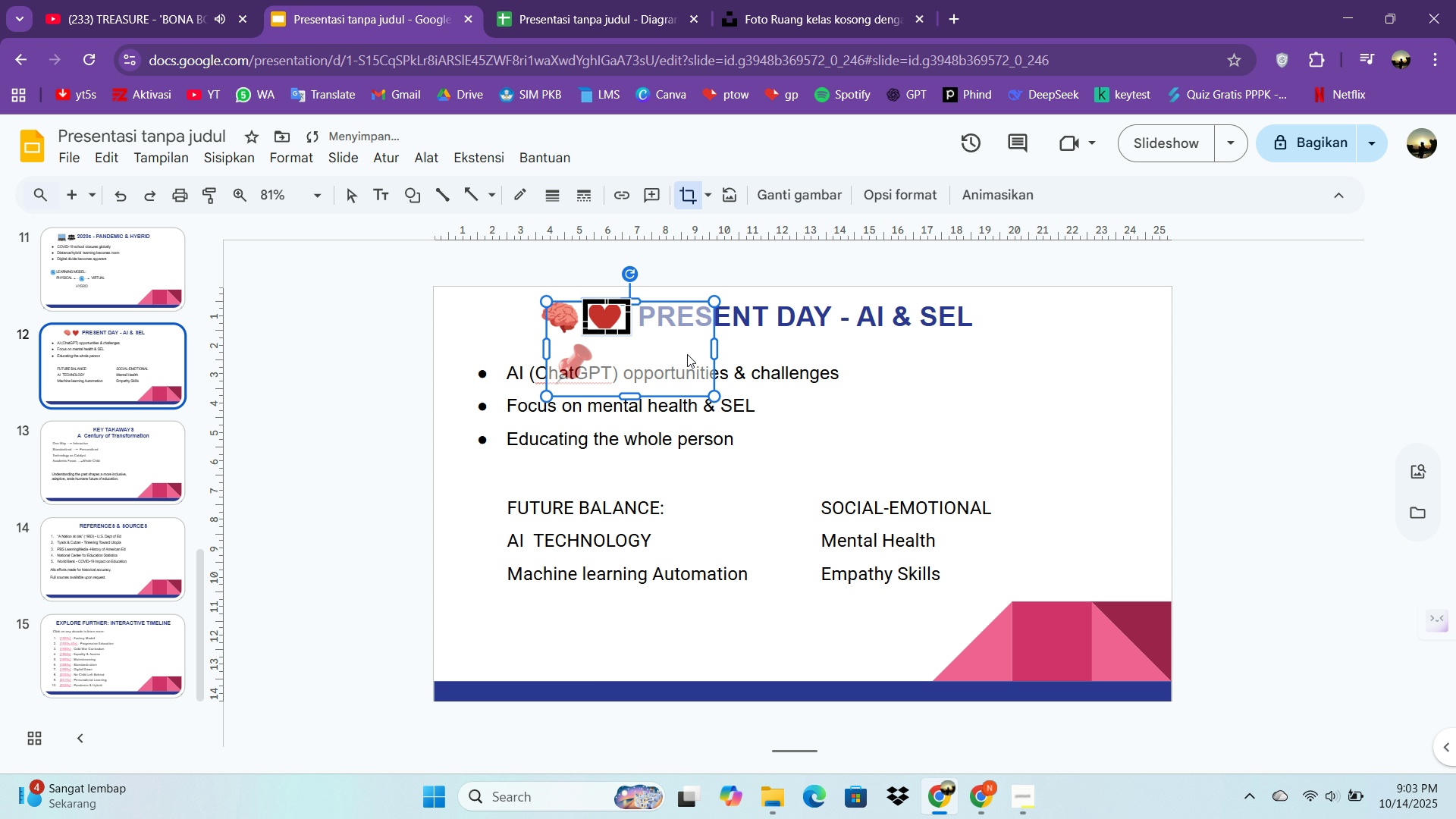 
left_click([687, 356])
 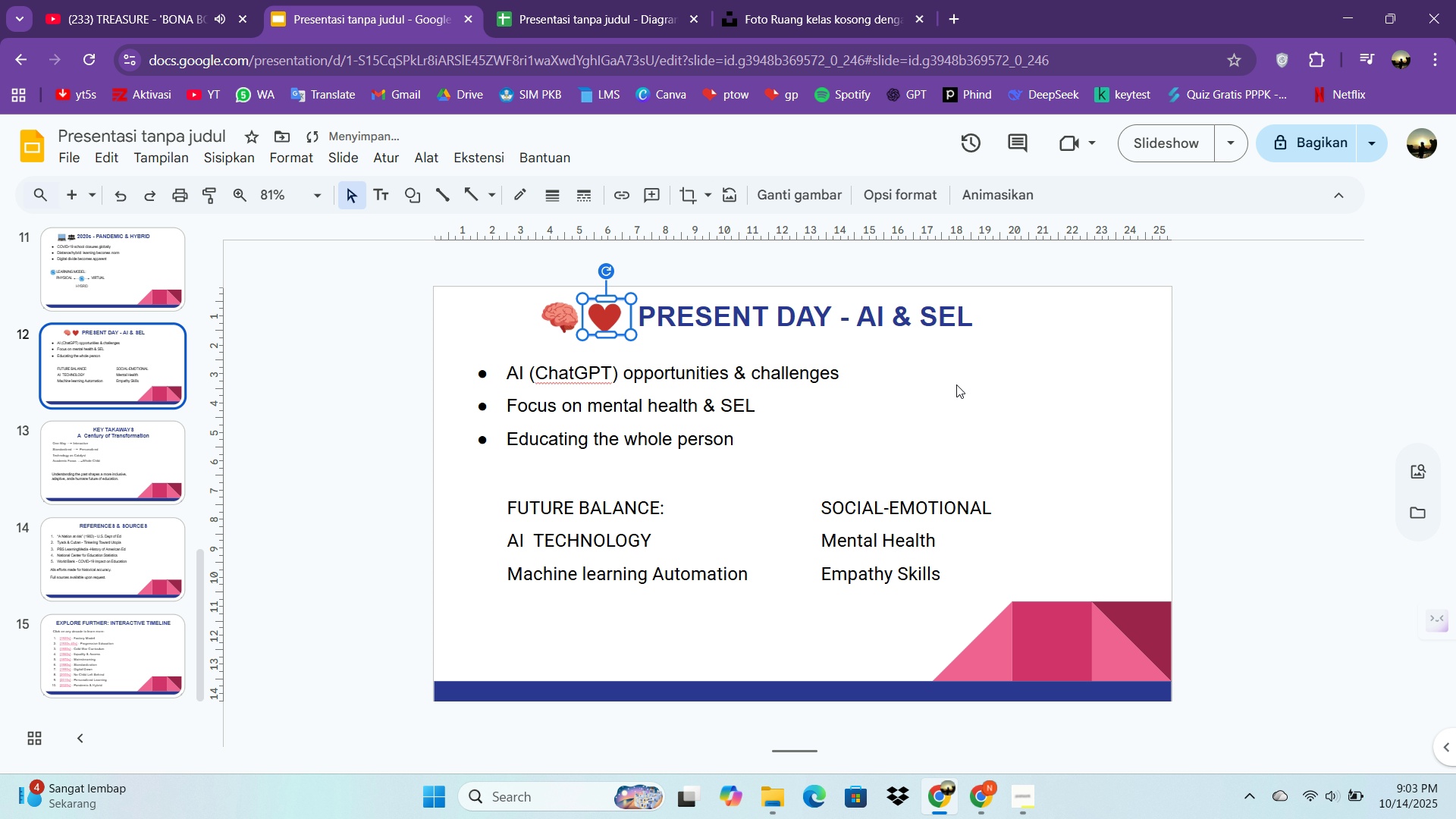 
double_click([956, 384])
 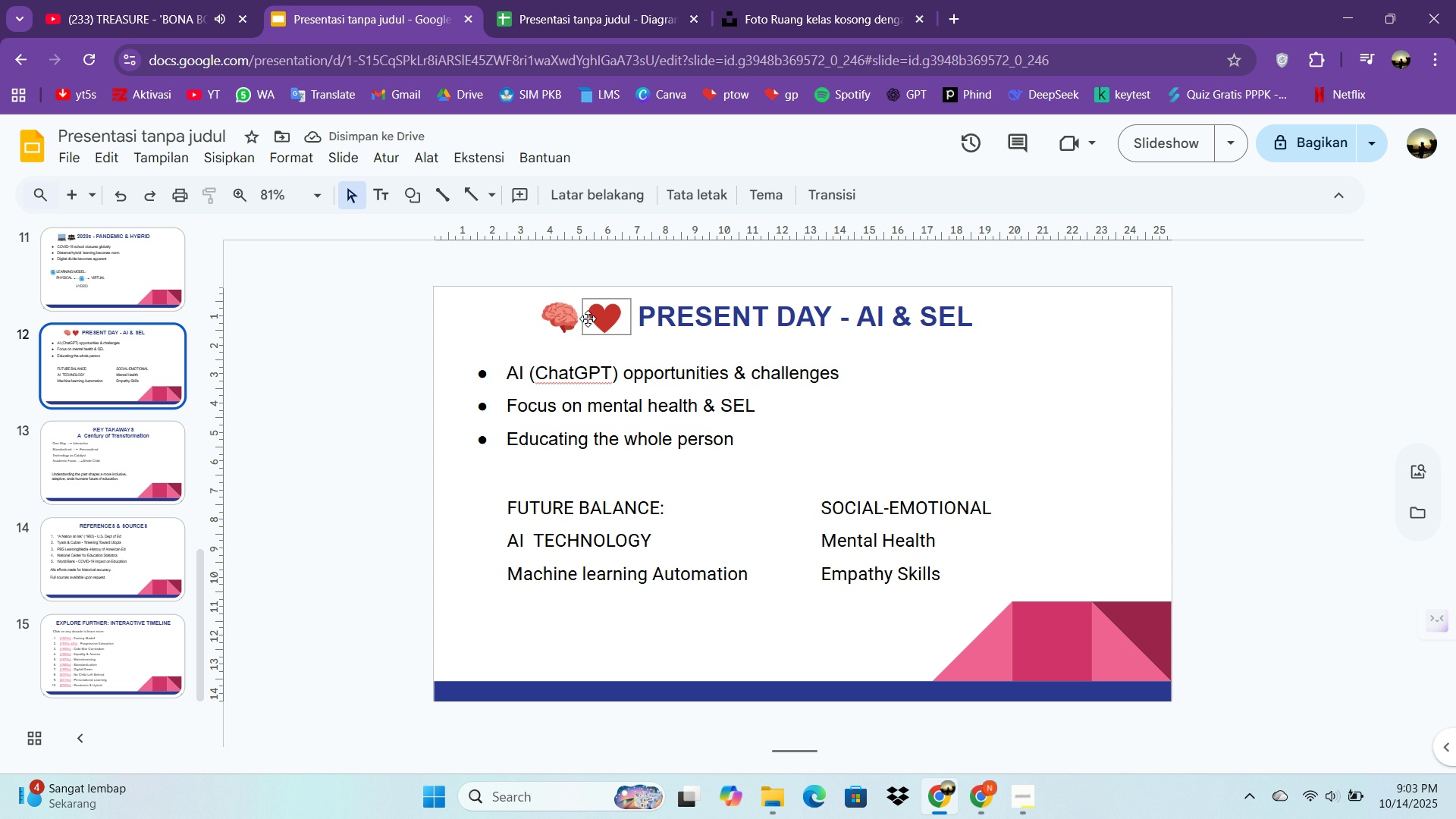 
left_click_drag(start_coordinate=[598, 321], to_coordinate=[608, 322])
 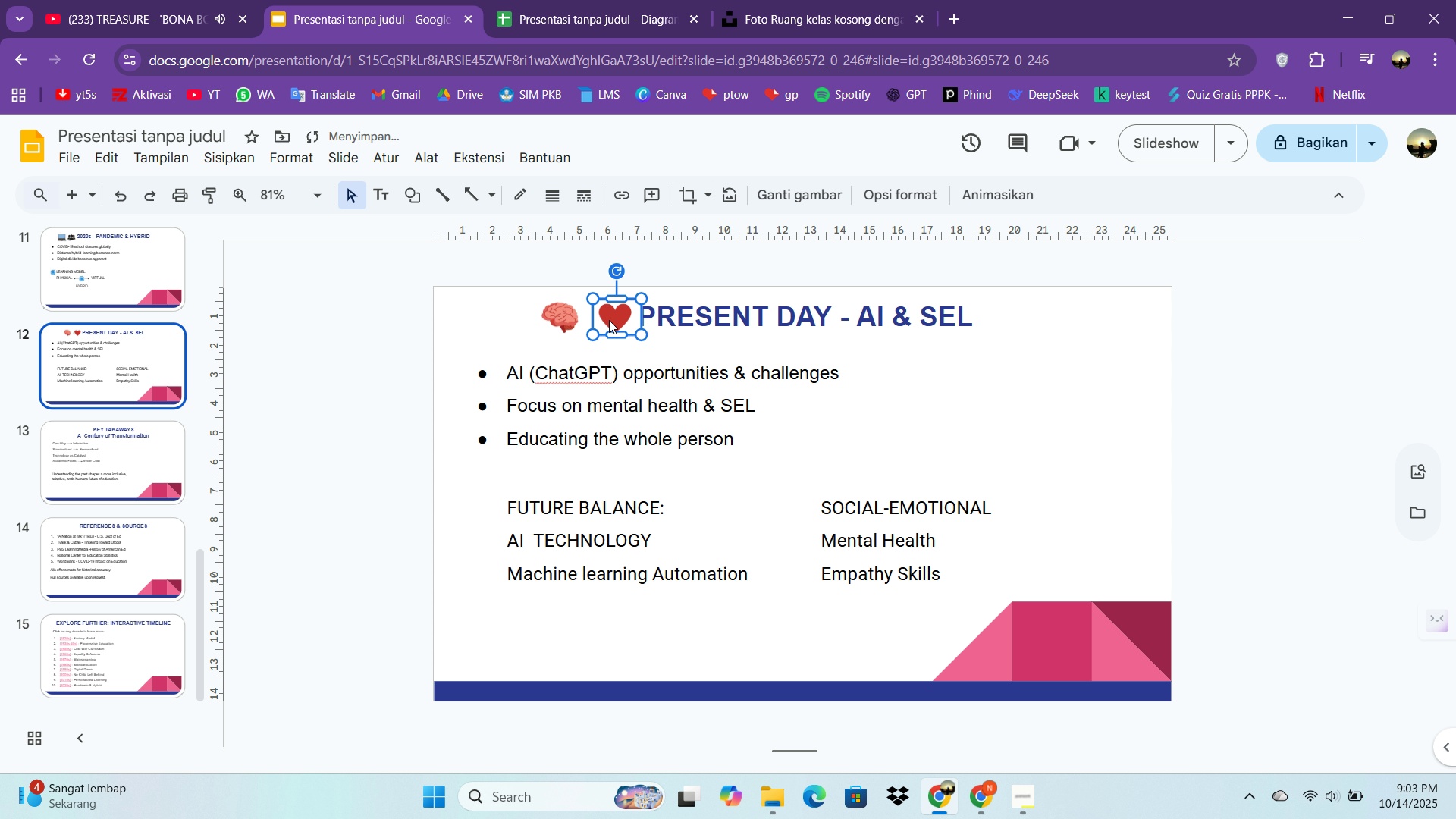 
left_click_drag(start_coordinate=[609, 322], to_coordinate=[604, 314])
 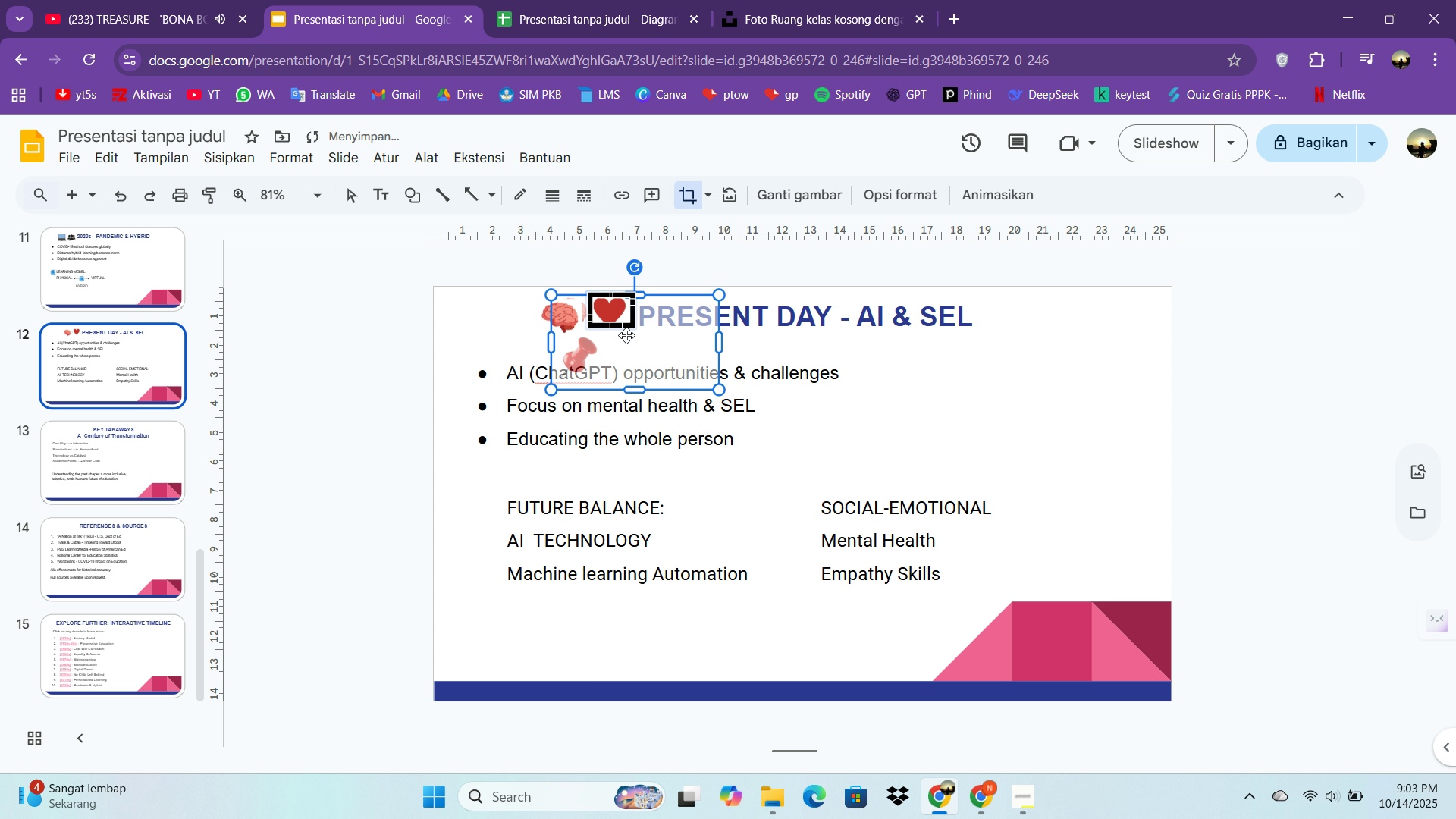 
key(Control+Z)
 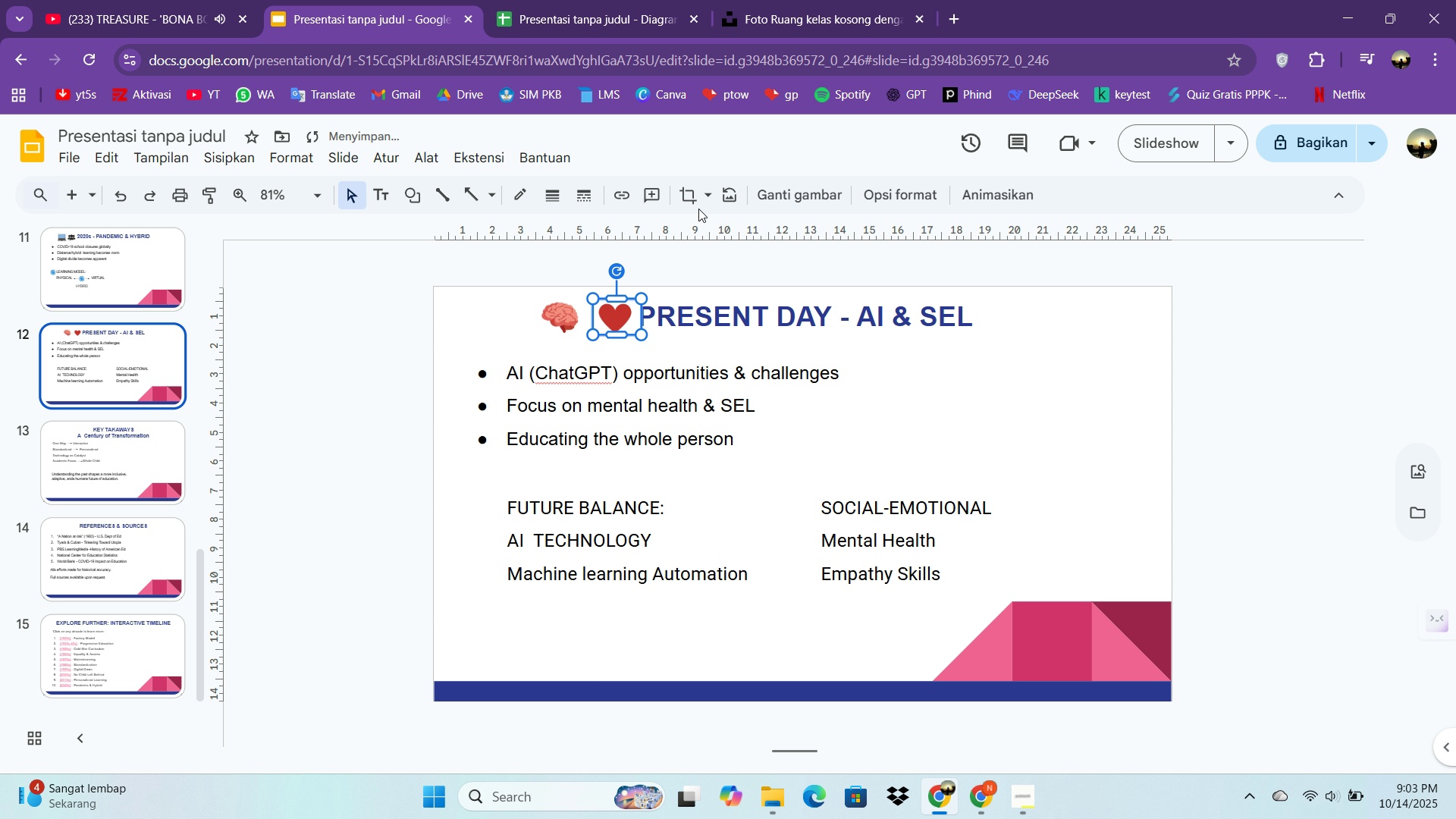 
left_click([689, 194])
 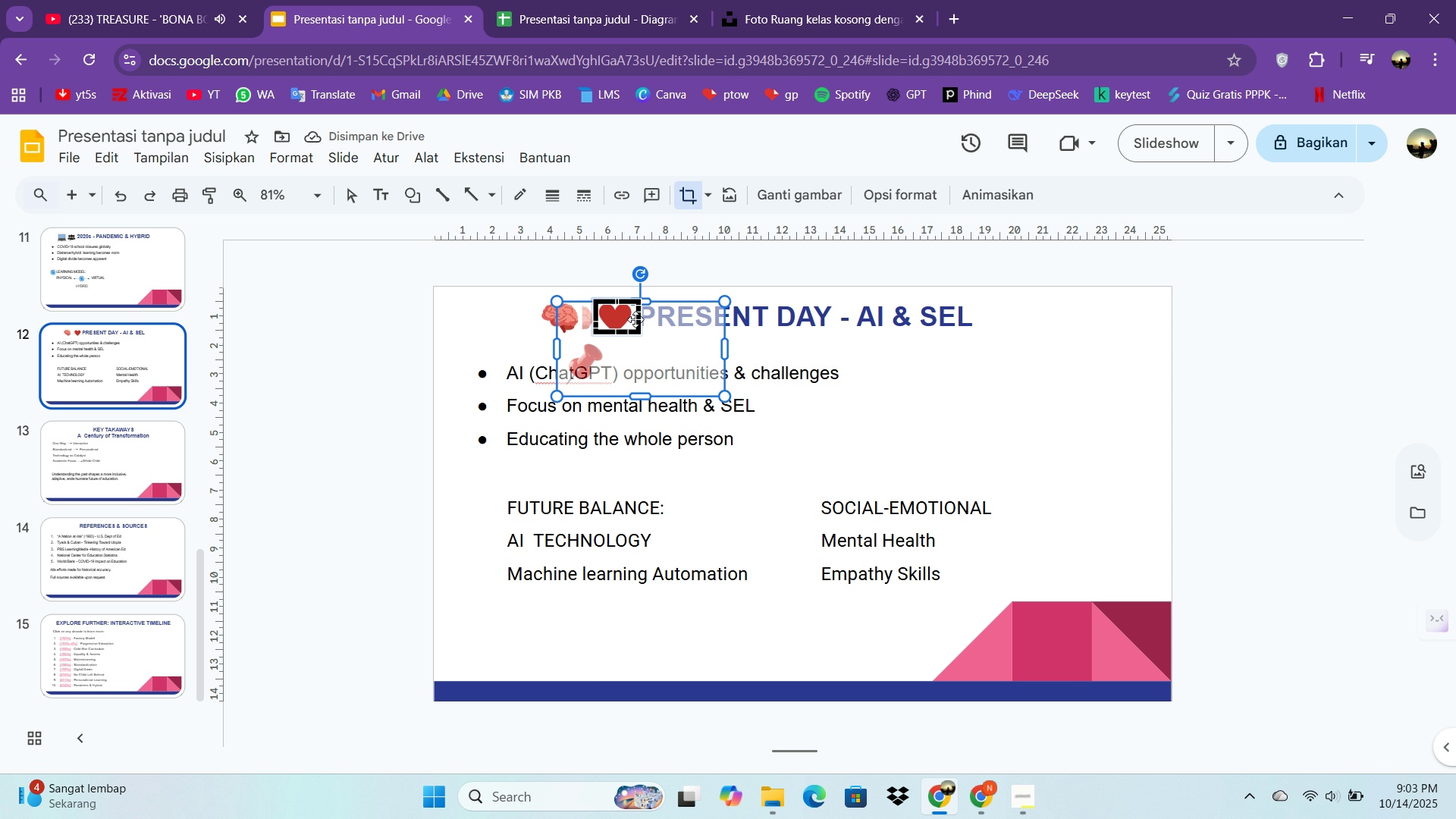 
left_click_drag(start_coordinate=[636, 320], to_coordinate=[632, 319])
 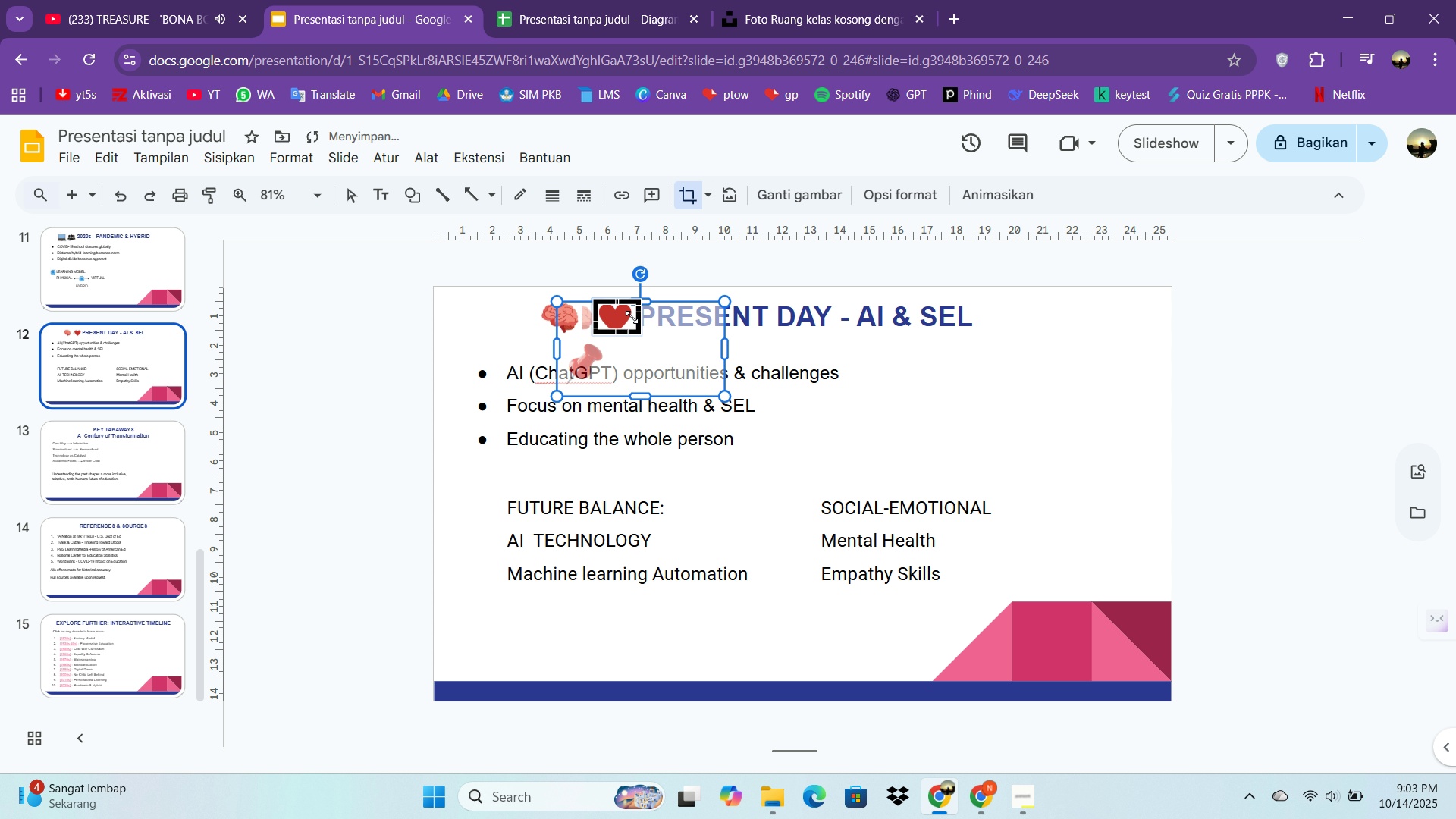 
key(Control+Z)
 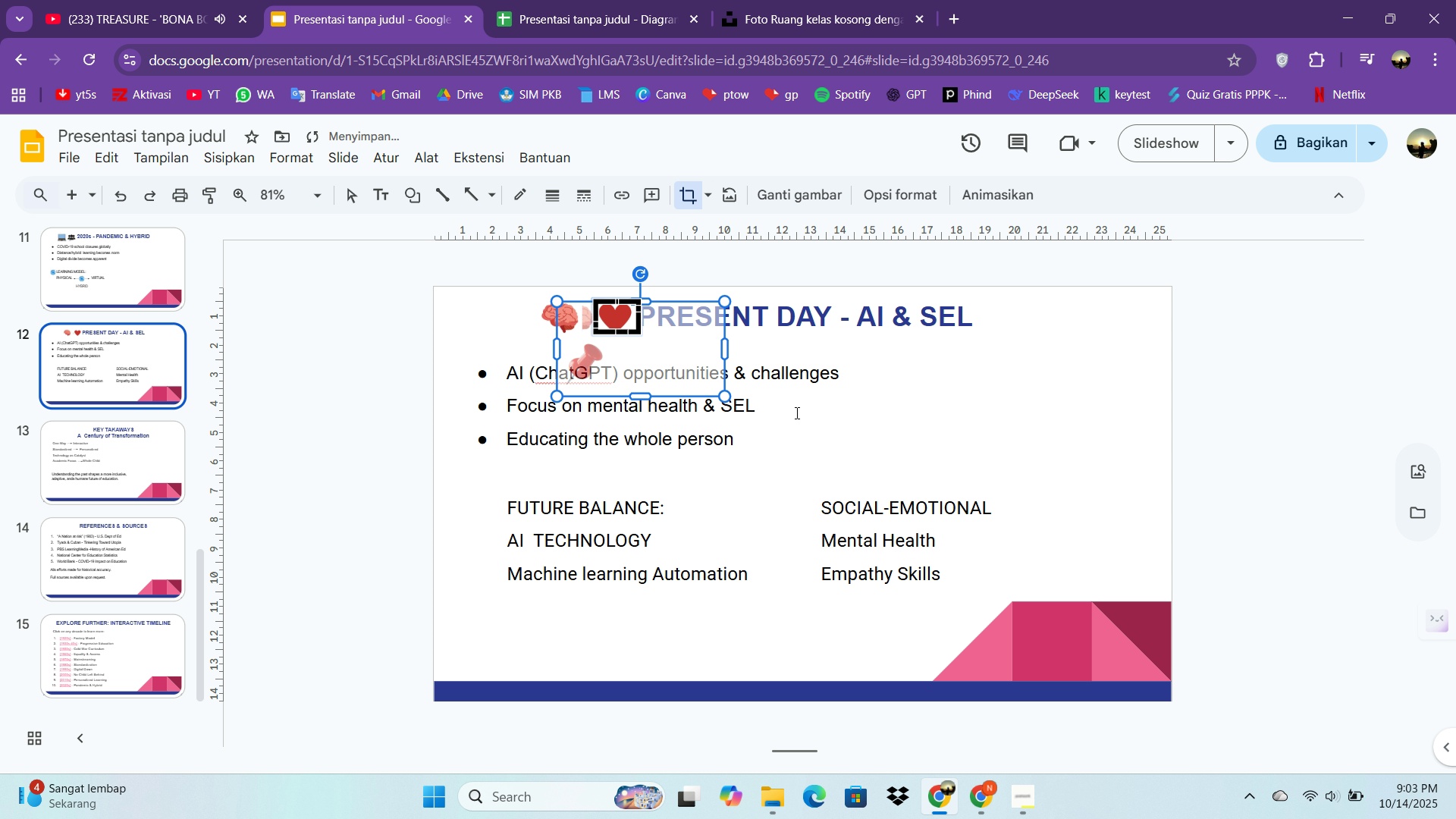 
double_click([795, 413])
 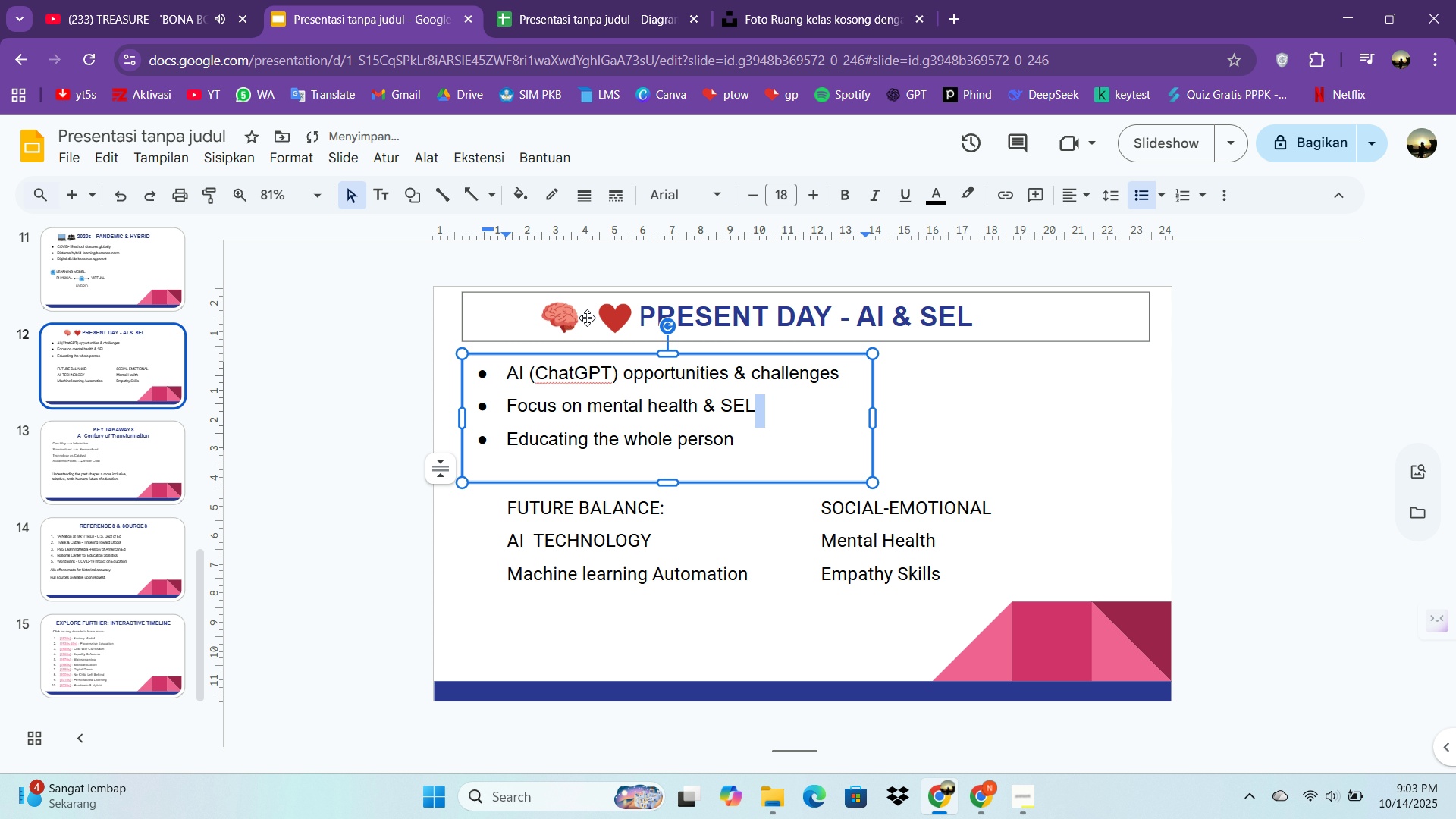 
left_click([579, 316])
 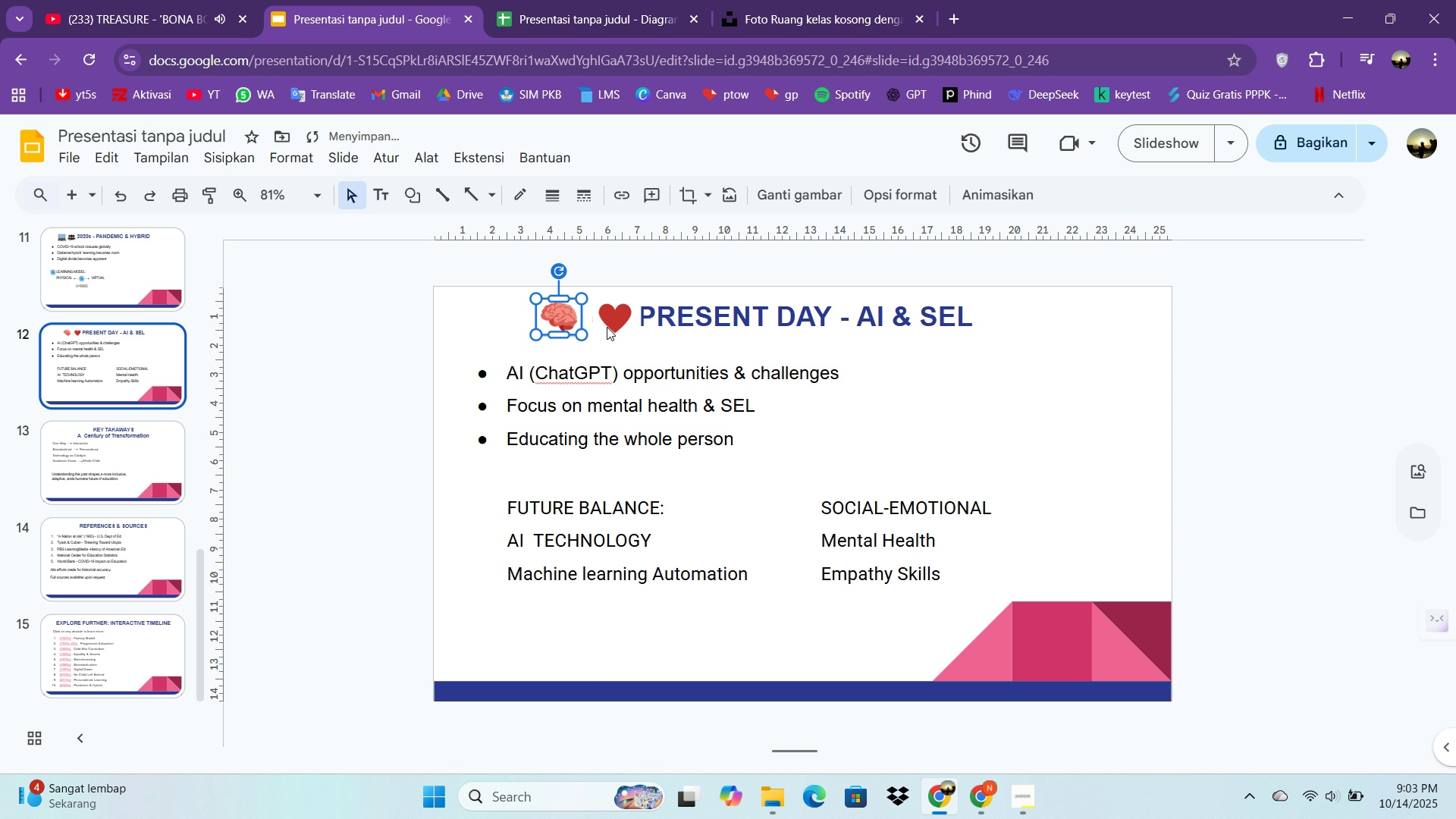 
key(ArrowLeft)
 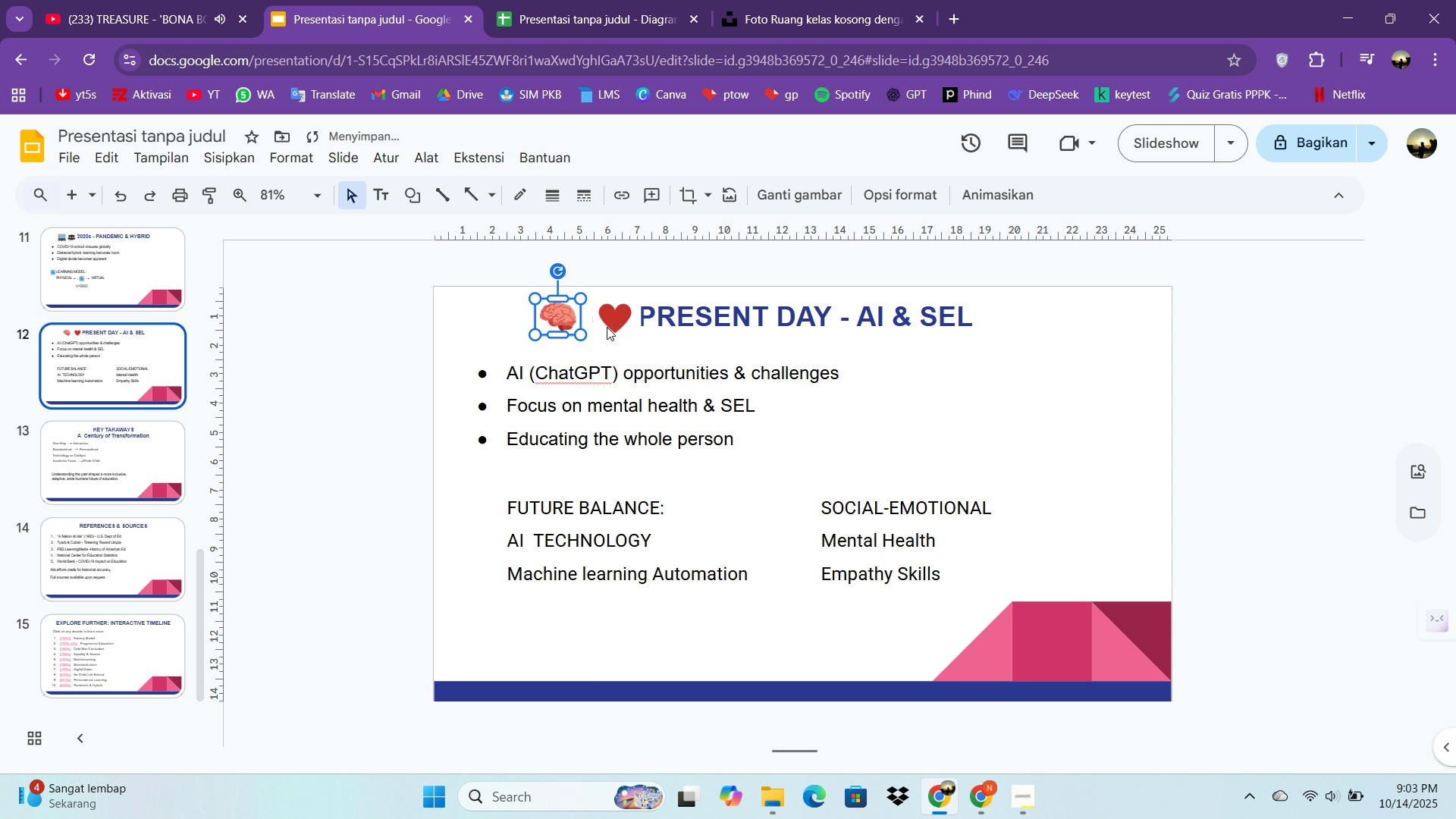 
key(ArrowLeft)
 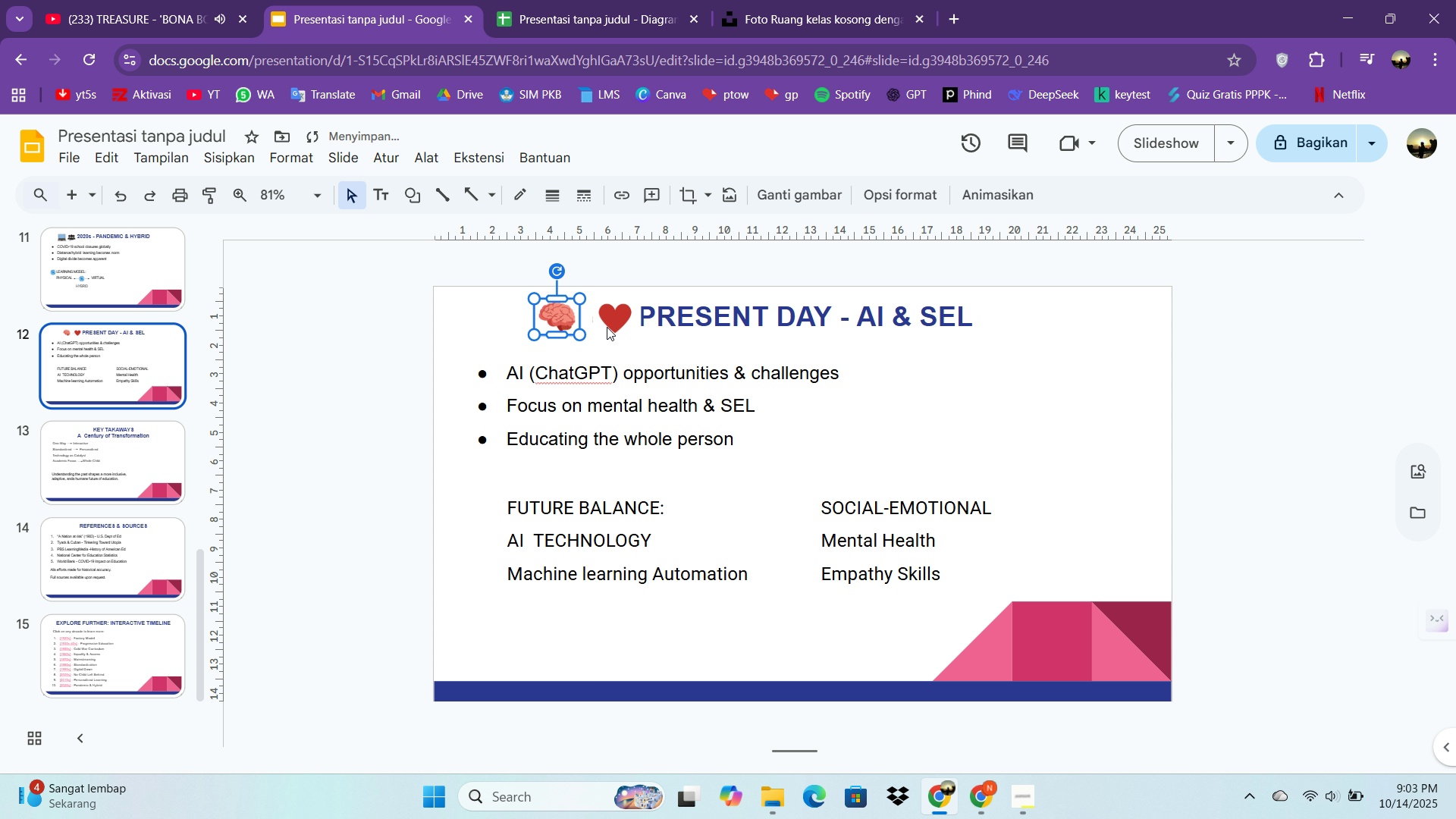 
key(ArrowLeft)
 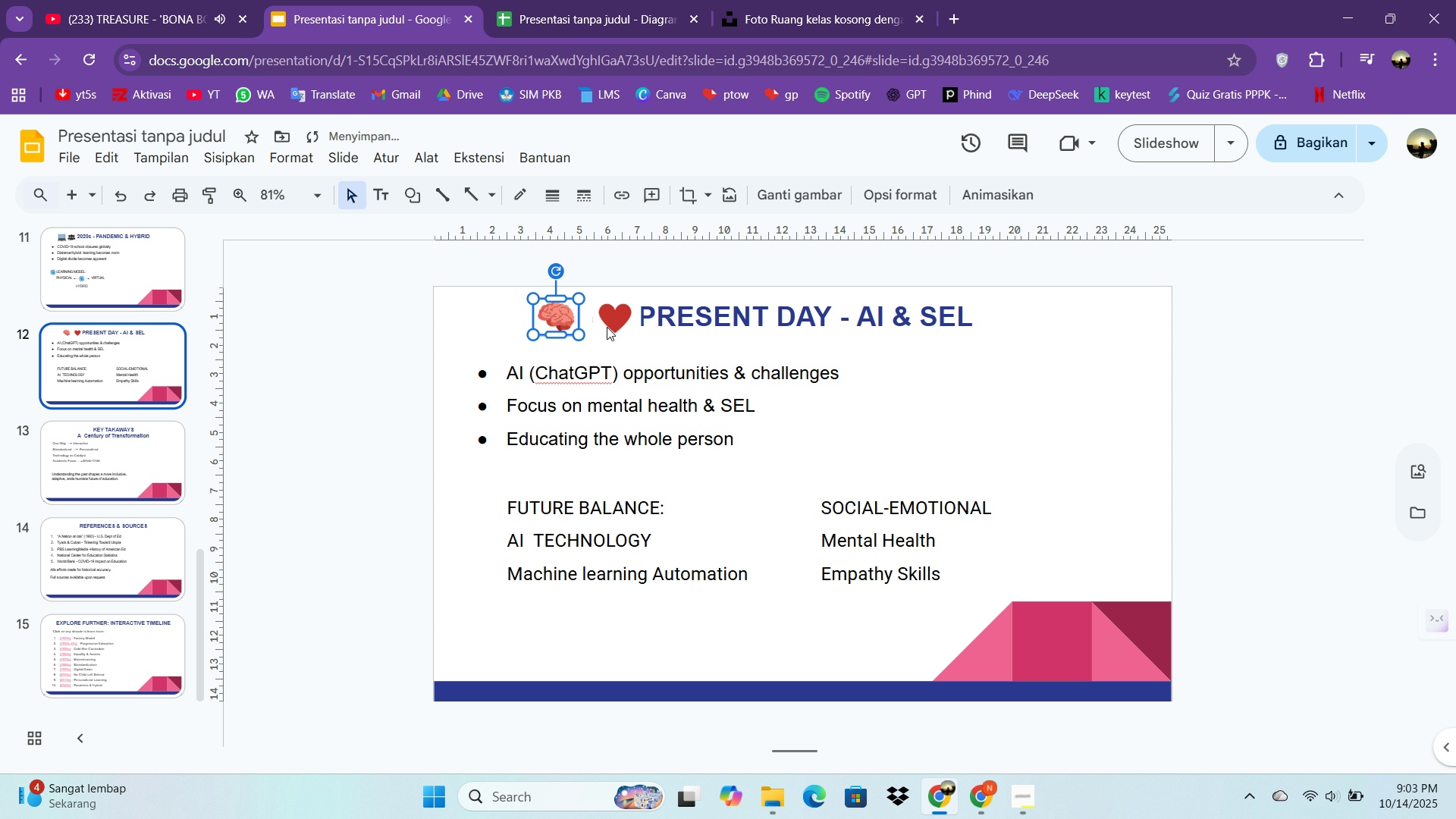 
key(ArrowLeft)
 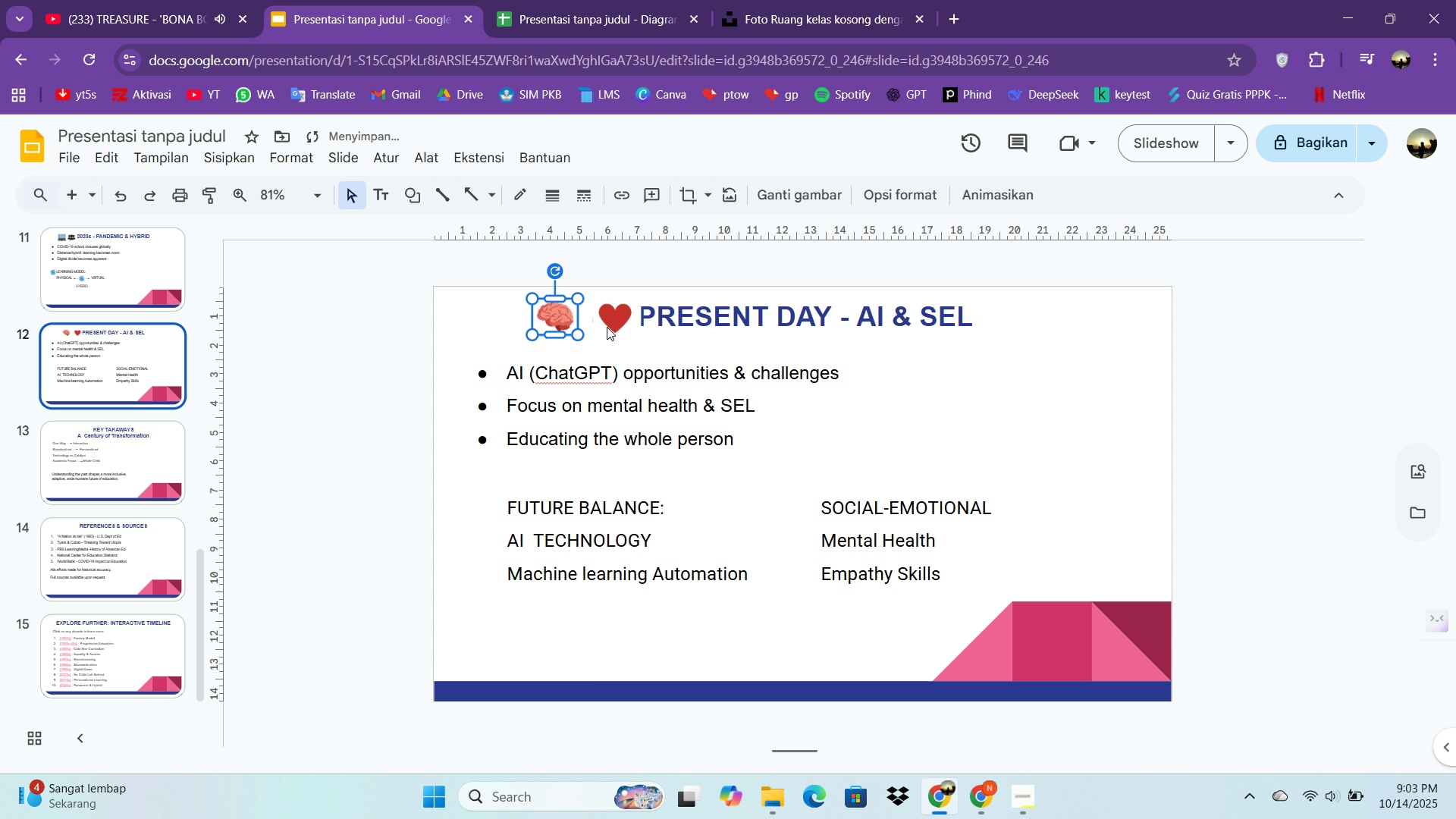 
key(ArrowLeft)
 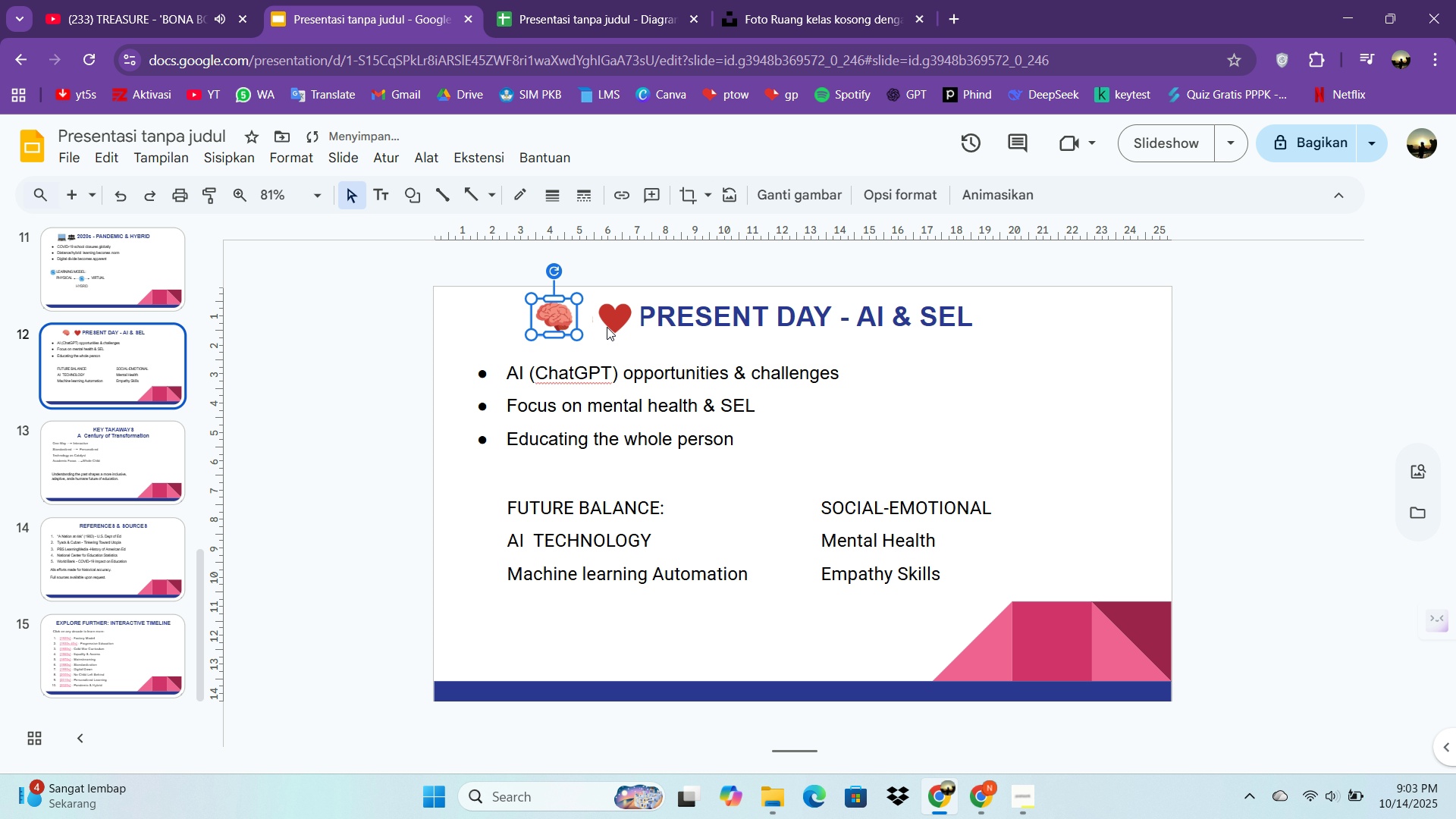 
key(ArrowLeft)
 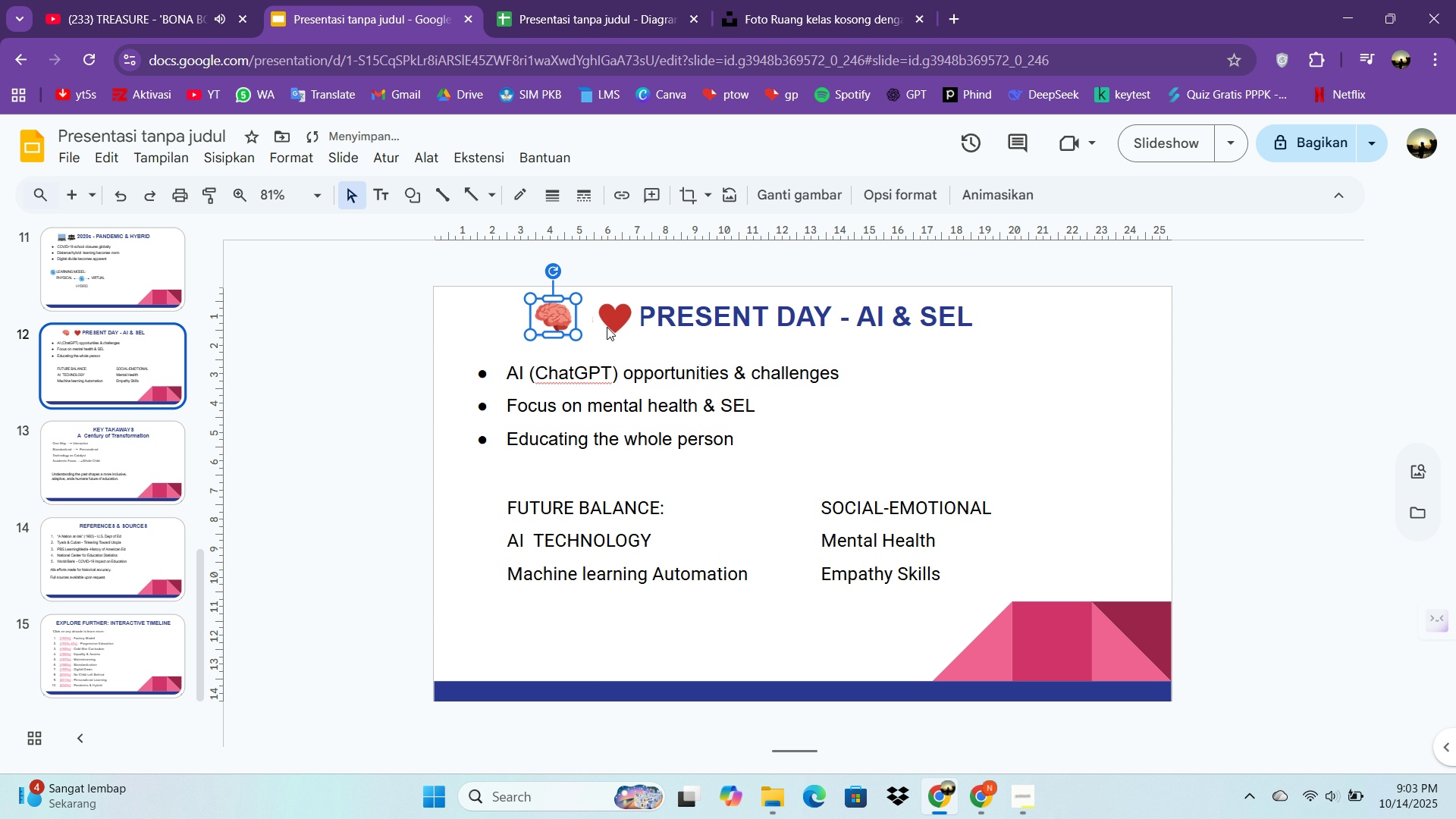 
key(ArrowLeft)
 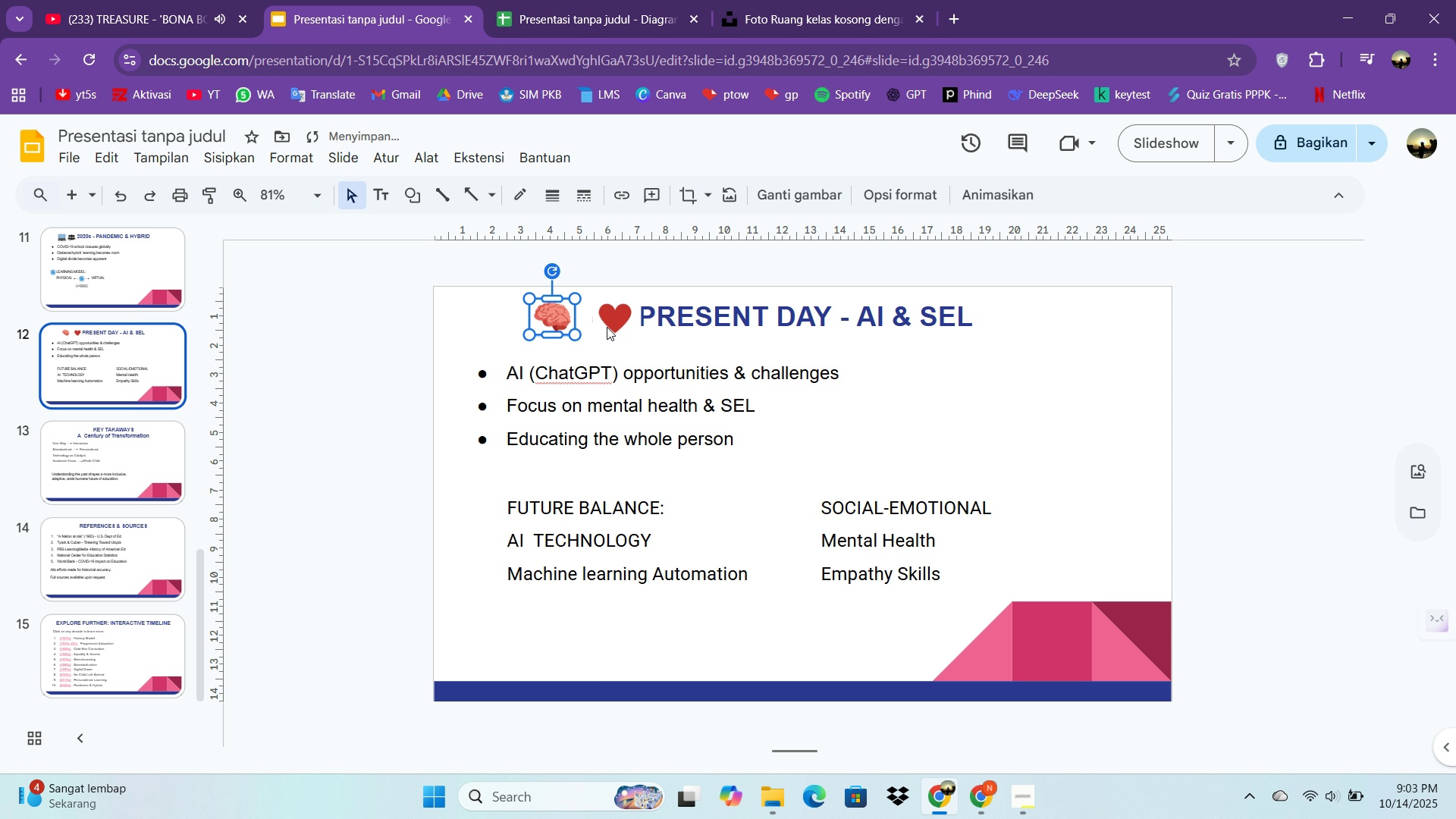 
key(ArrowLeft)
 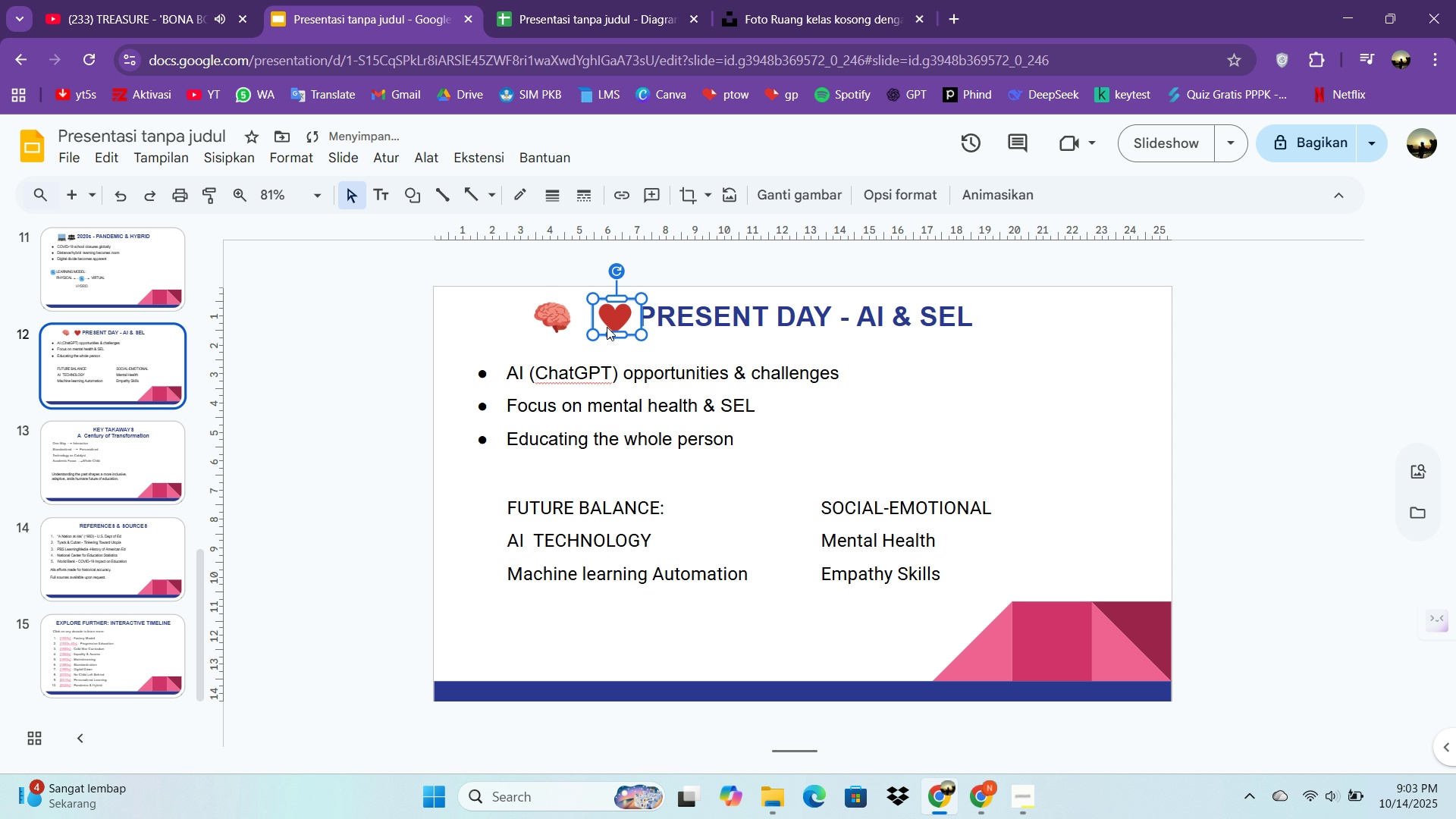 
double_click([607, 327])
 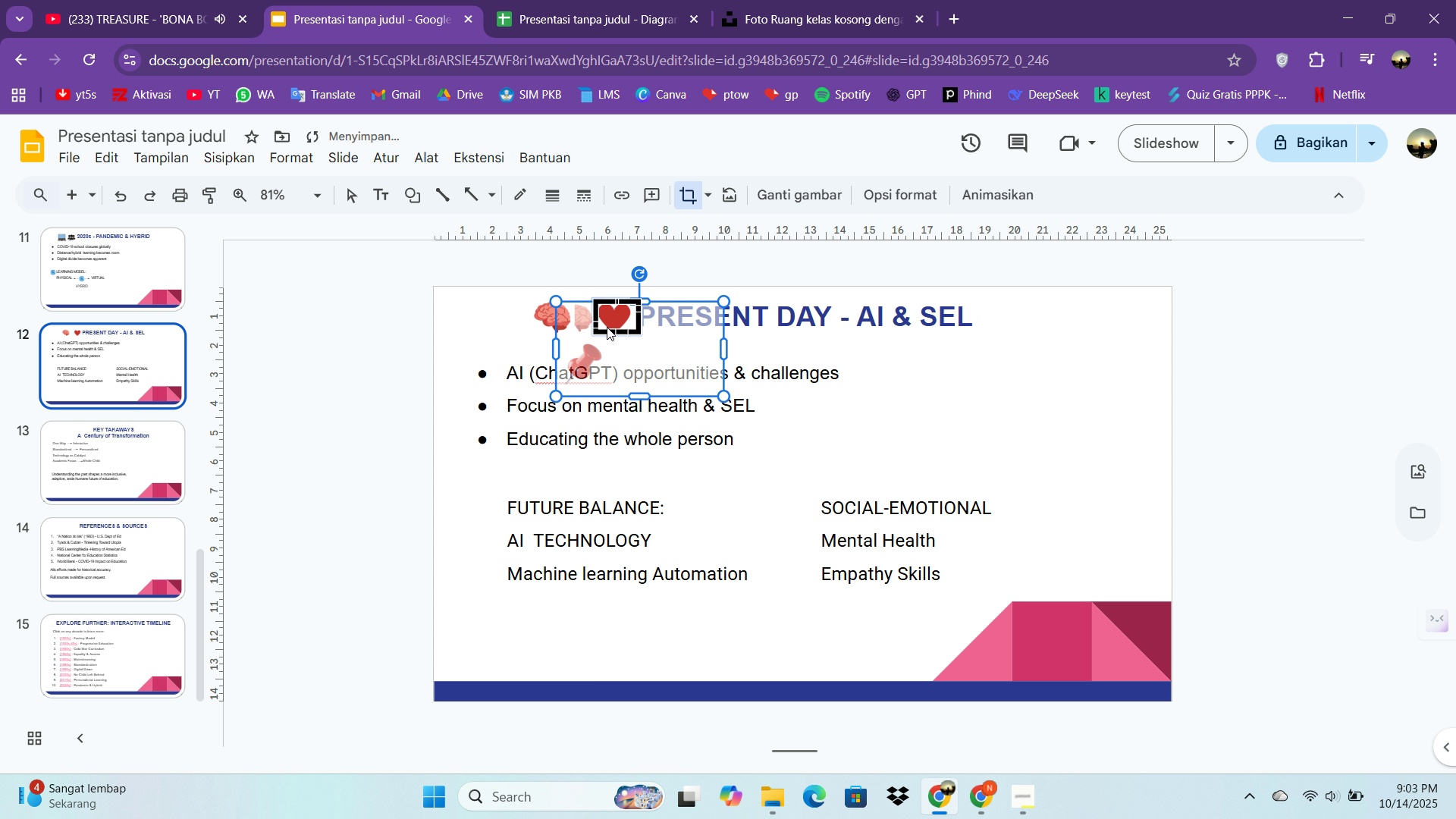 
key(ArrowLeft)
 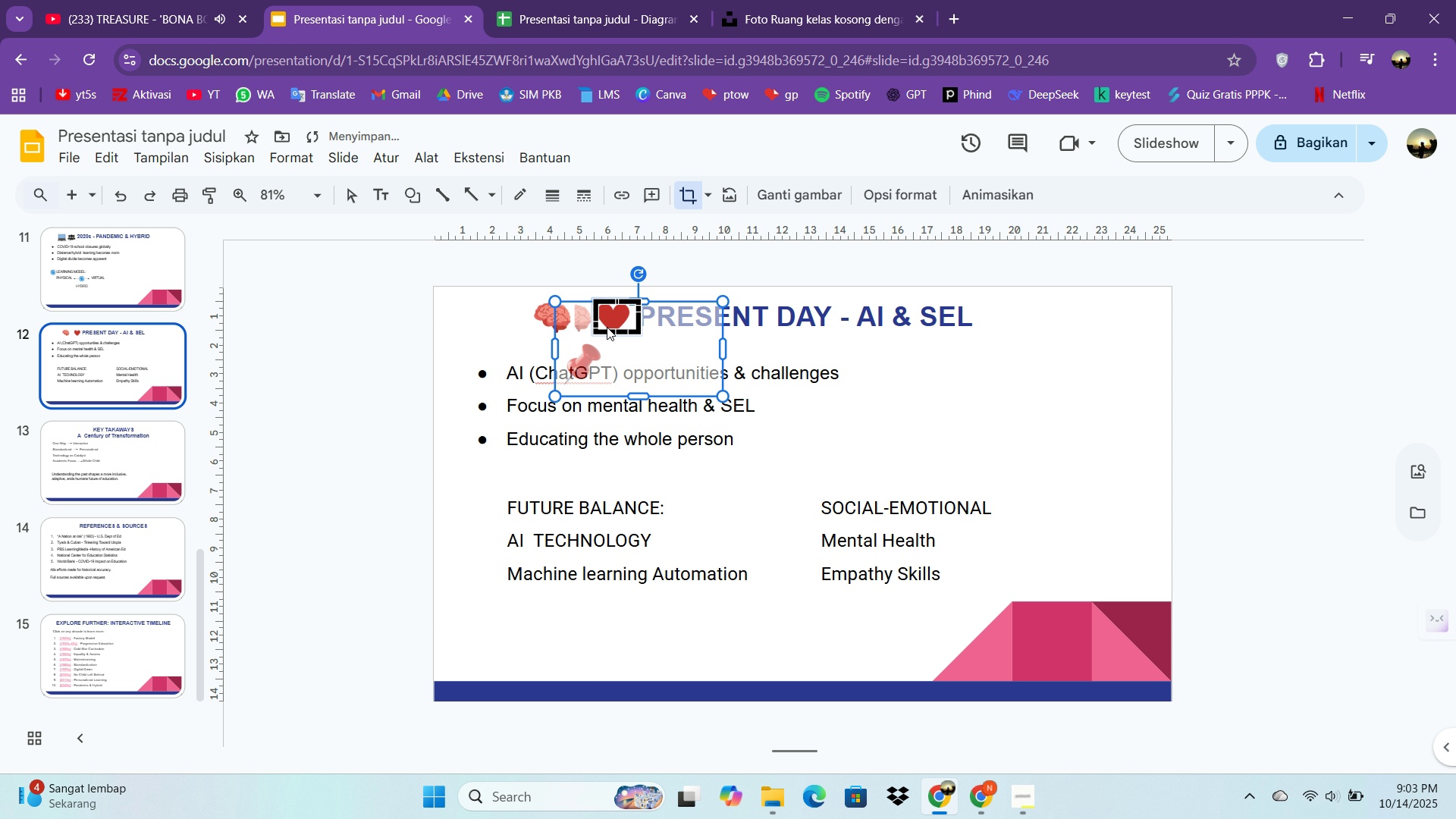 
key(ArrowLeft)
 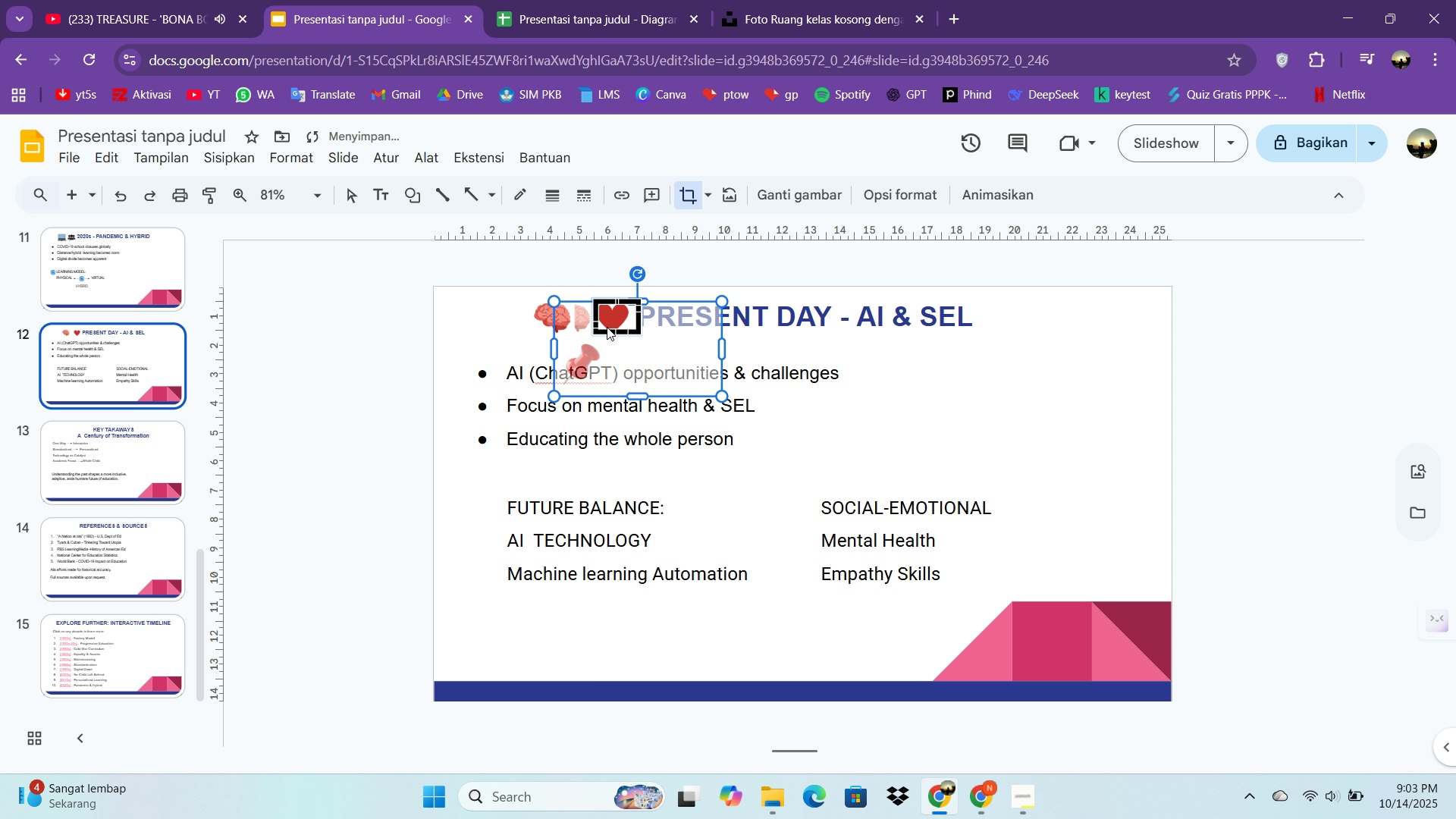 
key(ArrowLeft)
 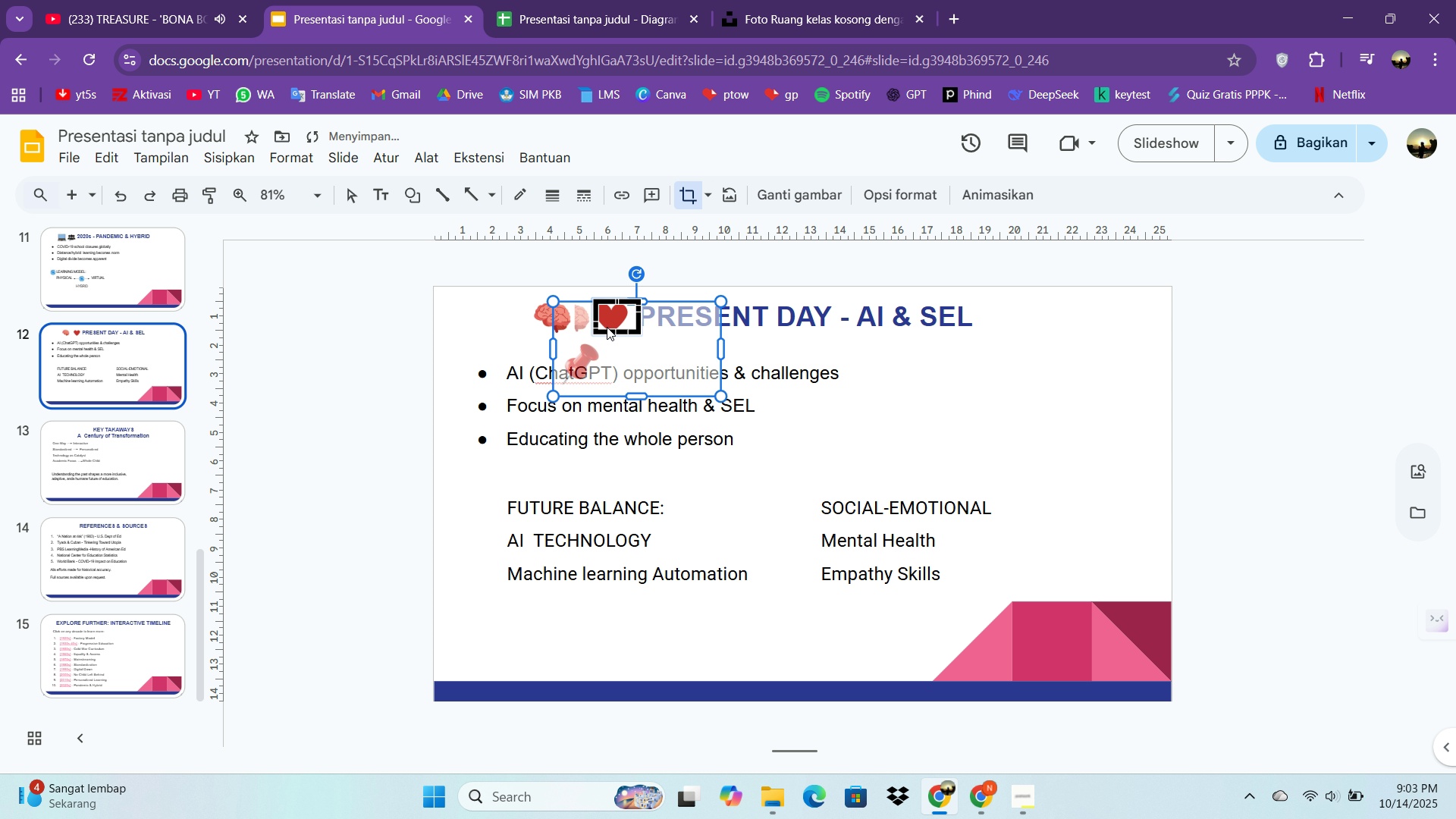 
key(ArrowLeft)
 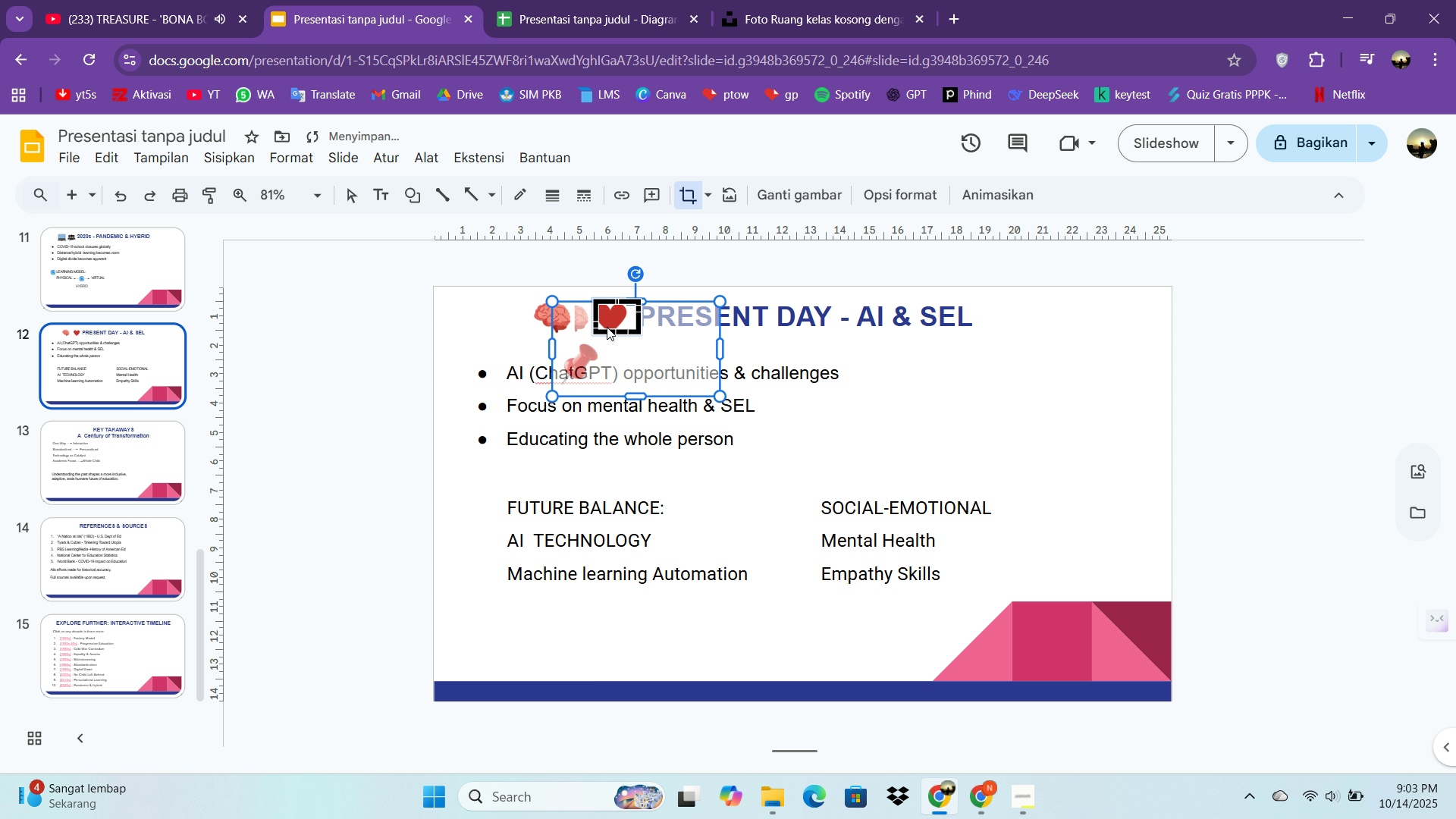 
key(ArrowLeft)
 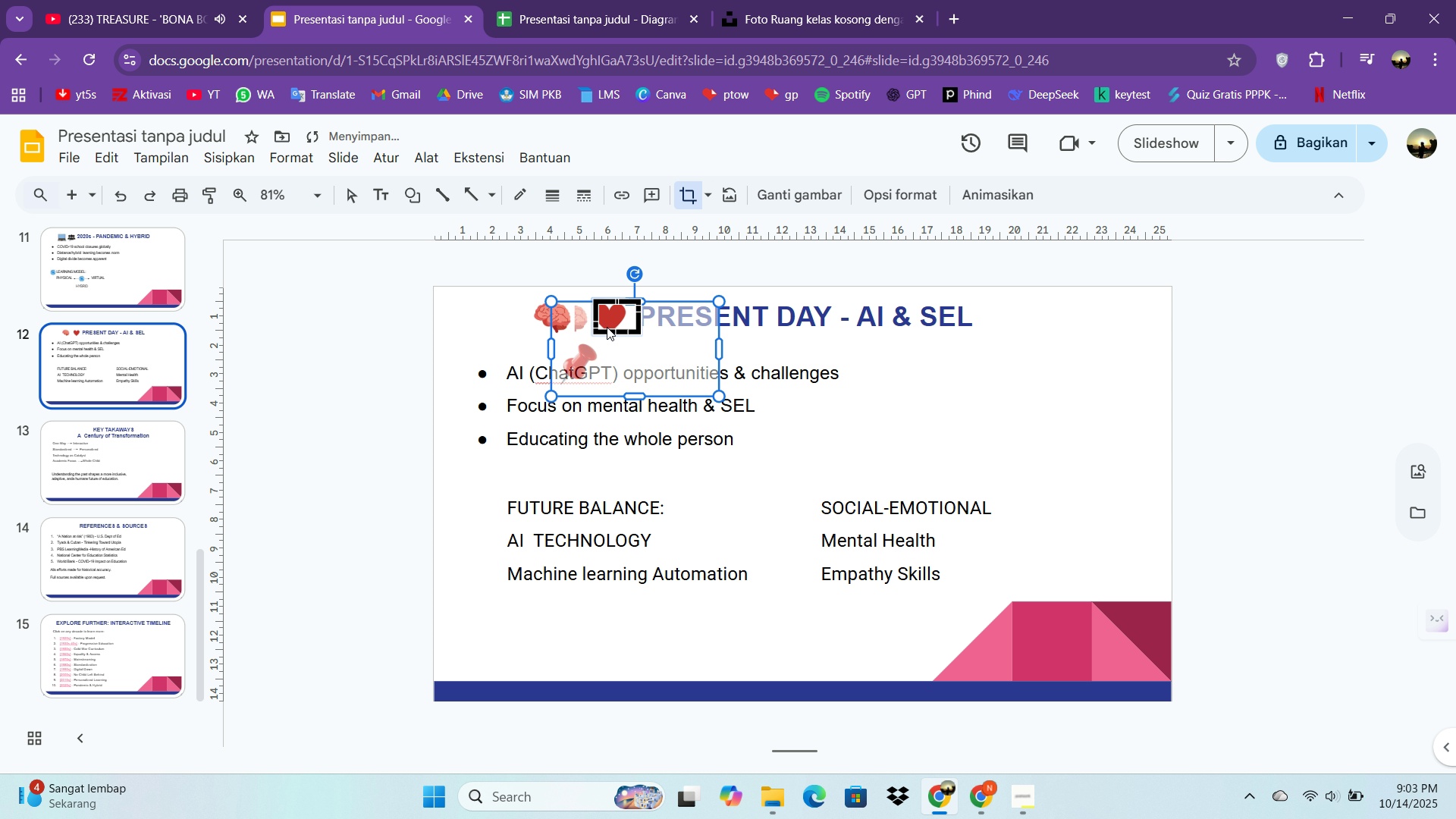 
key(ArrowLeft)
 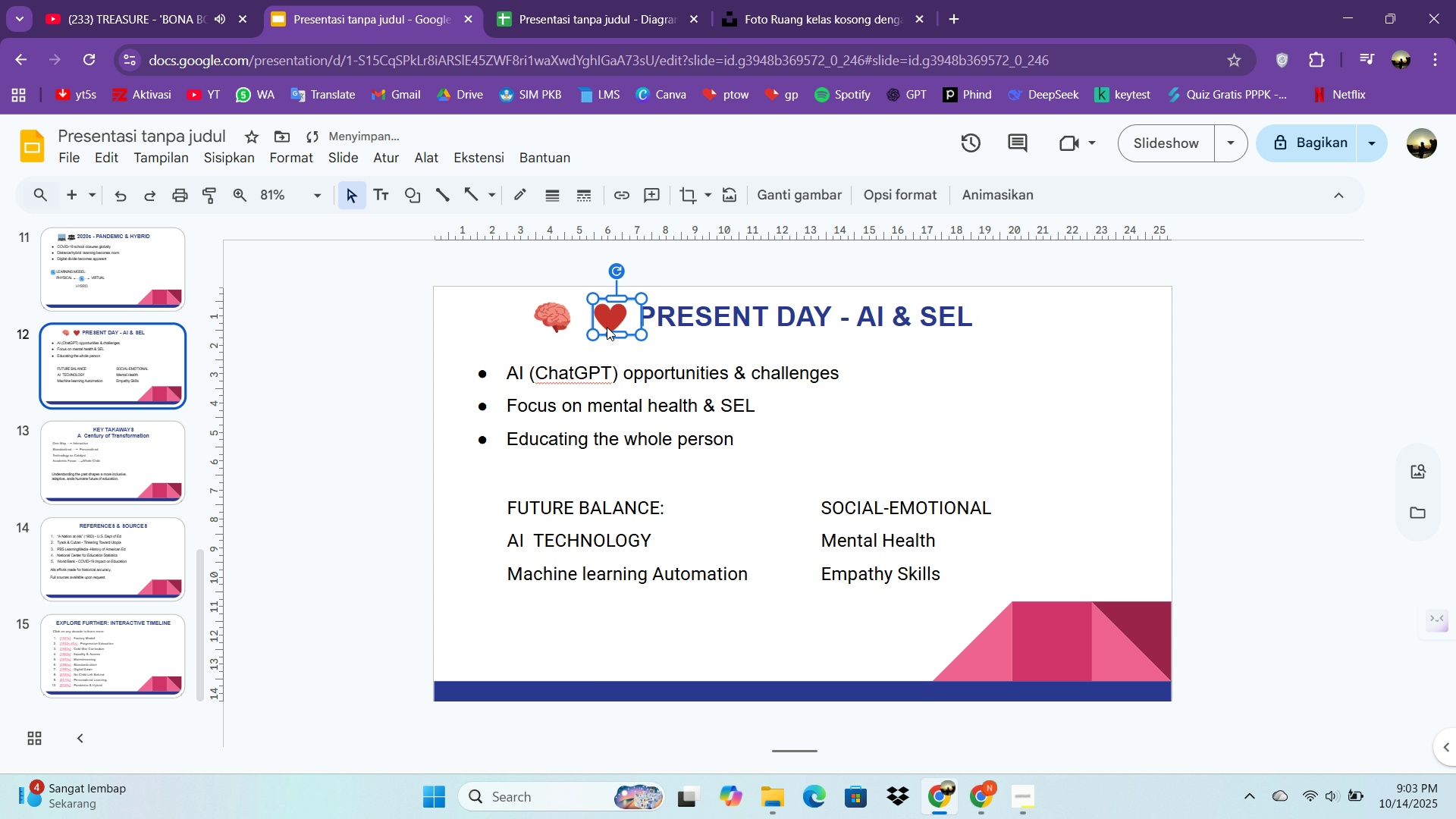 
key(Control+Z)
 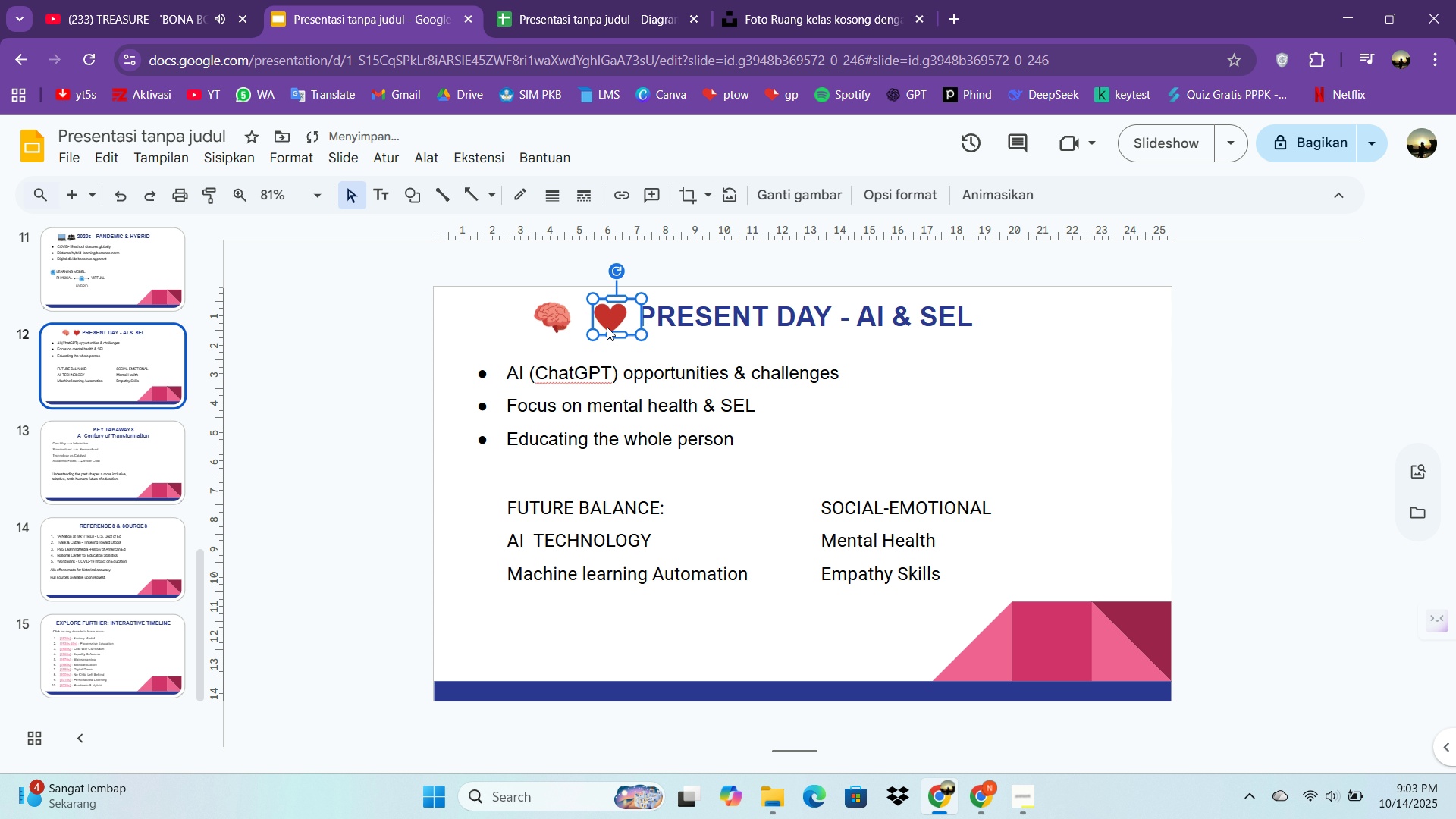 
key(ContextMenu)
 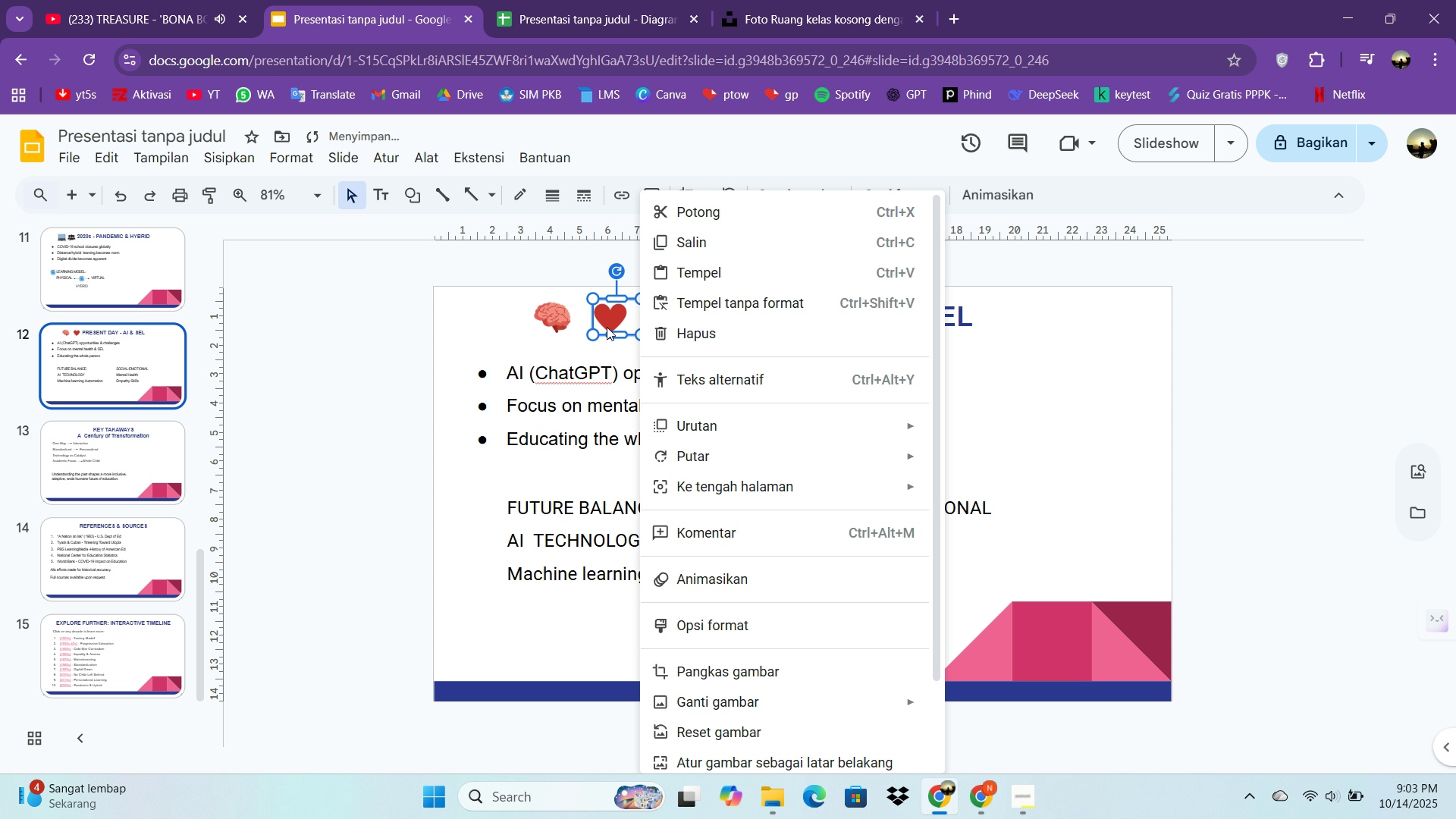 
hold_key(key=ArrowLeft, duration=0.33)
 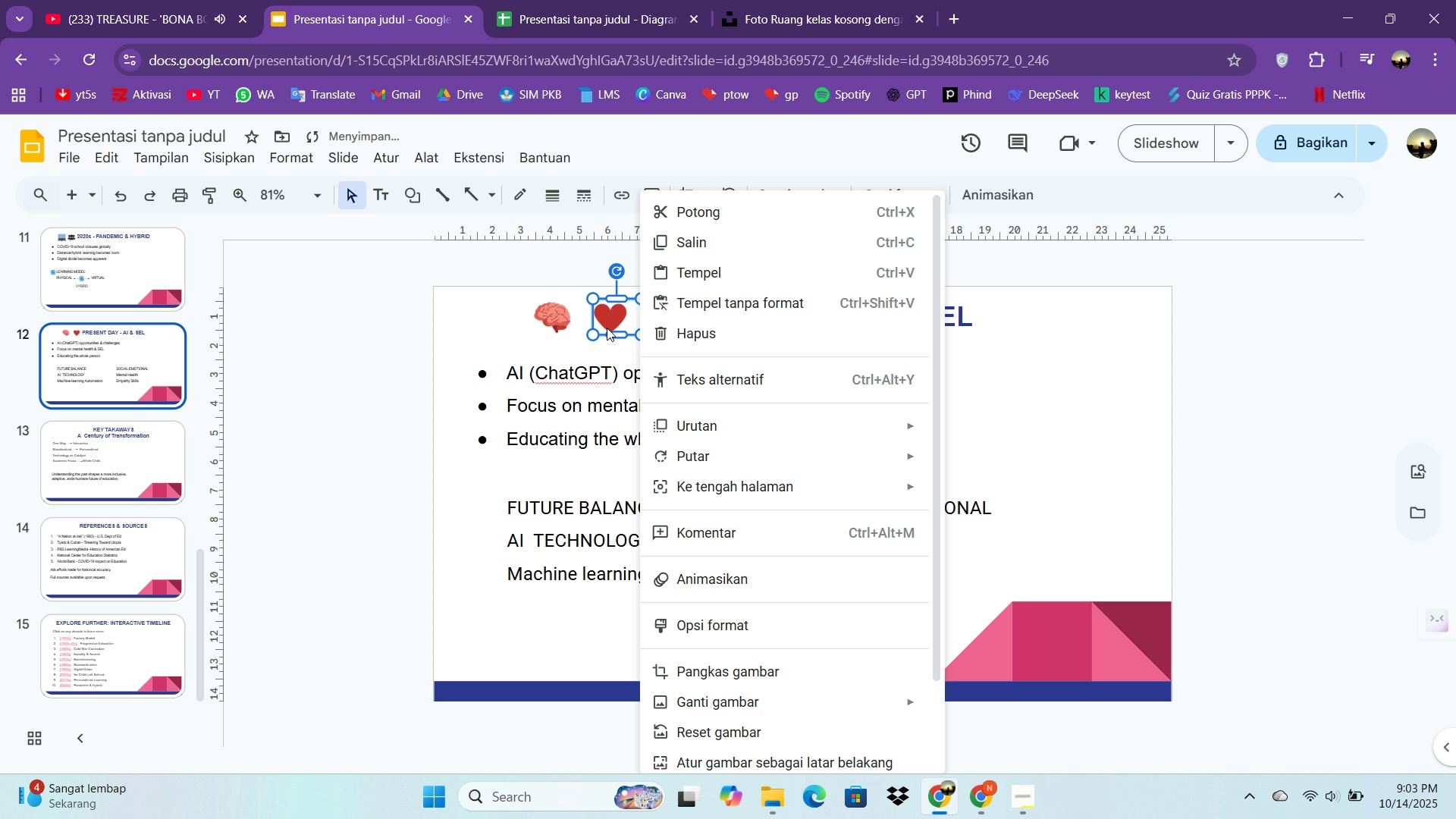 
left_click([607, 328])
 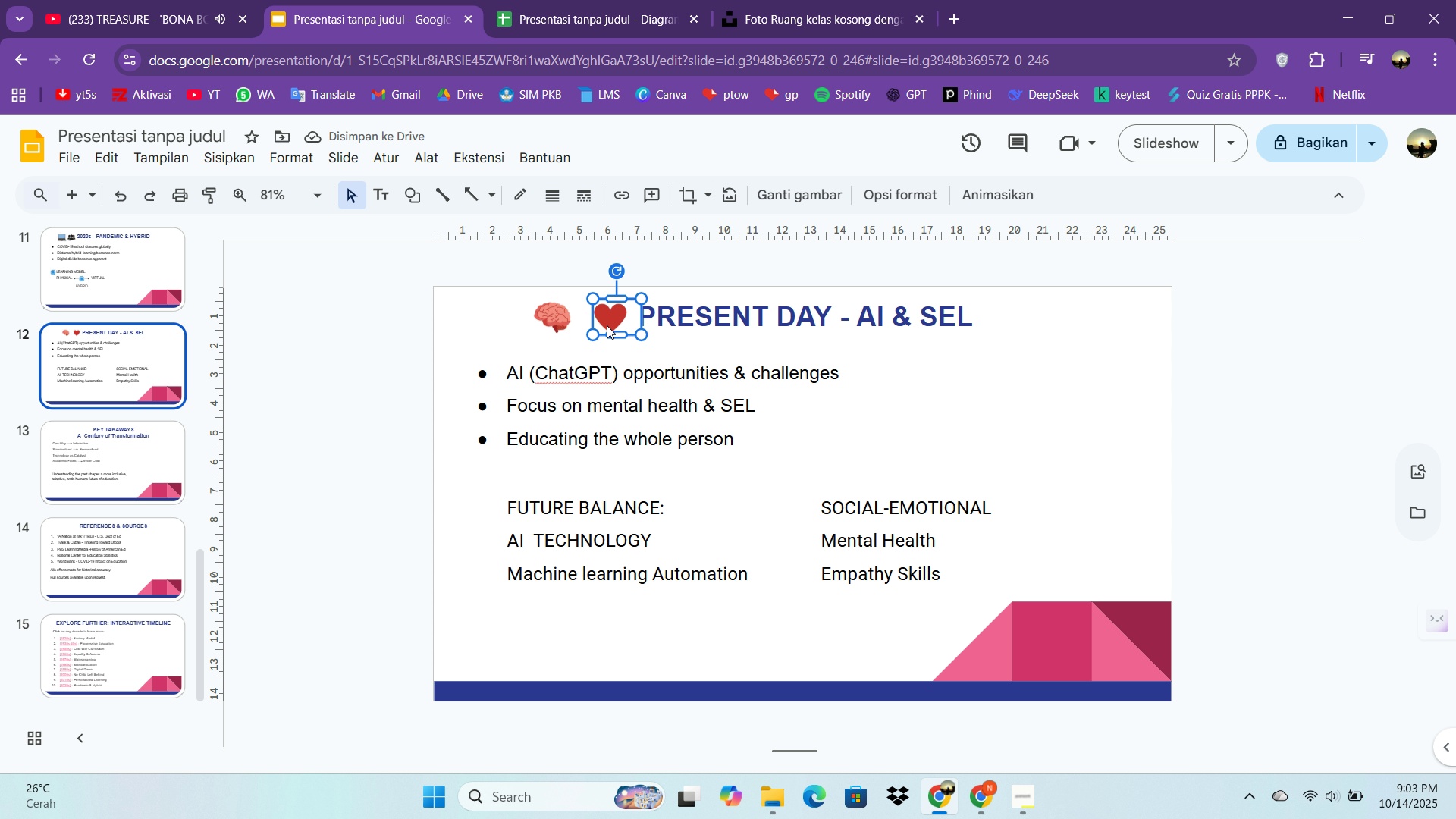 
key(ArrowLeft)
 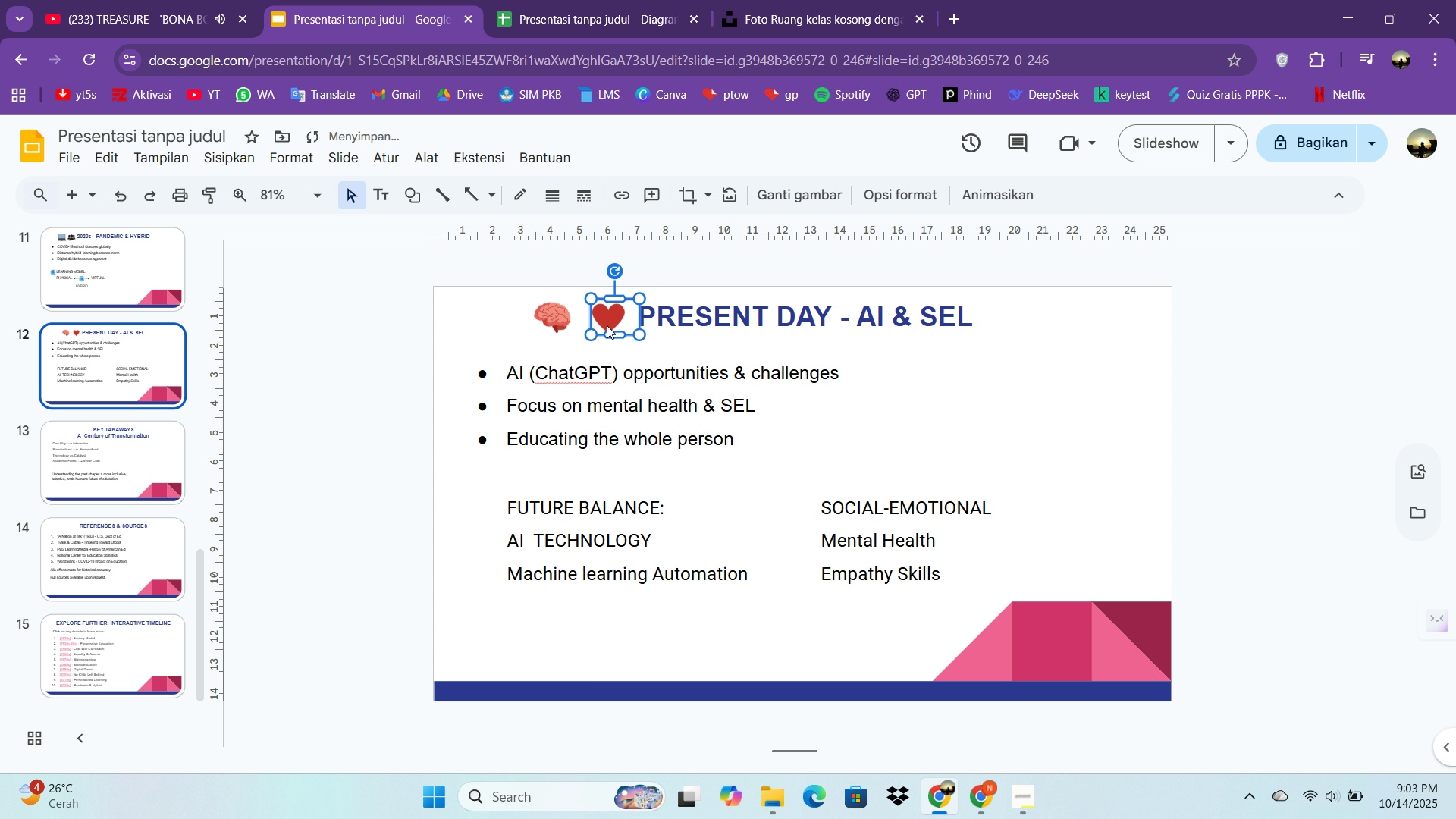 
key(ArrowLeft)
 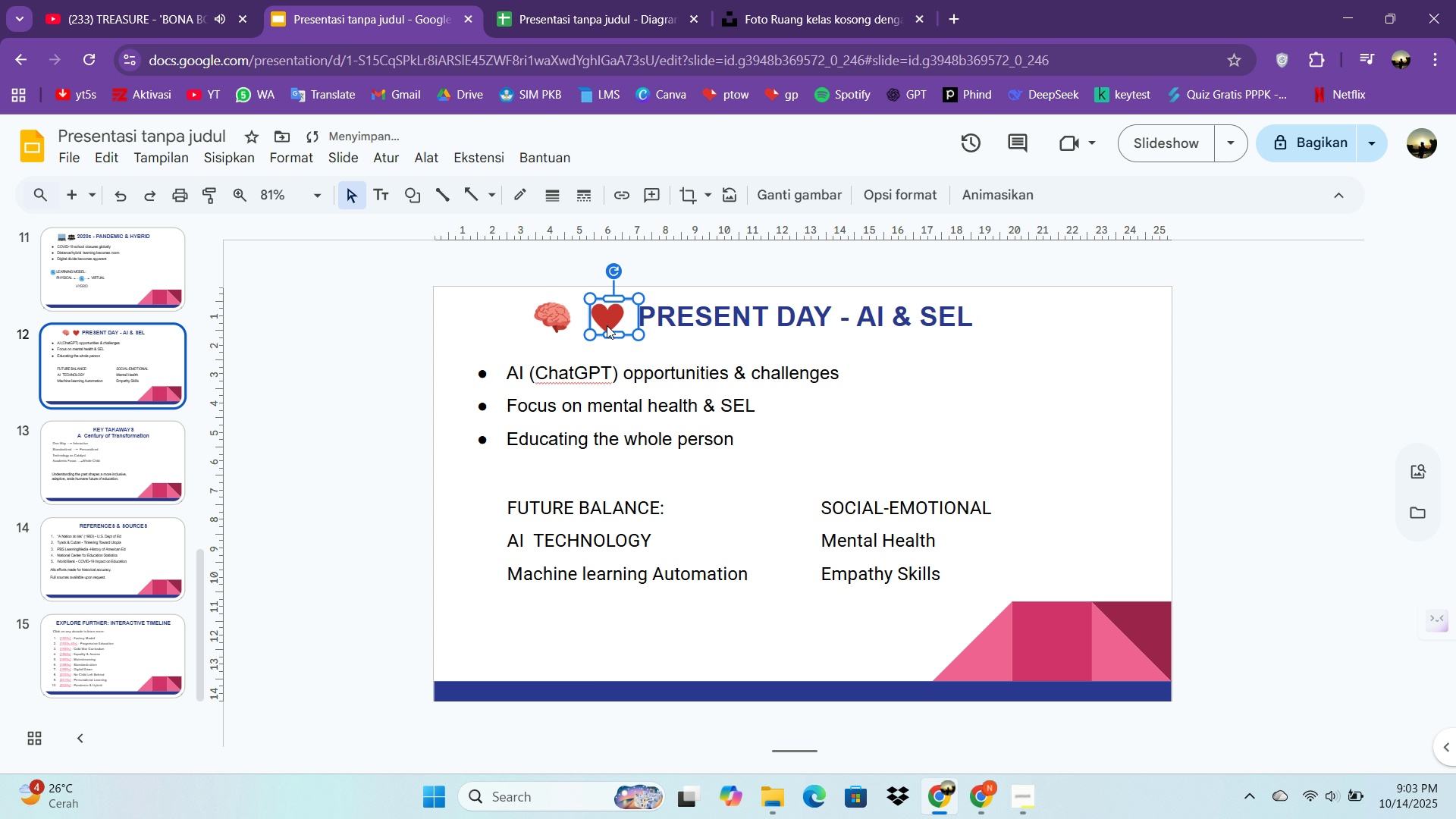 
key(ArrowLeft)
 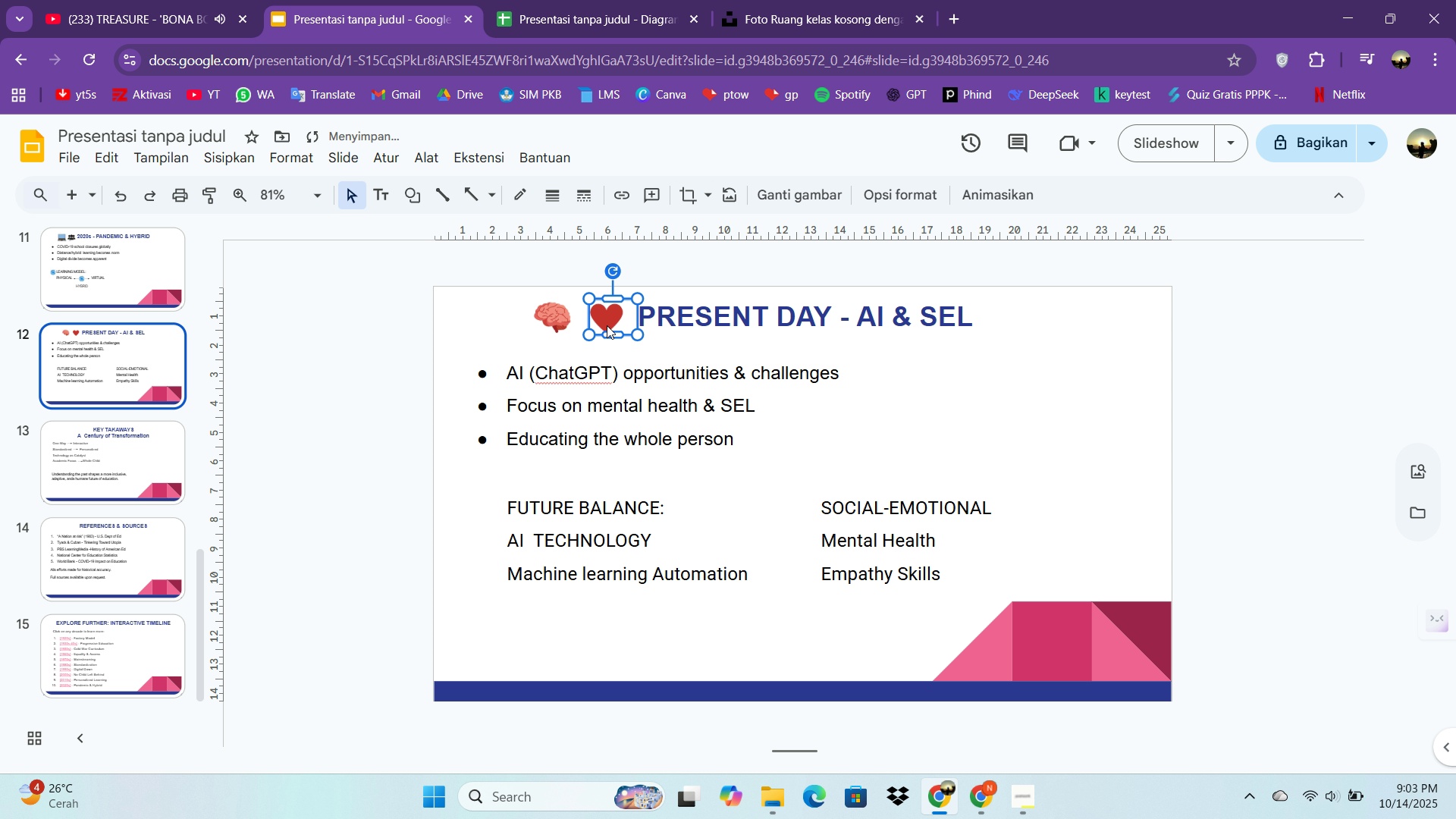 
key(ArrowLeft)
 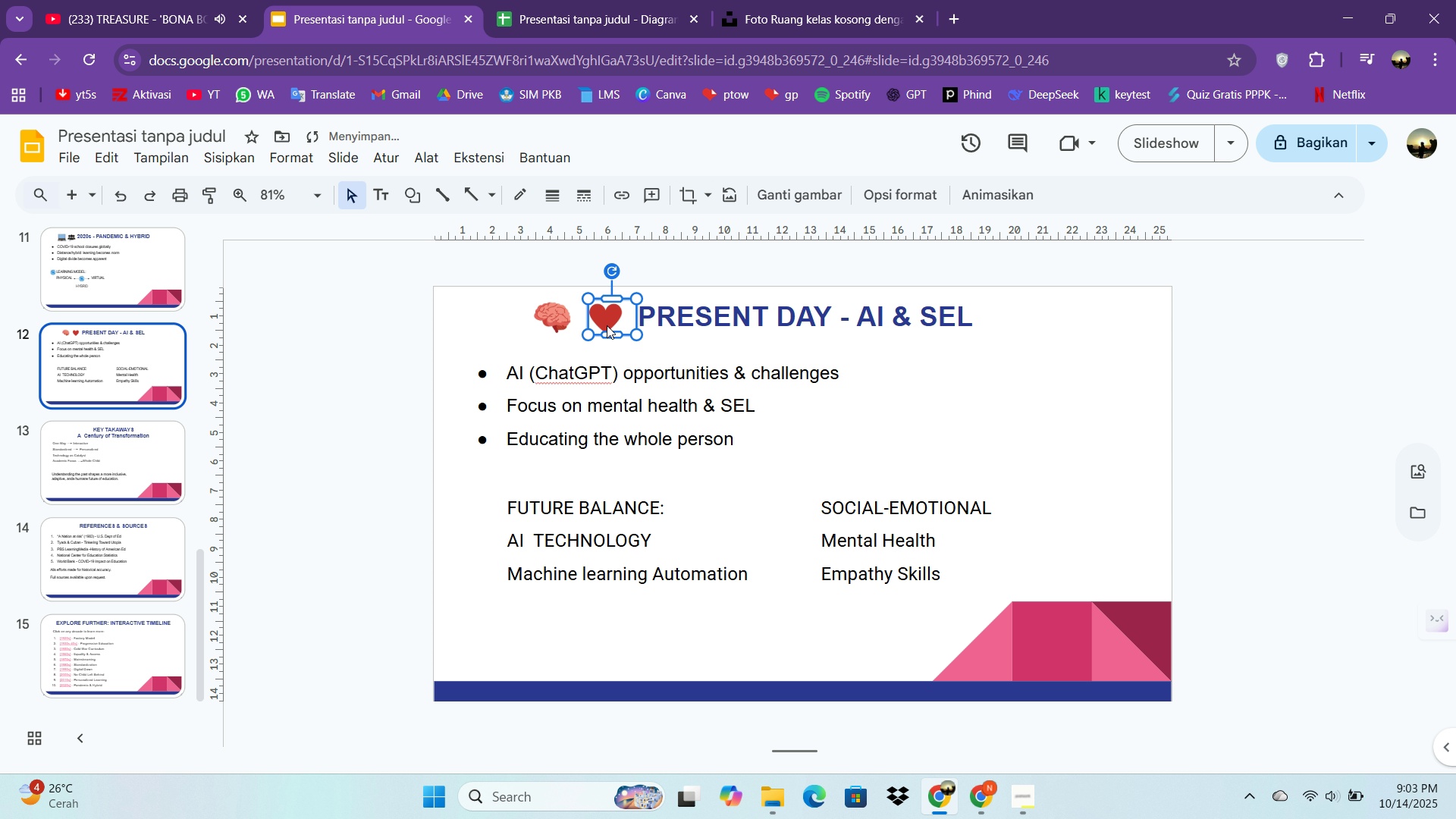 
key(ArrowLeft)
 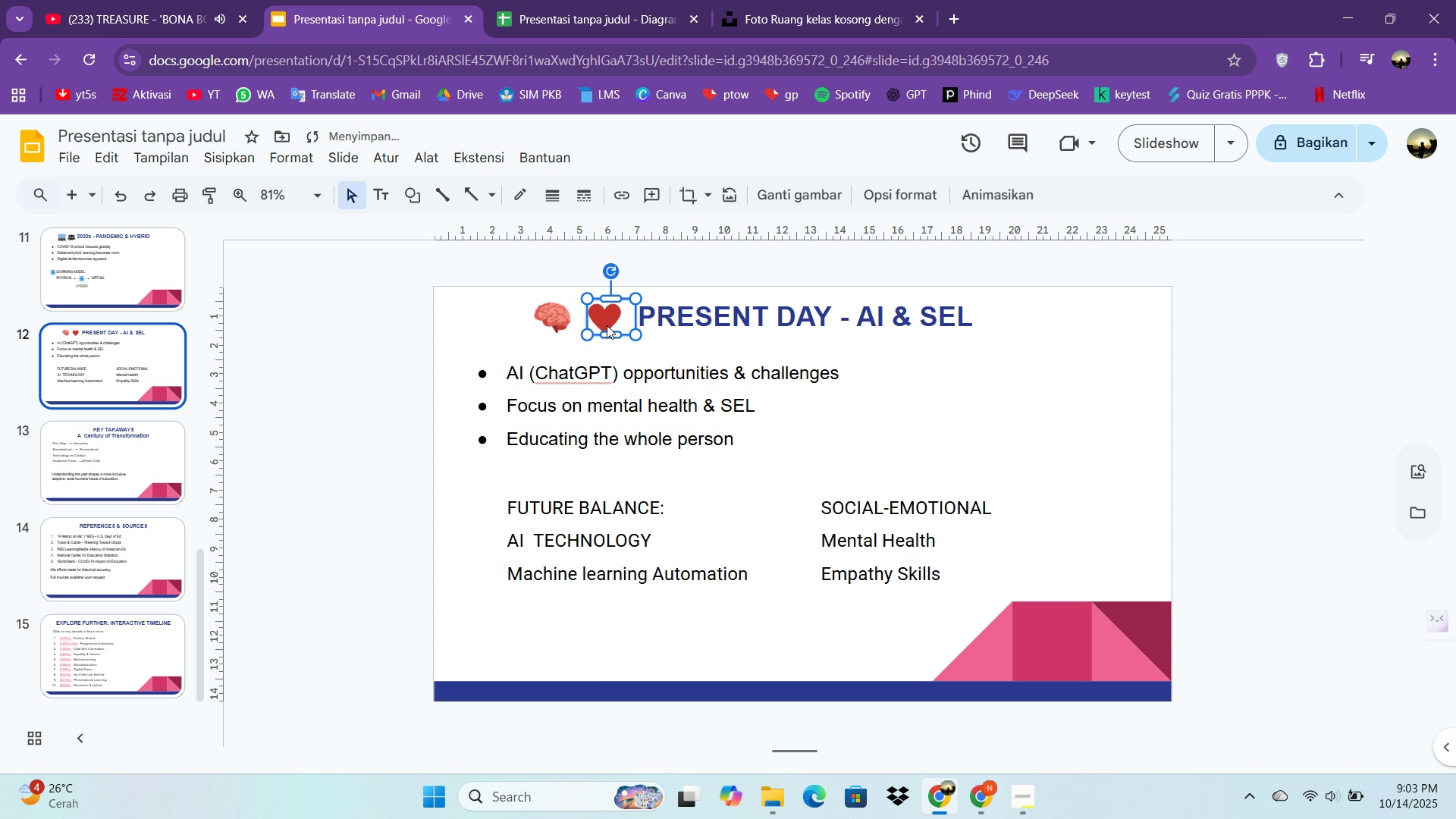 
key(ArrowLeft)
 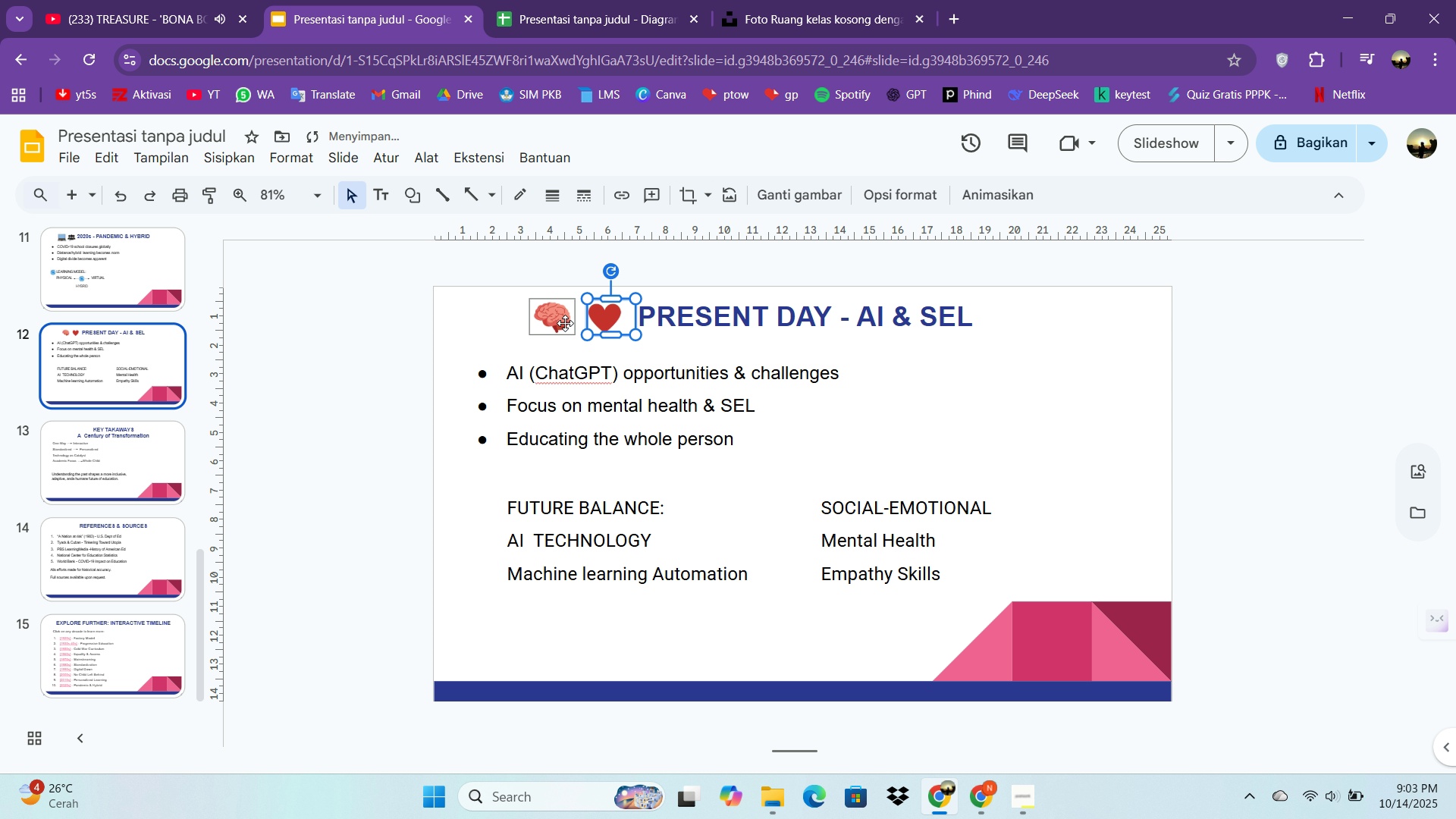 
left_click_drag(start_coordinate=[563, 322], to_coordinate=[574, 319])
 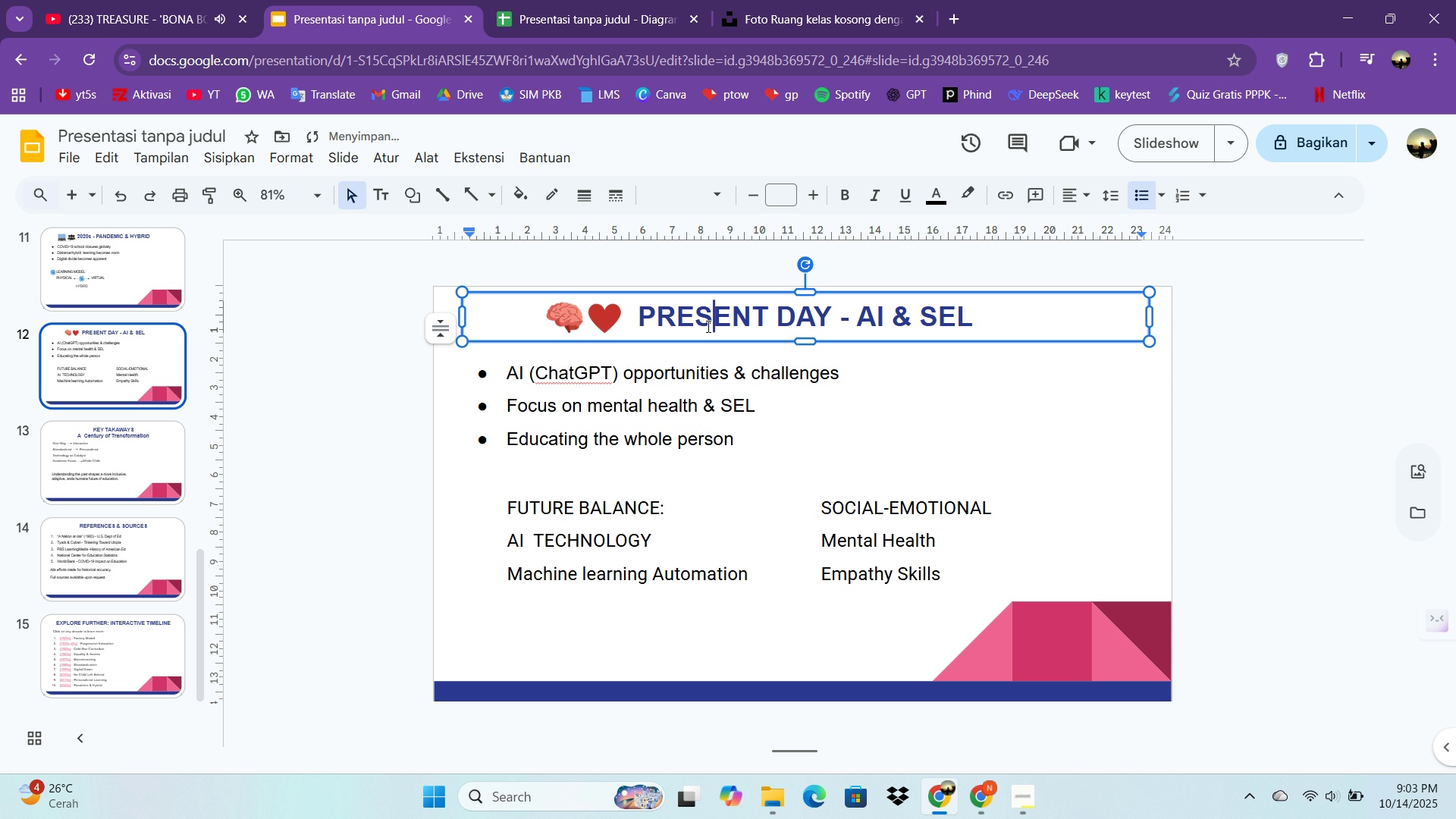 
left_click([707, 326])
 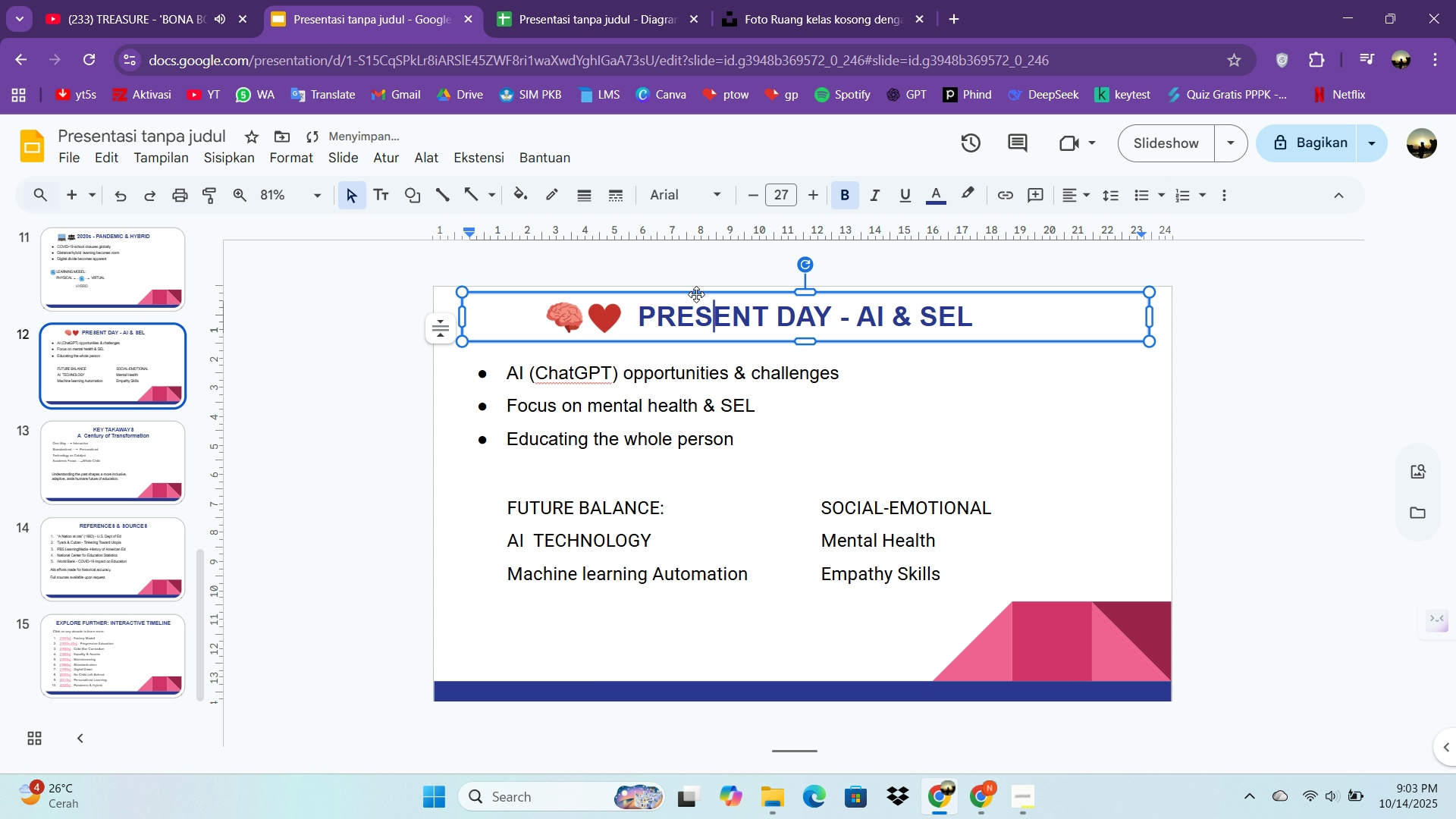 
left_click_drag(start_coordinate=[696, 291], to_coordinate=[682, 291])
 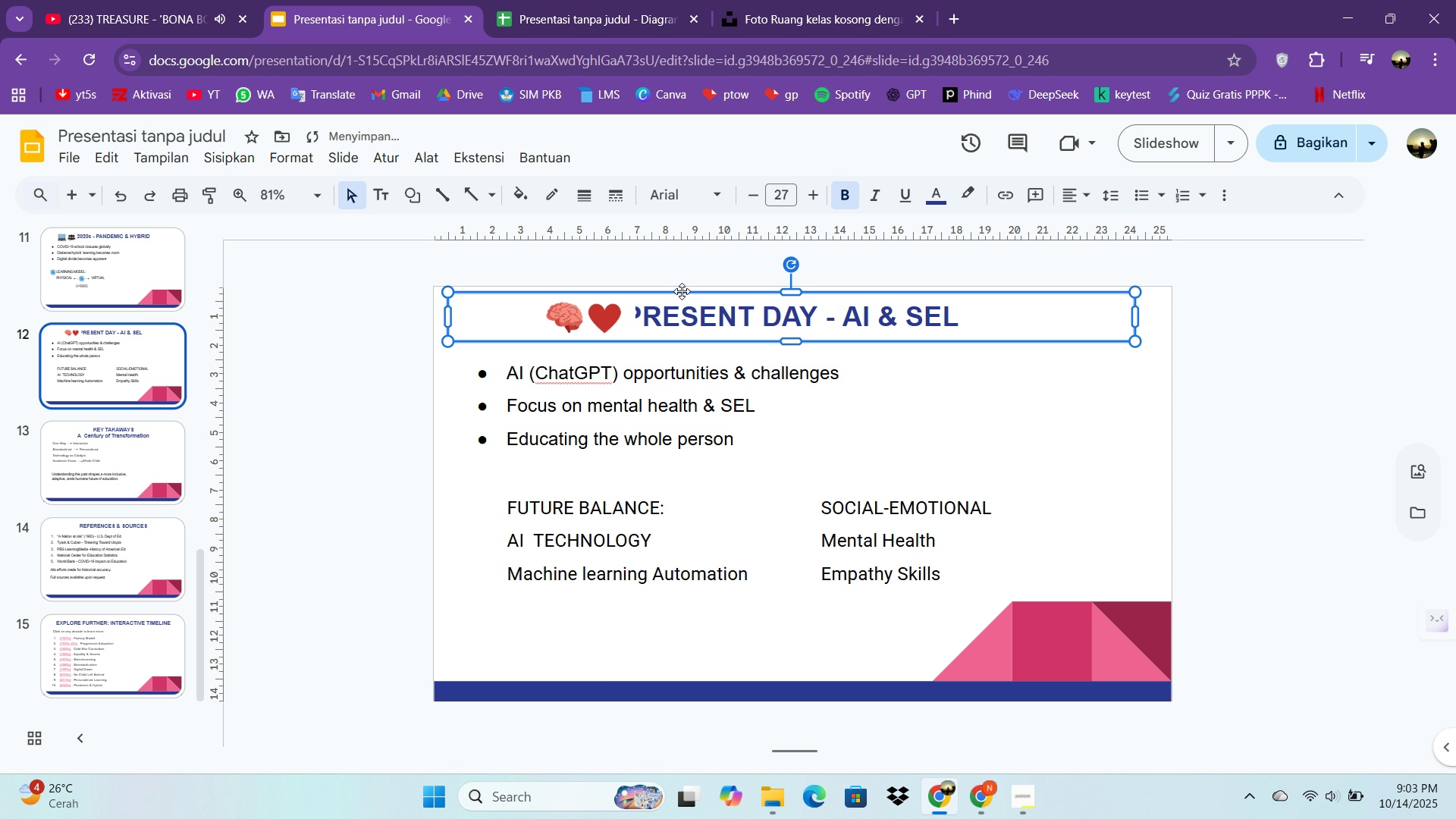 
left_click([682, 291])
 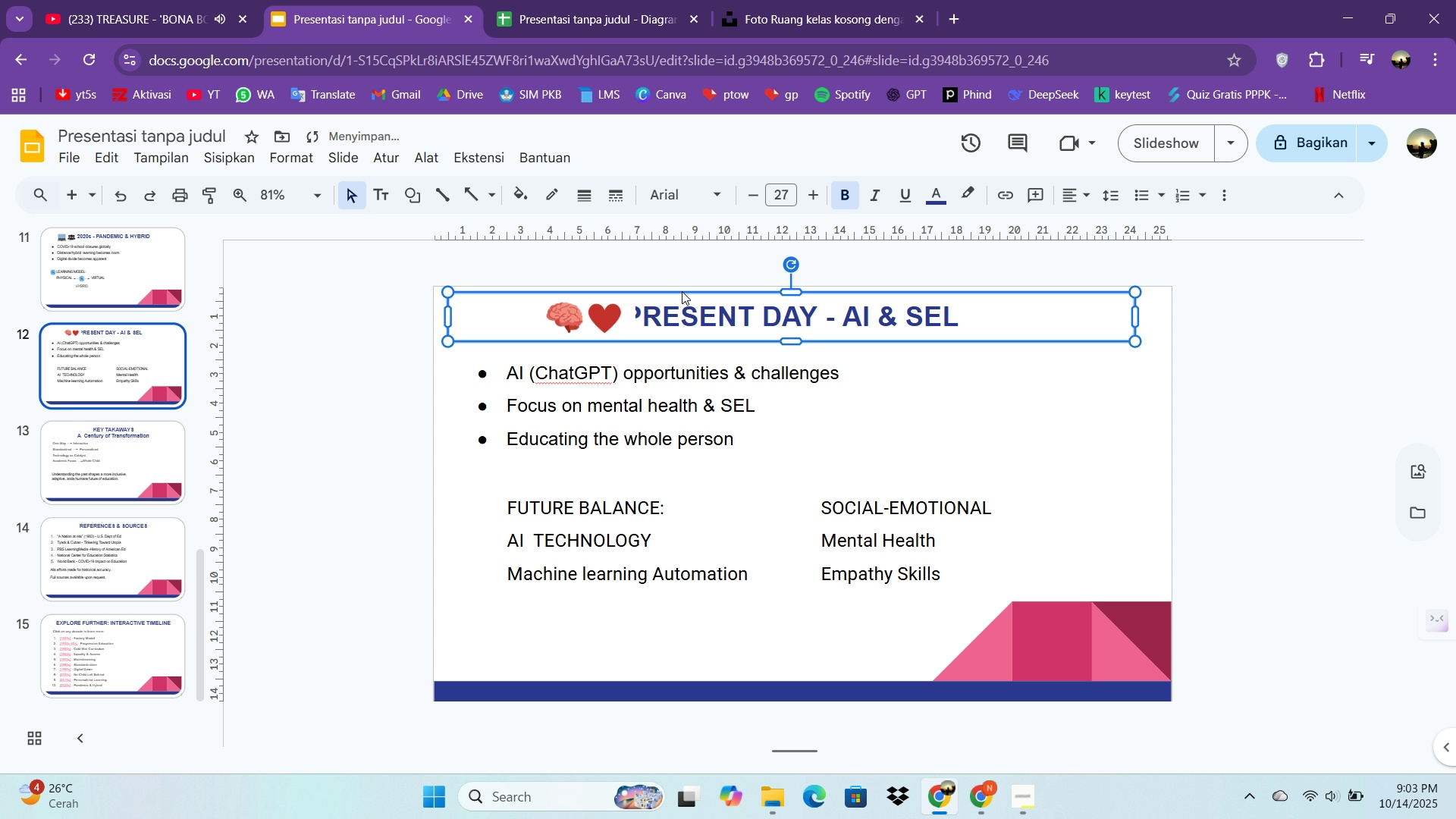 
key(Control+Z)
 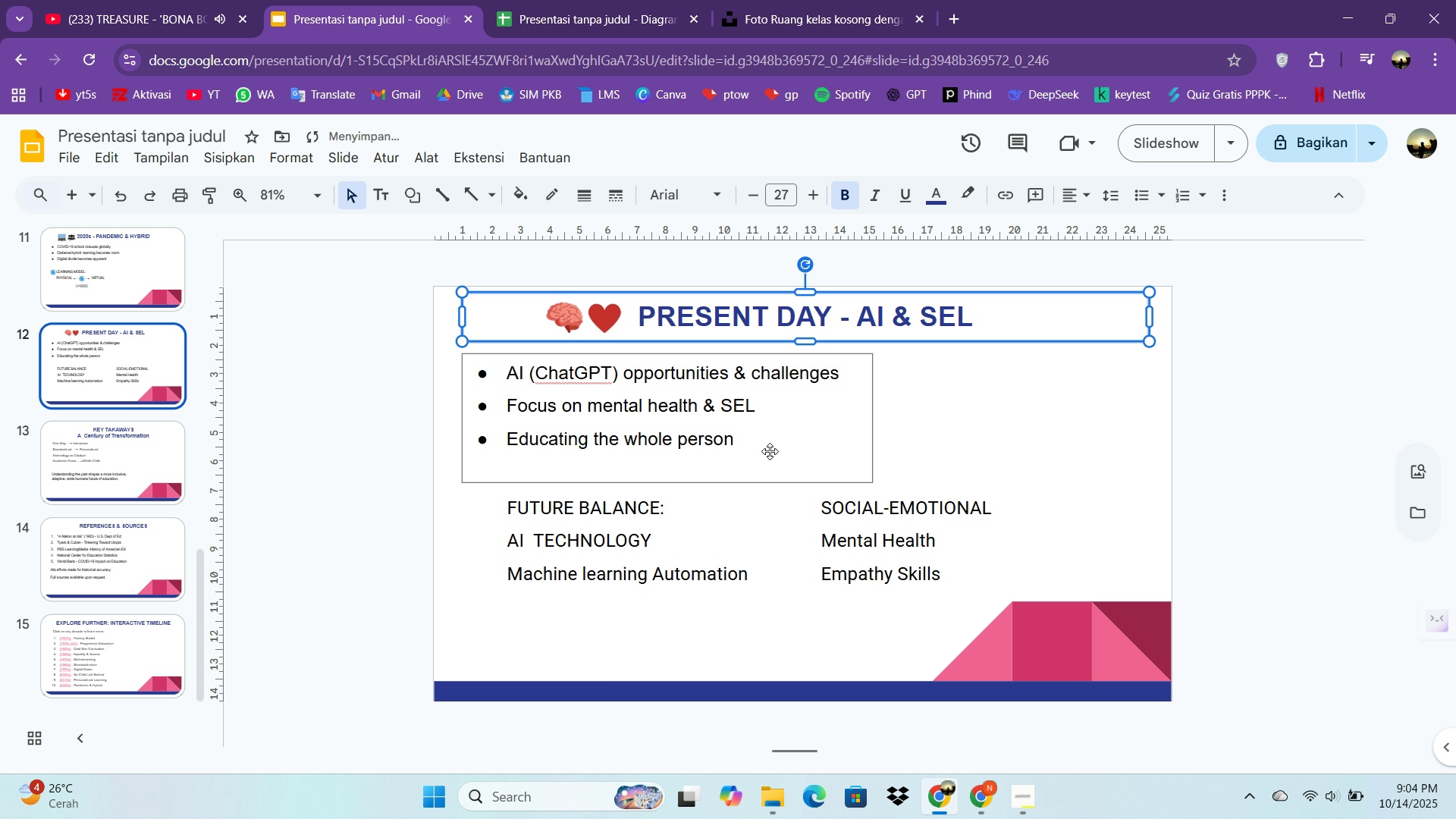 
left_click([770, 451])
 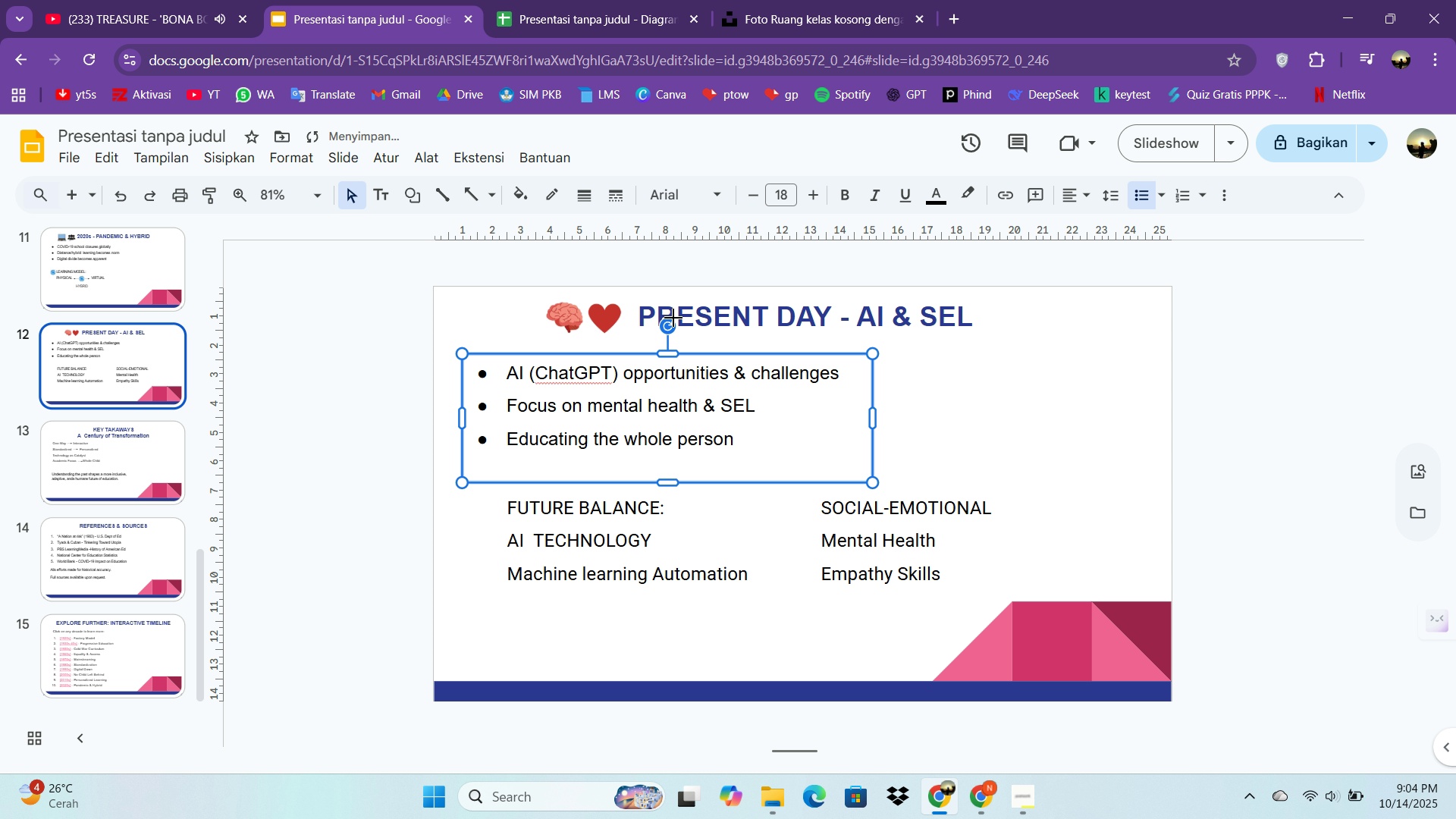 
left_click([673, 318])
 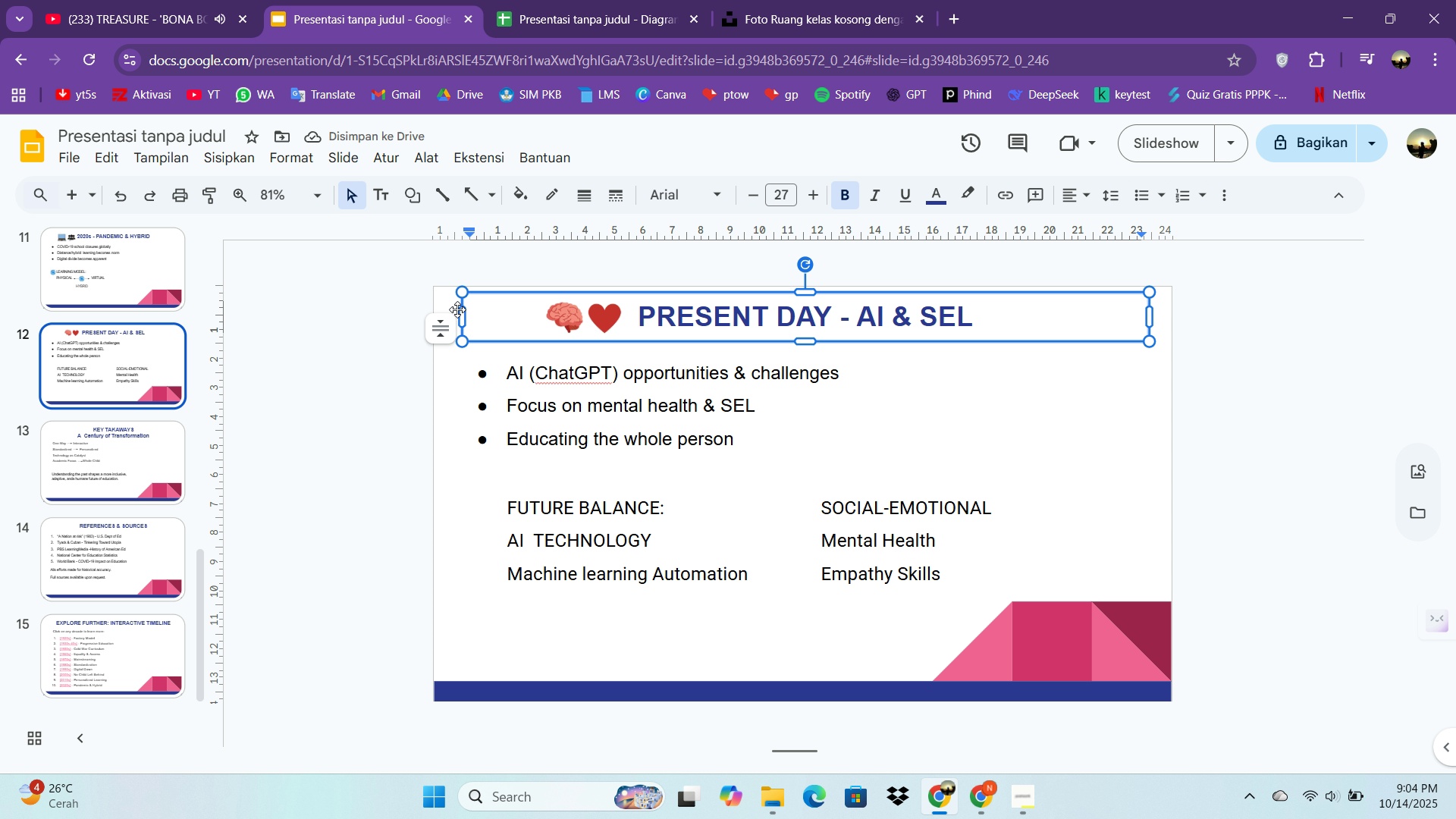 
left_click_drag(start_coordinate=[460, 311], to_coordinate=[635, 315])
 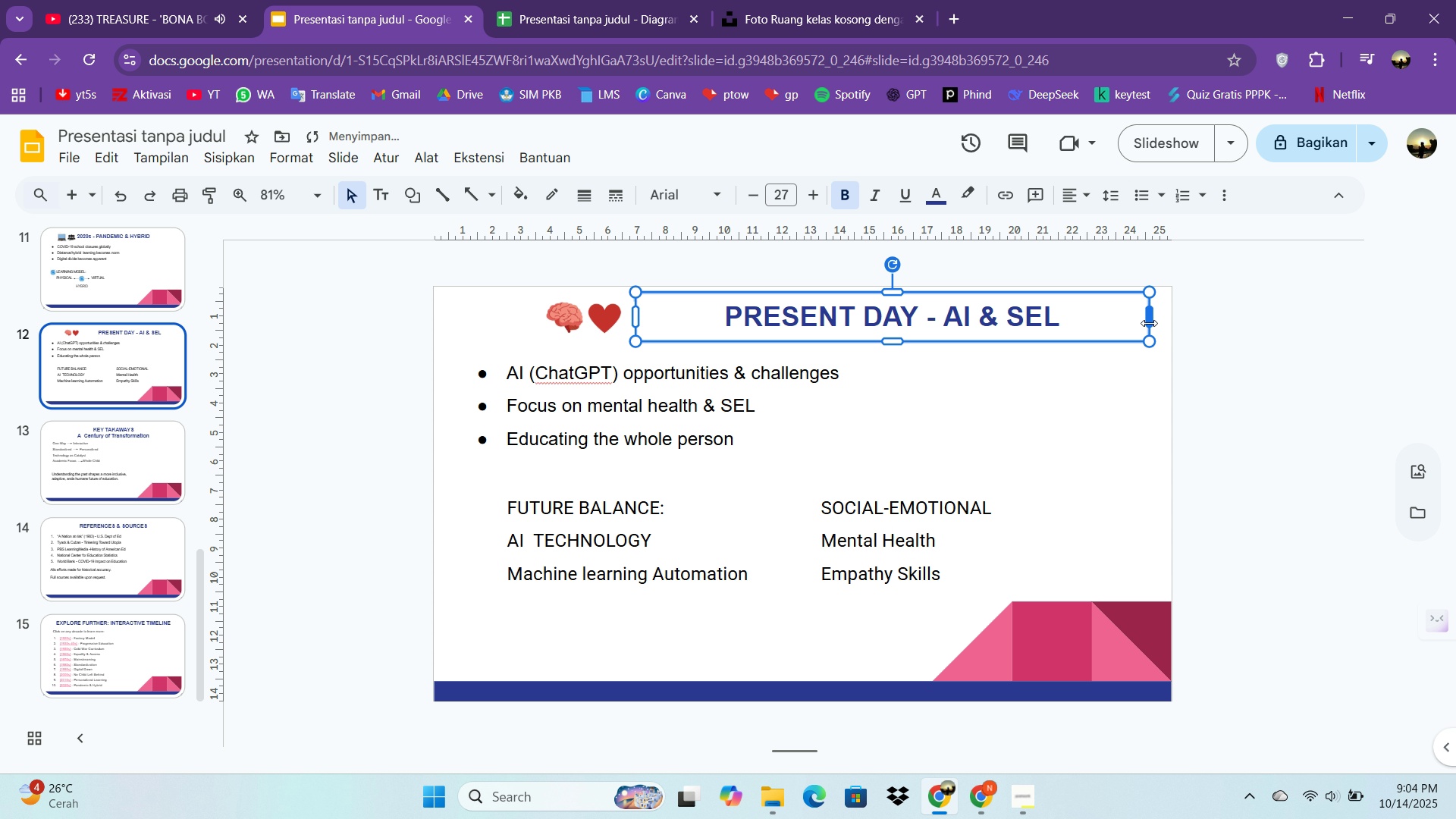 
left_click_drag(start_coordinate=[1149, 321], to_coordinate=[1020, 319])
 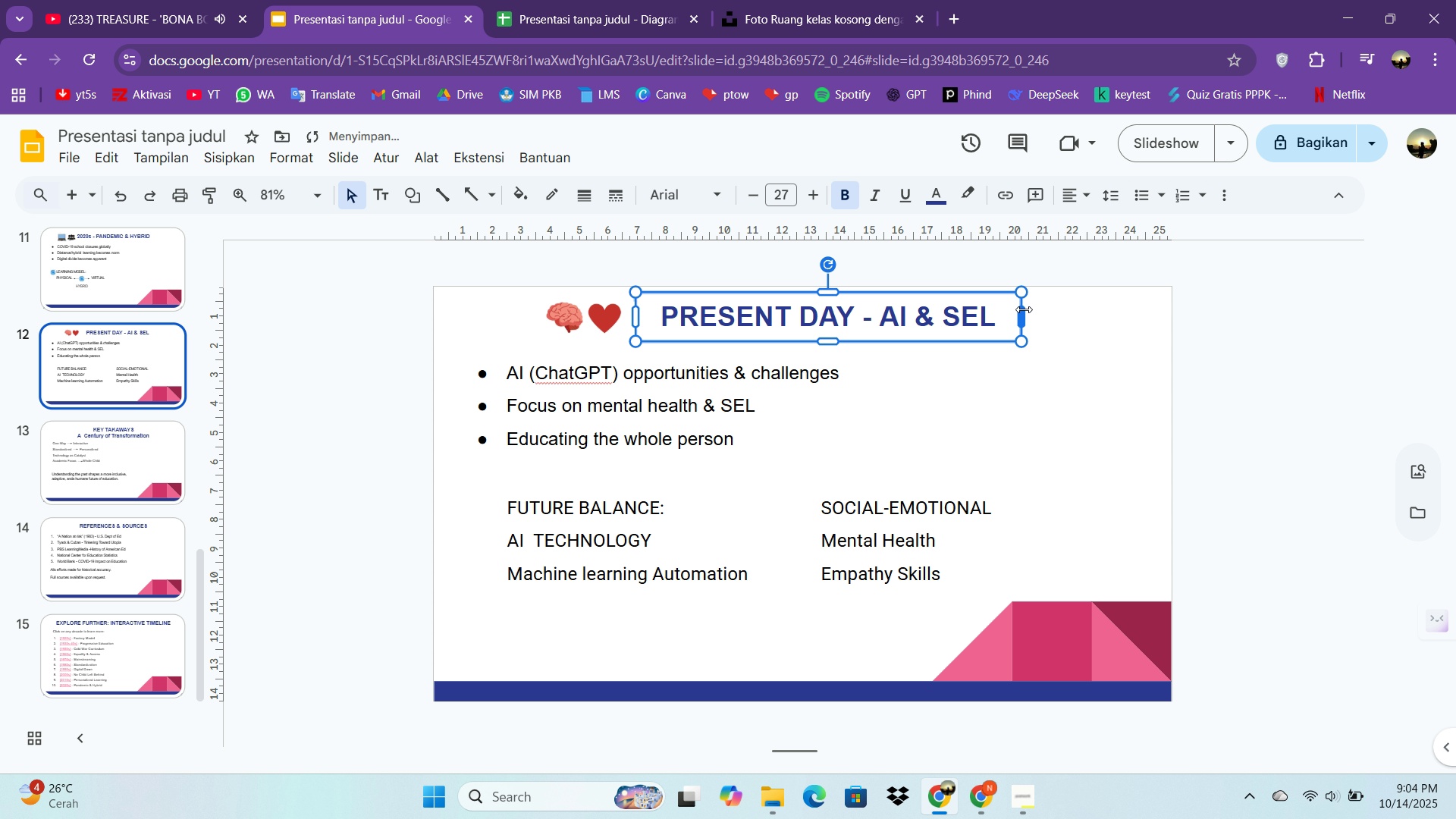 
left_click_drag(start_coordinate=[1021, 308], to_coordinate=[1010, 308])
 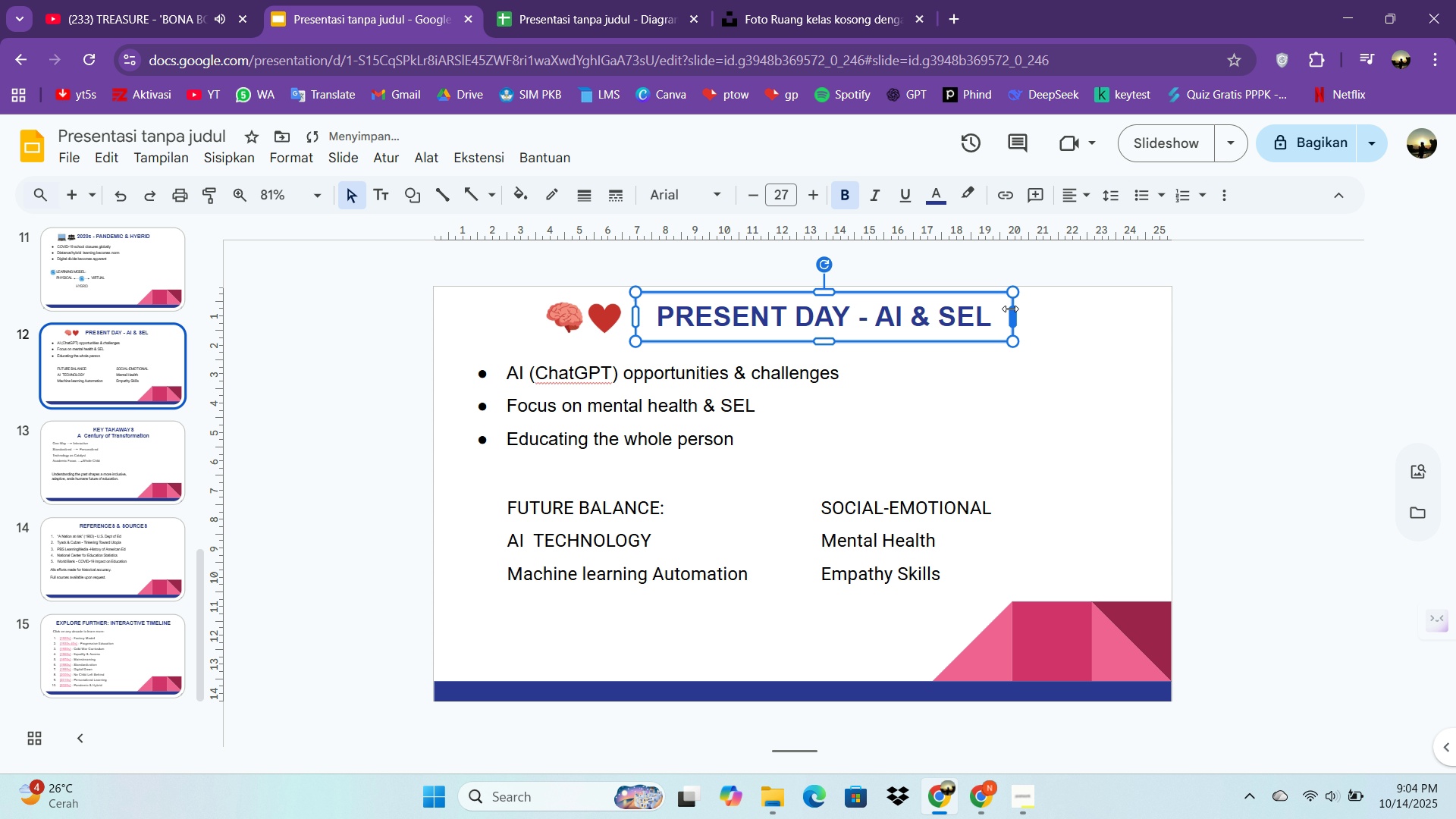 
left_click_drag(start_coordinate=[1010, 309], to_coordinate=[1000, 311])
 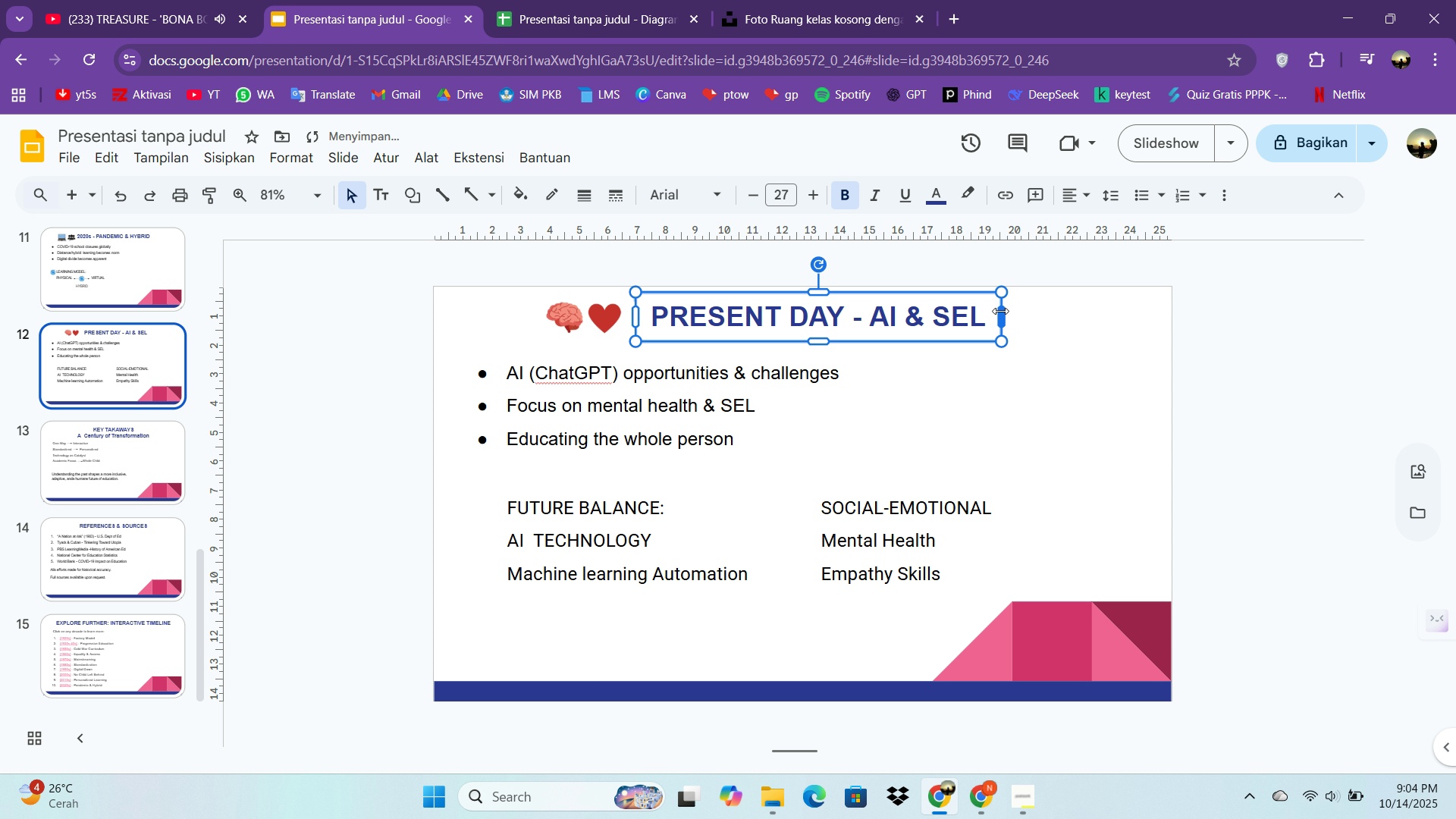 
left_click_drag(start_coordinate=[1000, 311], to_coordinate=[993, 312])
 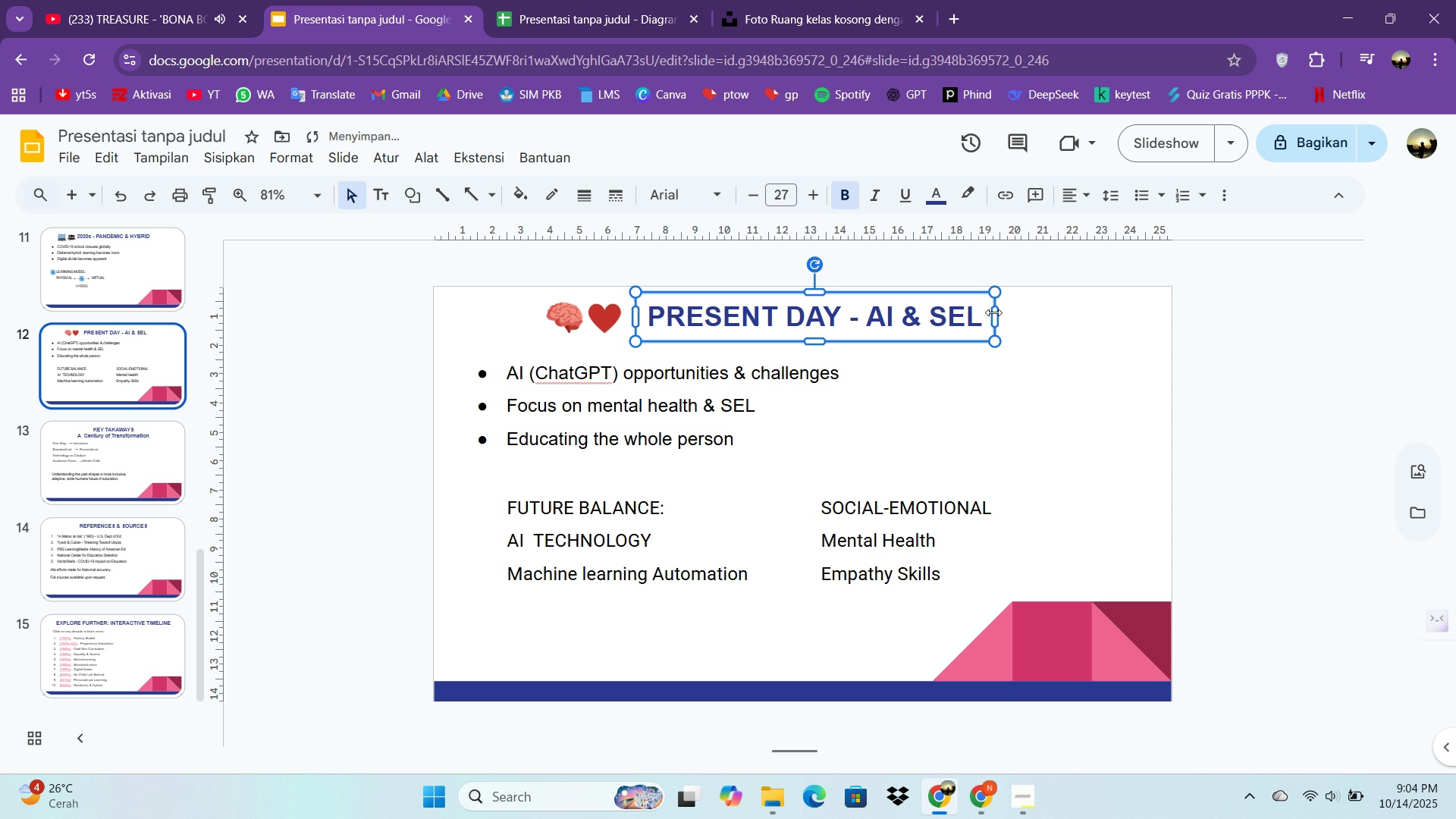 
double_click([993, 312])
 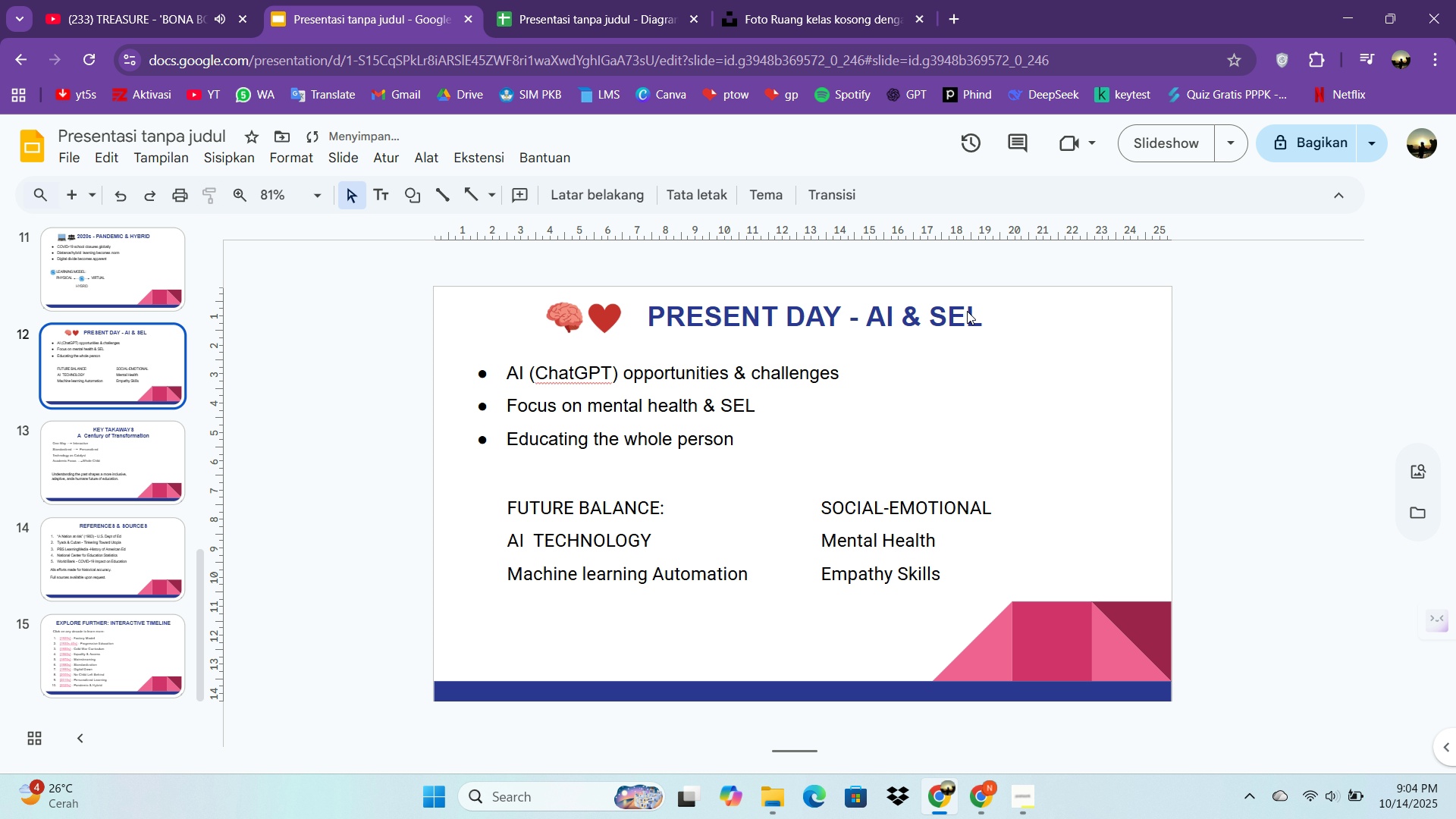 
left_click([955, 311])
 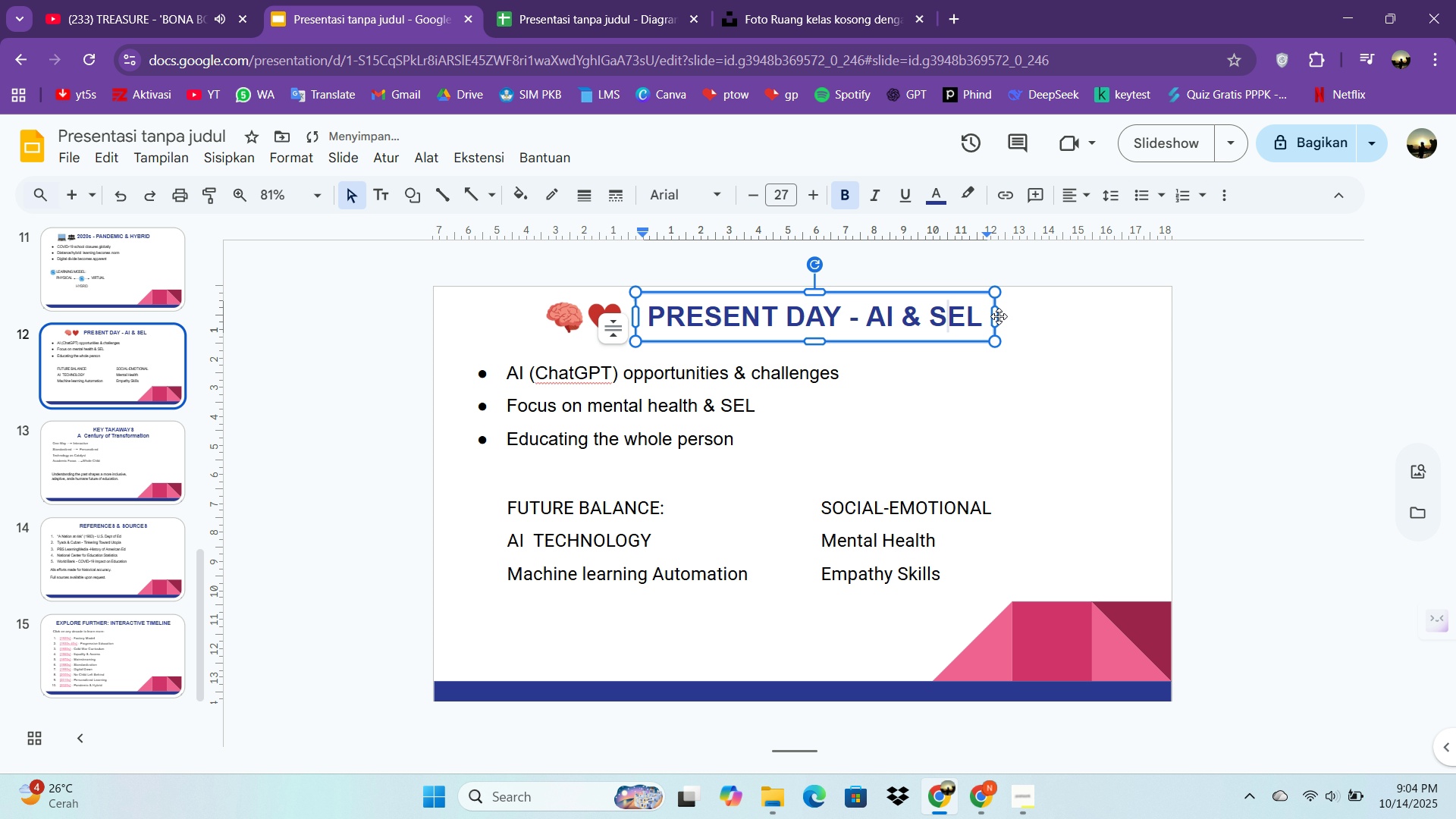 
left_click_drag(start_coordinate=[999, 316], to_coordinate=[993, 316])
 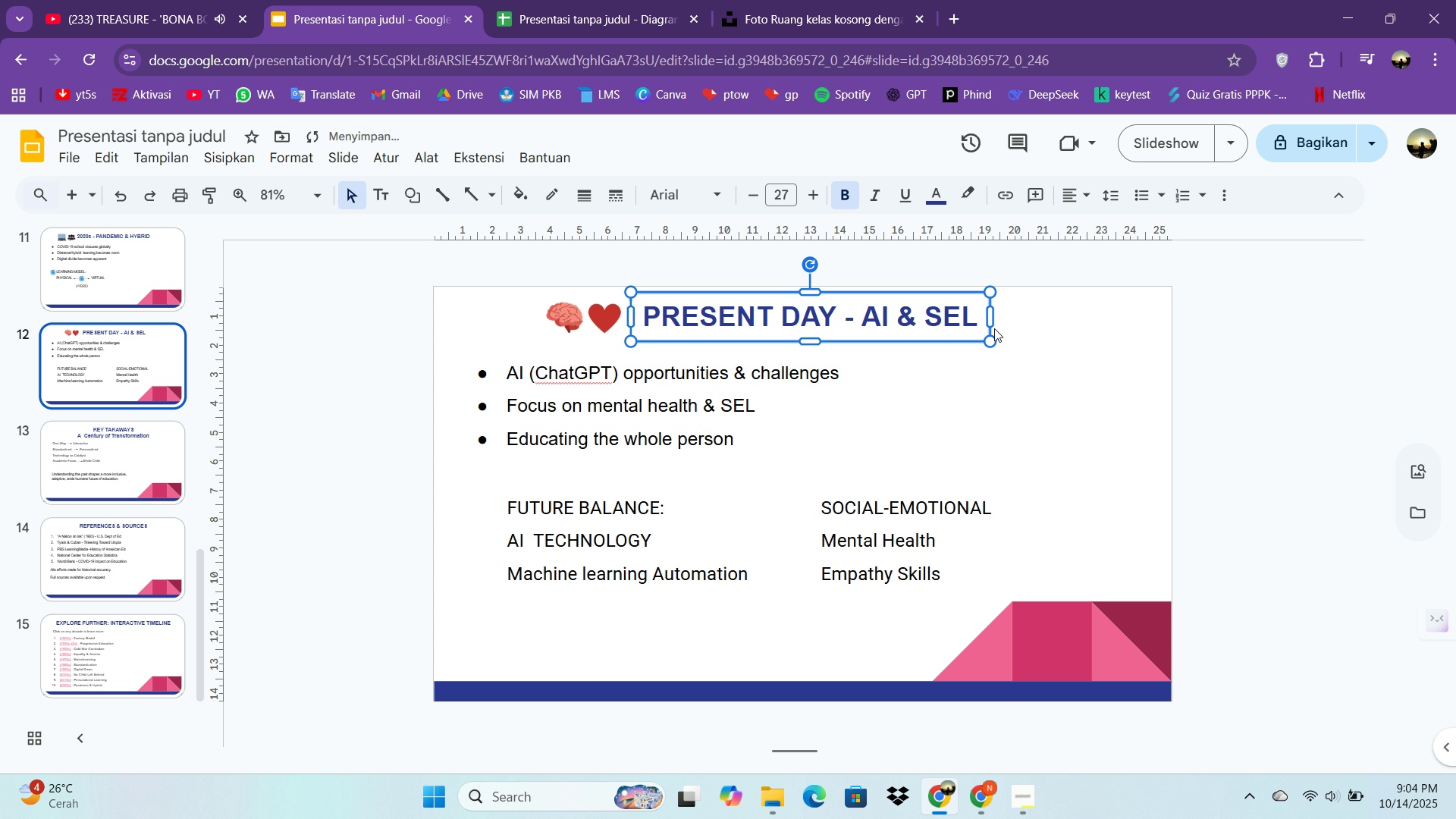 
left_click_drag(start_coordinate=[987, 318], to_coordinate=[976, 318])
 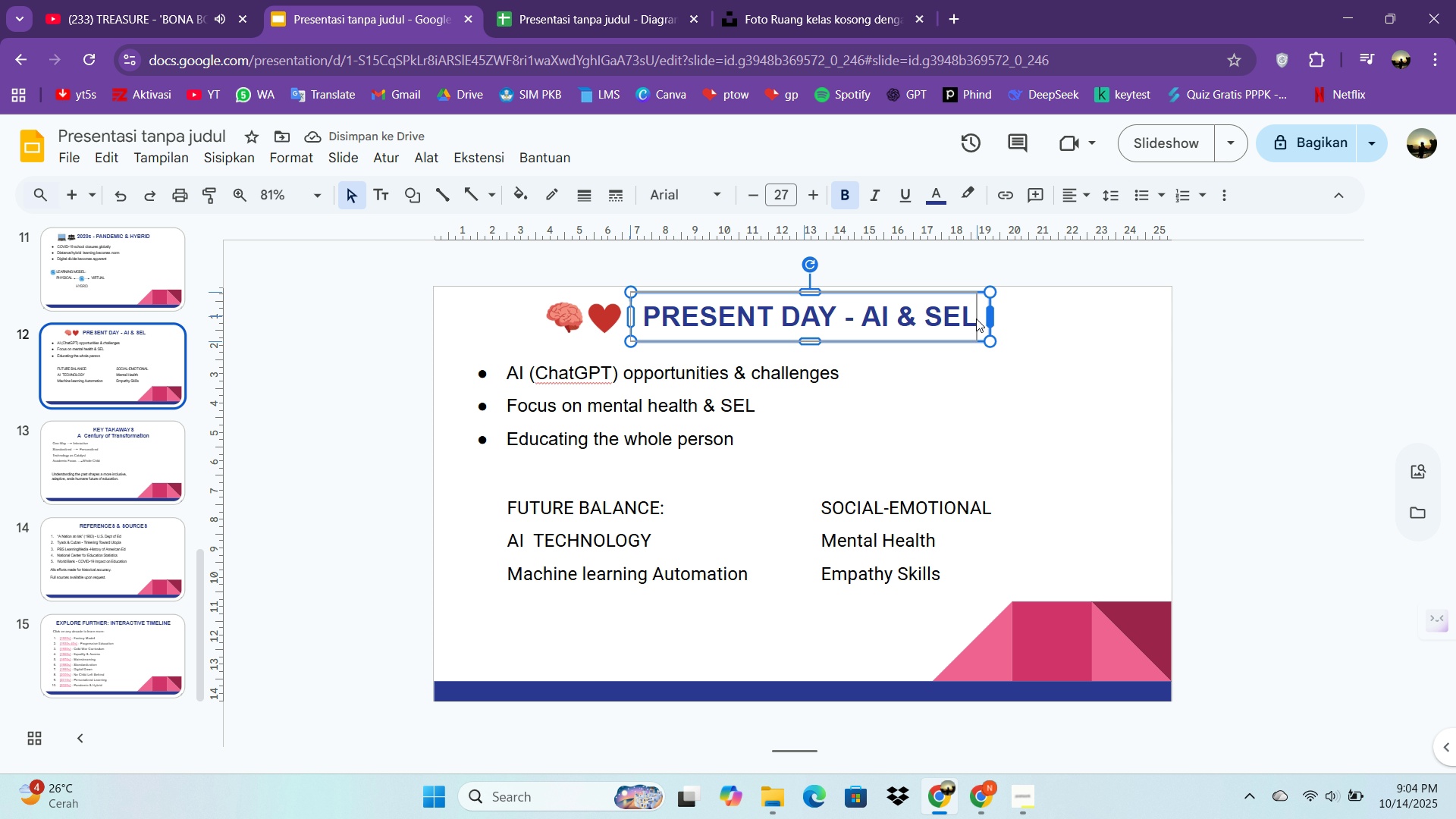 
double_click([976, 318])
 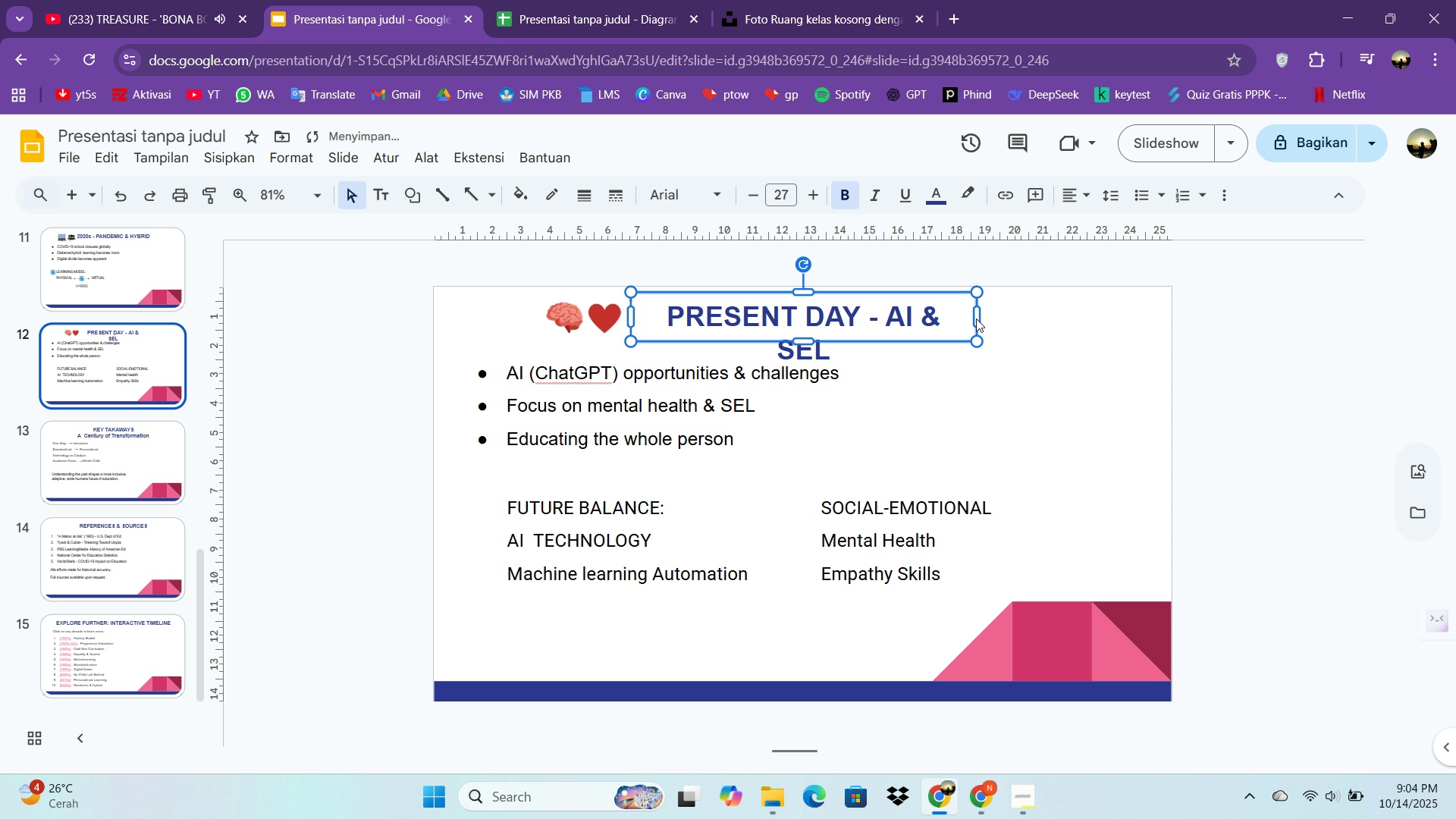 
triple_click([976, 318])
 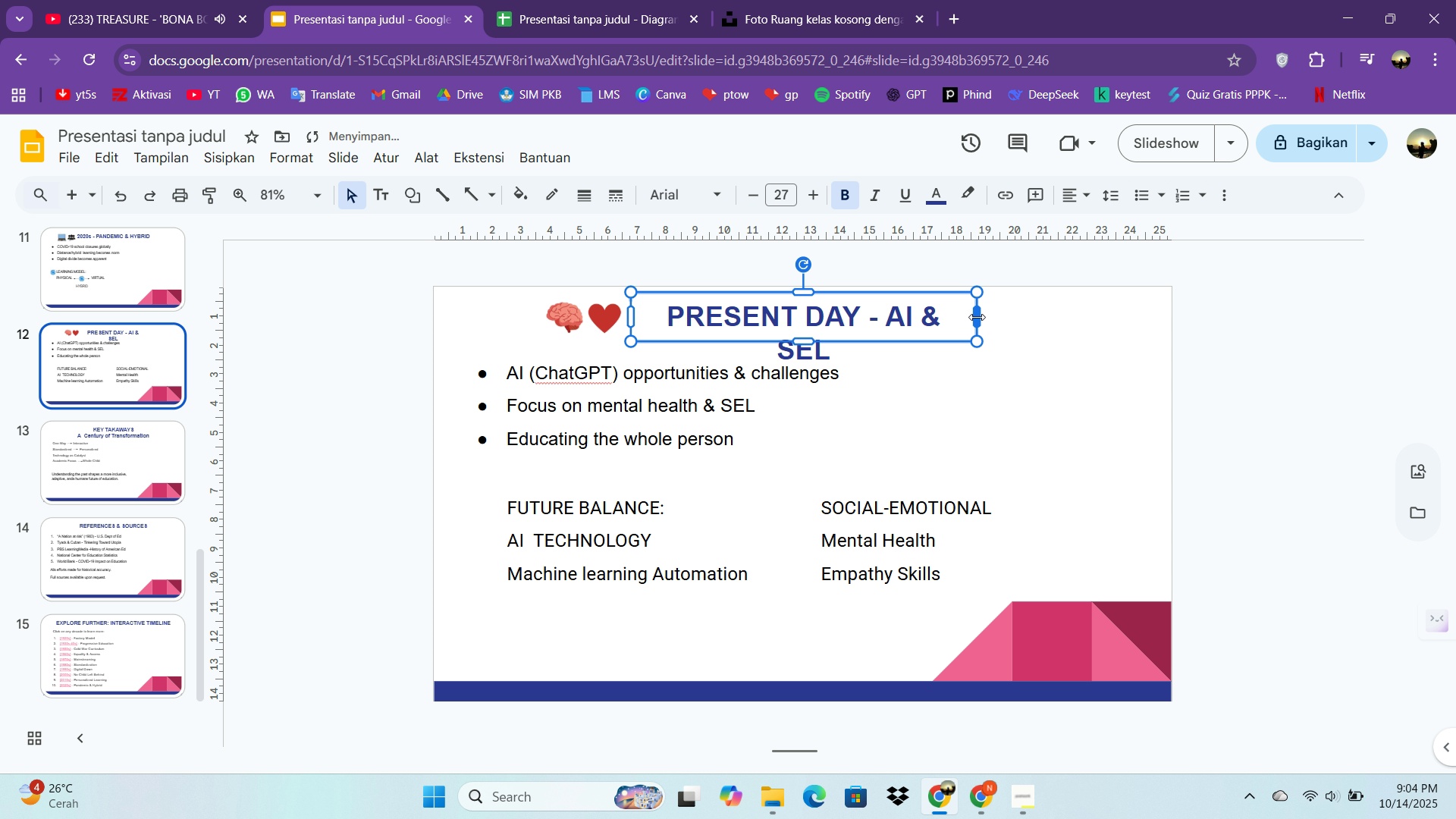 
left_click_drag(start_coordinate=[977, 317], to_coordinate=[988, 317])
 